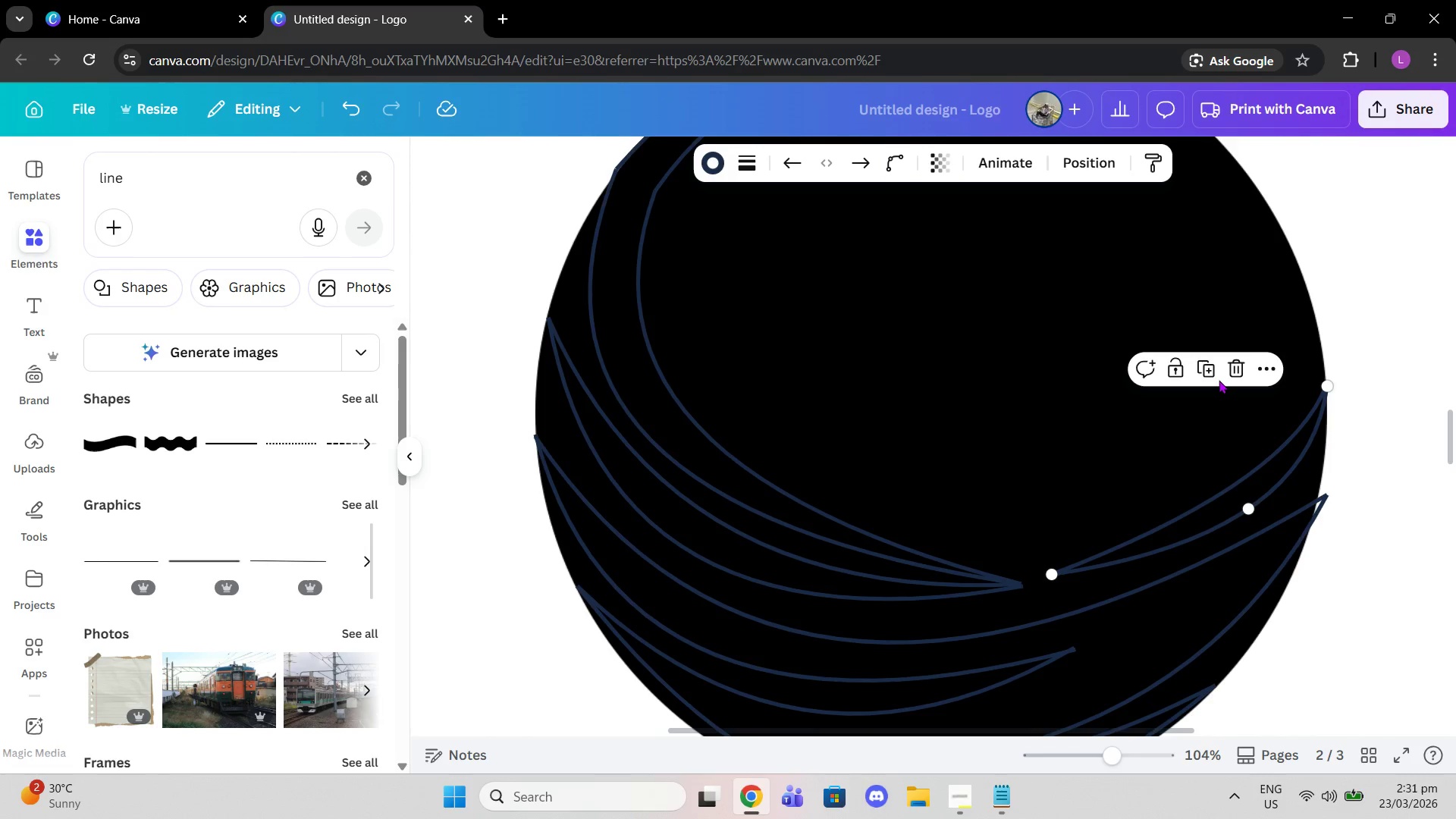 
left_click([1216, 375])
 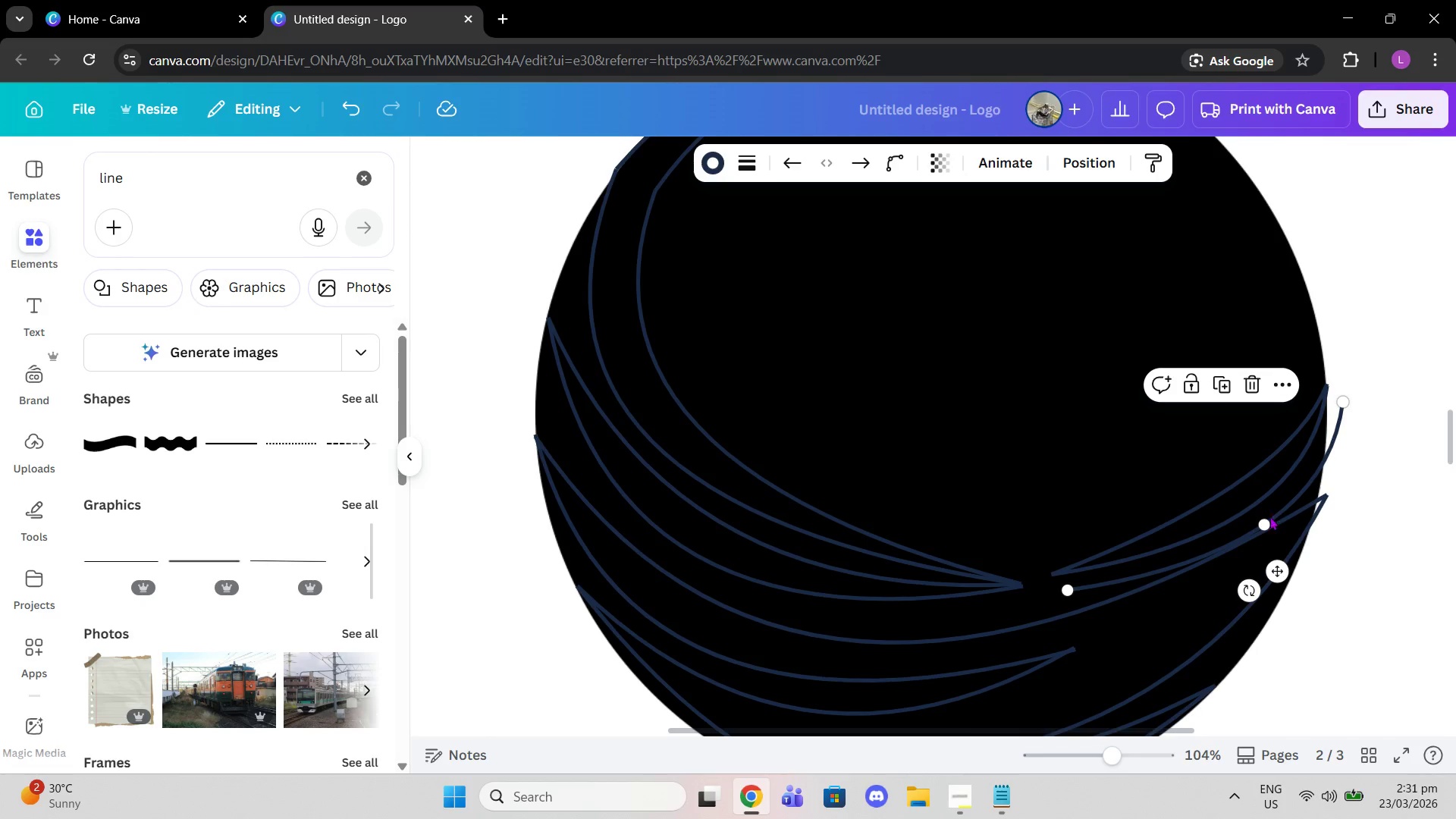 
left_click_drag(start_coordinate=[1266, 519], to_coordinate=[1224, 421])
 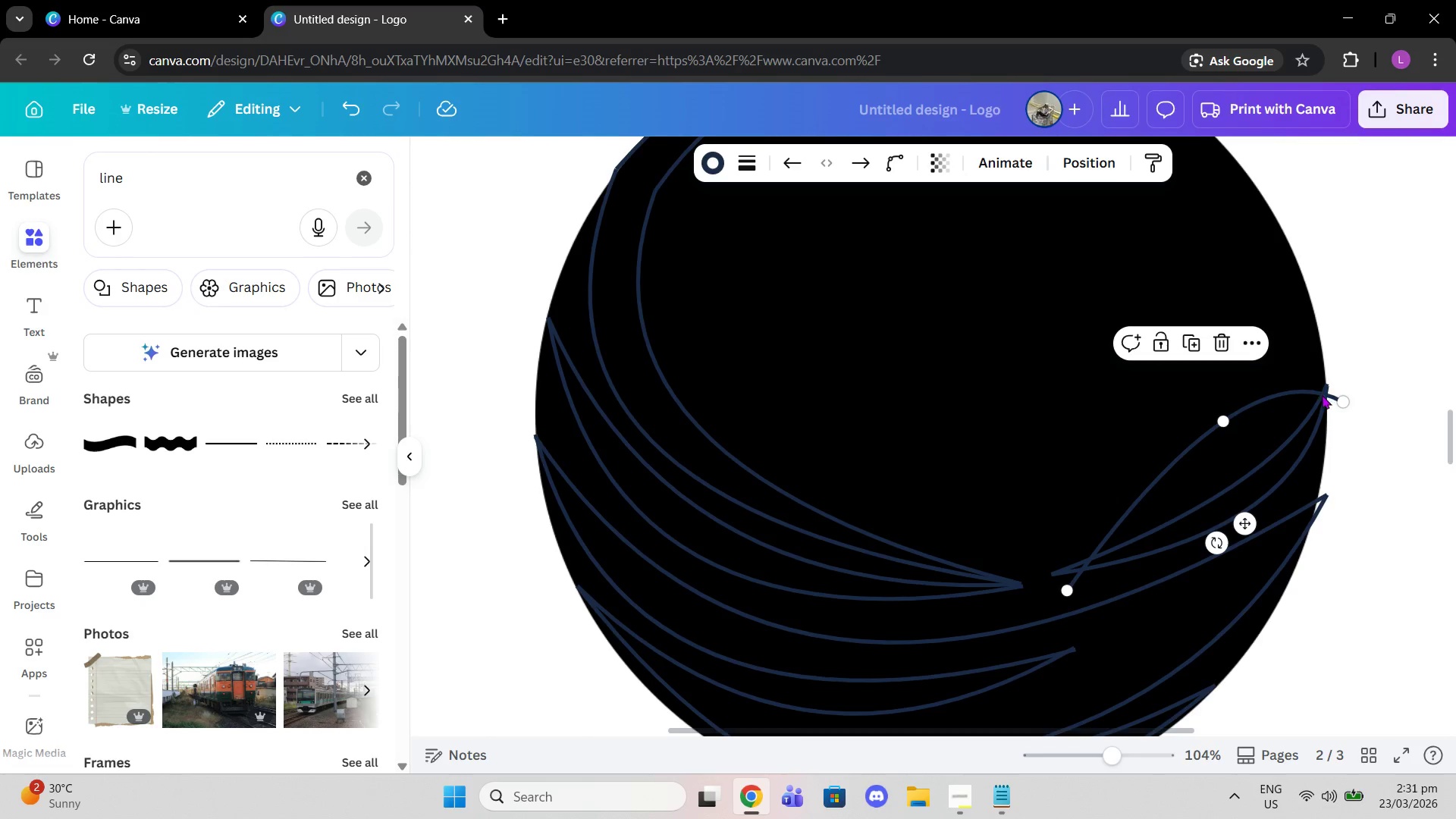 
scroll: coordinate [1322, 395], scroll_direction: up, amount: 1.0
 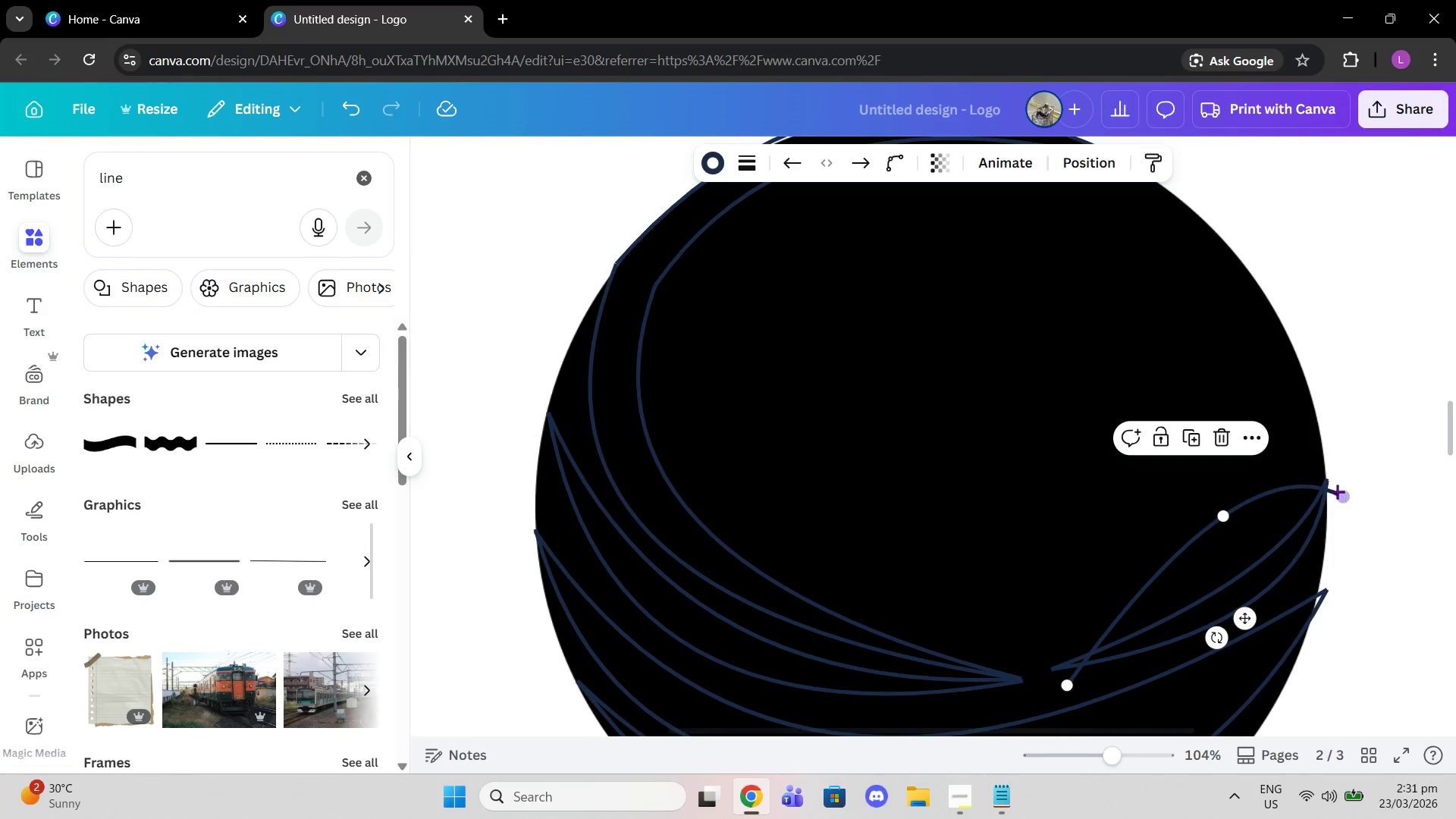 
left_click_drag(start_coordinate=[1337, 491], to_coordinate=[1278, 327])
 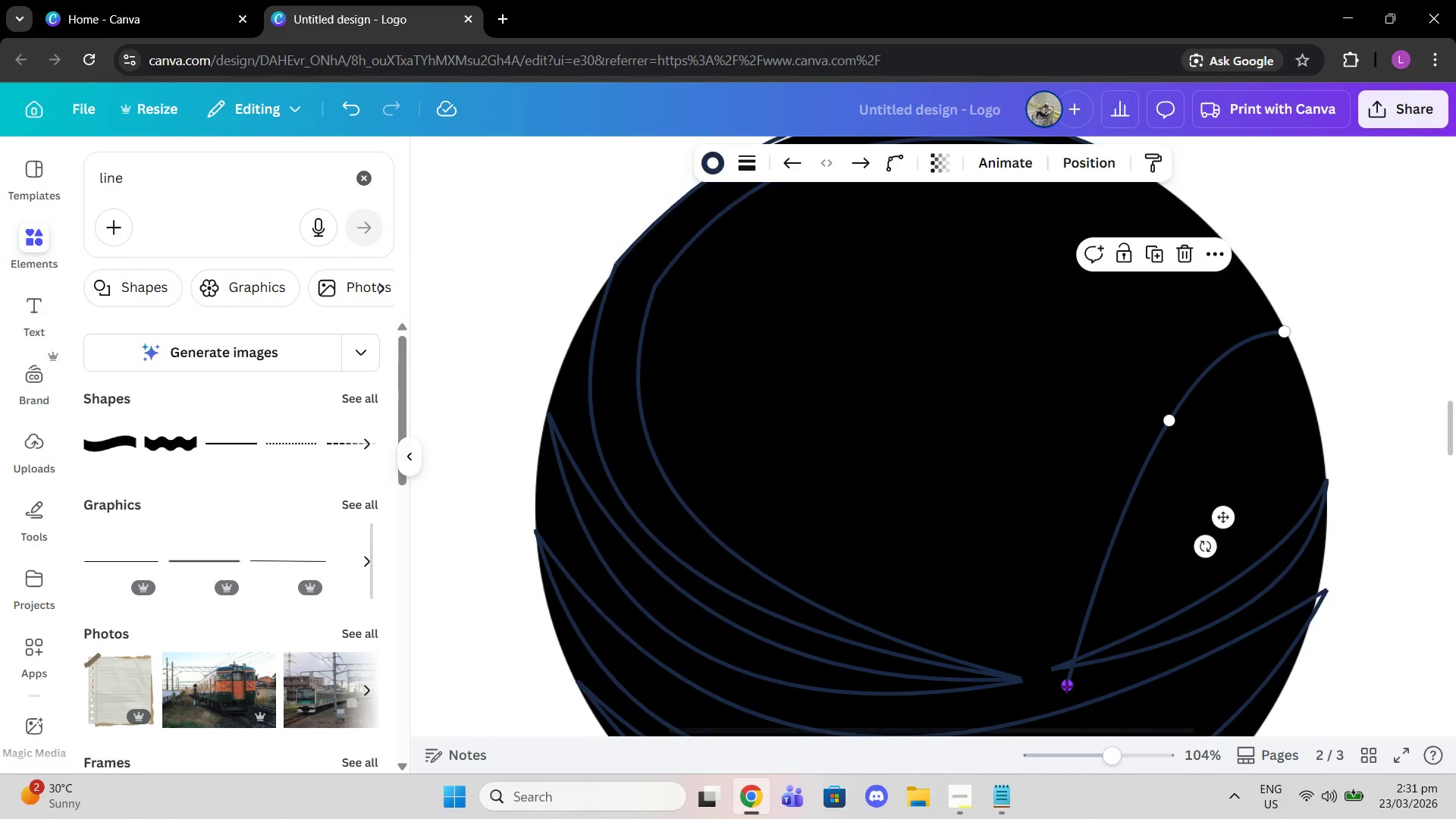 
left_click_drag(start_coordinate=[1066, 686], to_coordinate=[1049, 667])
 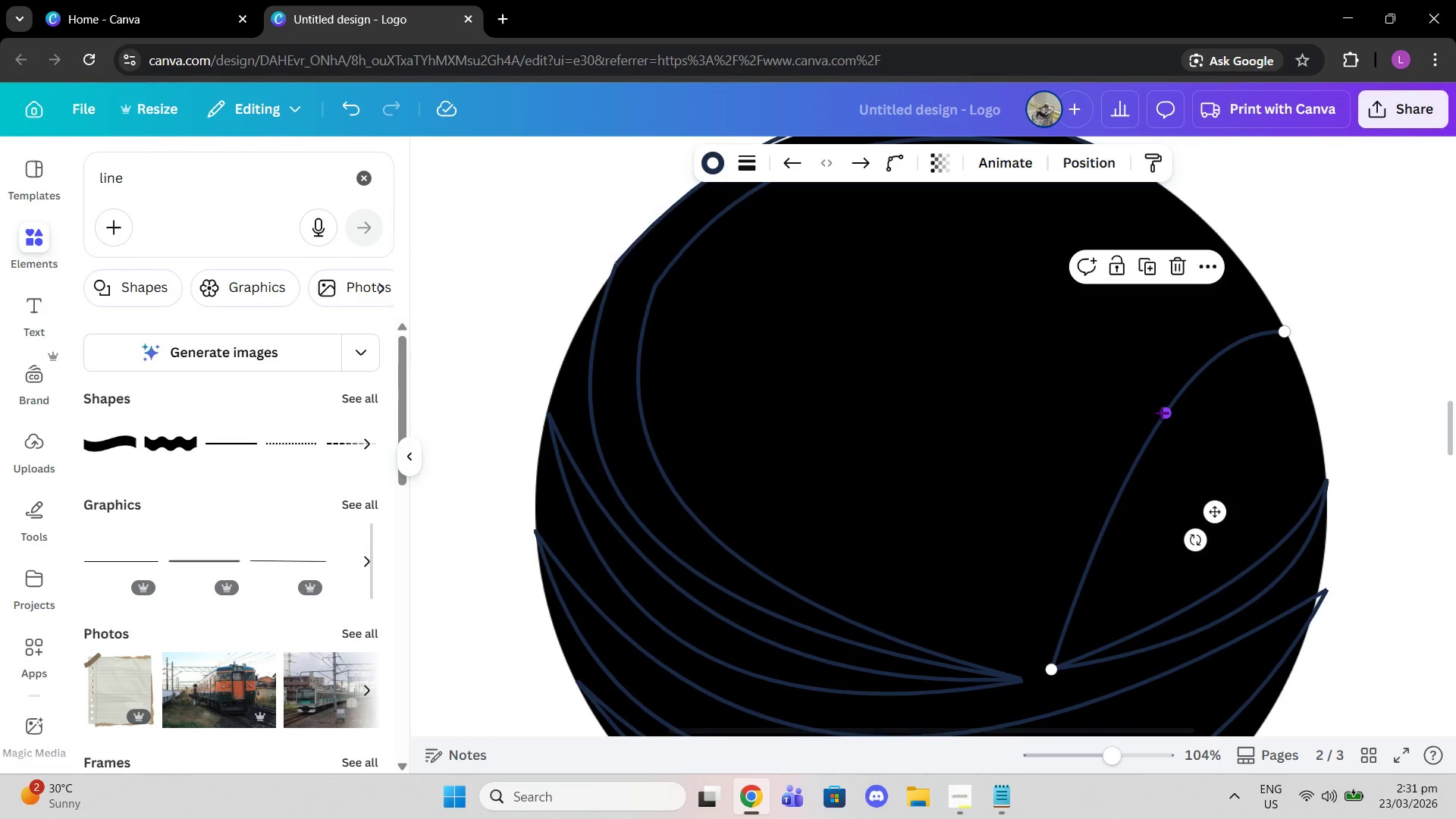 
left_click_drag(start_coordinate=[1161, 413], to_coordinate=[1238, 516])
 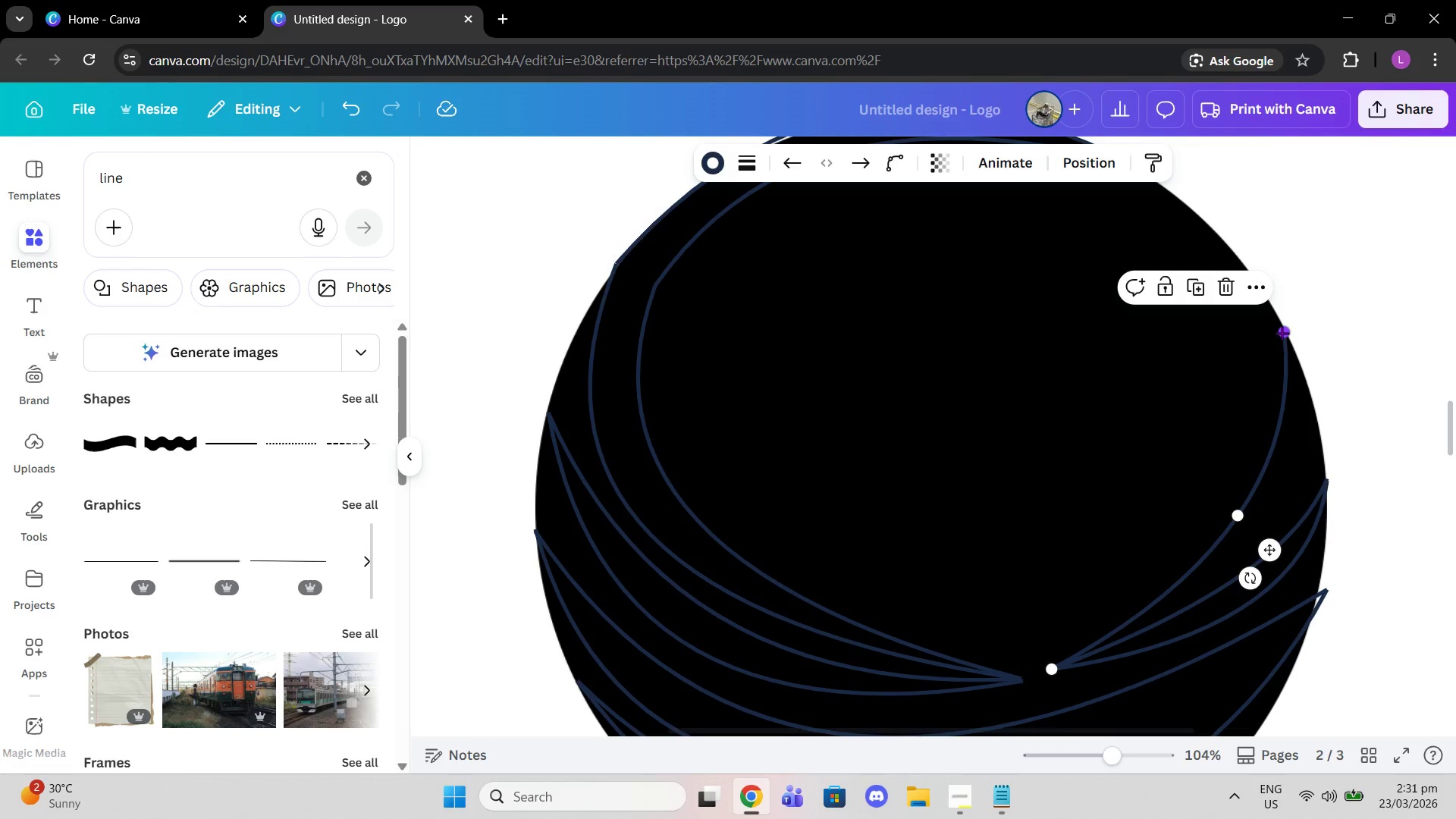 
left_click_drag(start_coordinate=[1282, 333], to_coordinate=[1276, 315])
 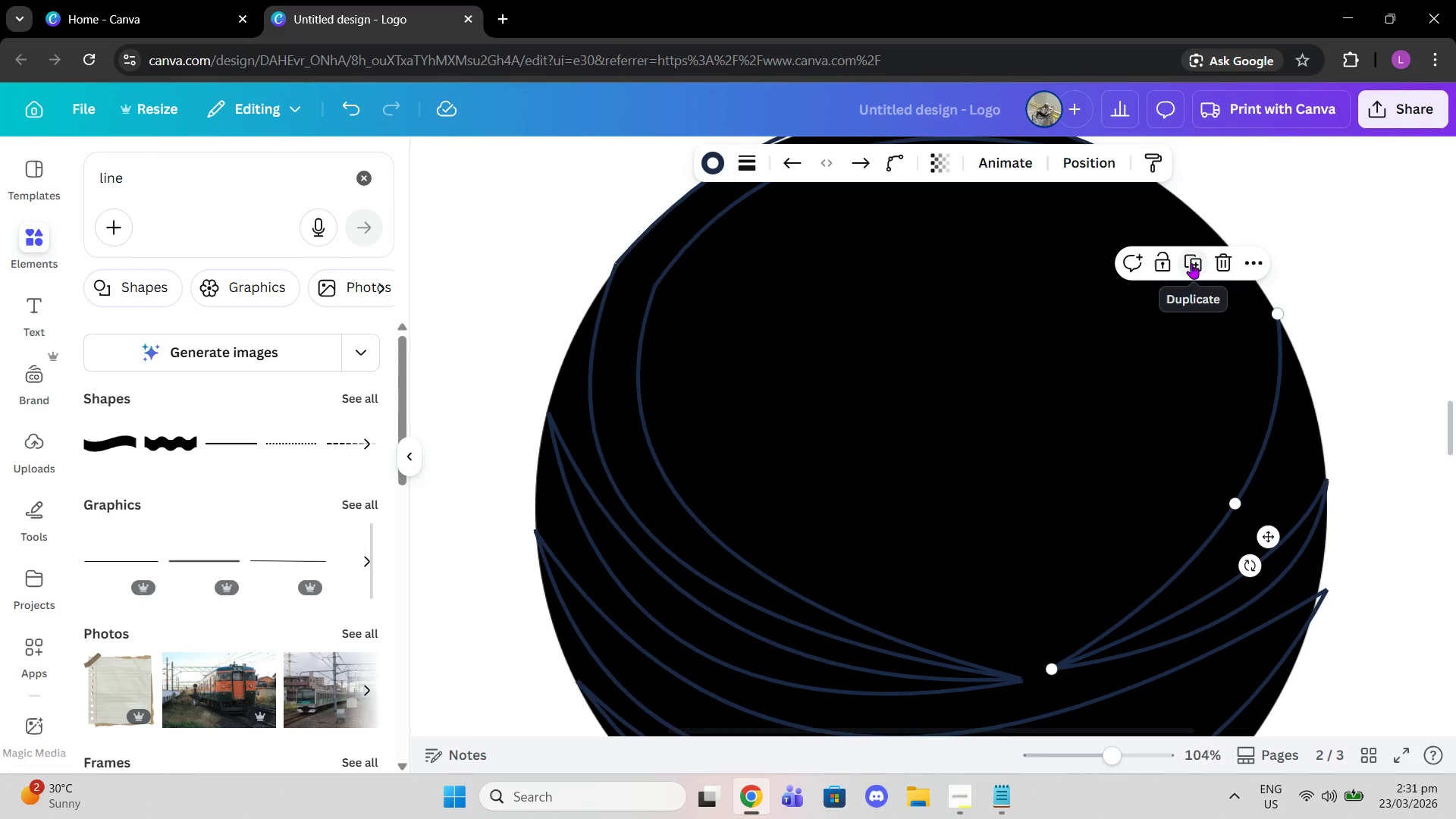 
scroll: coordinate [1092, 206], scroll_direction: up, amount: 1.0
 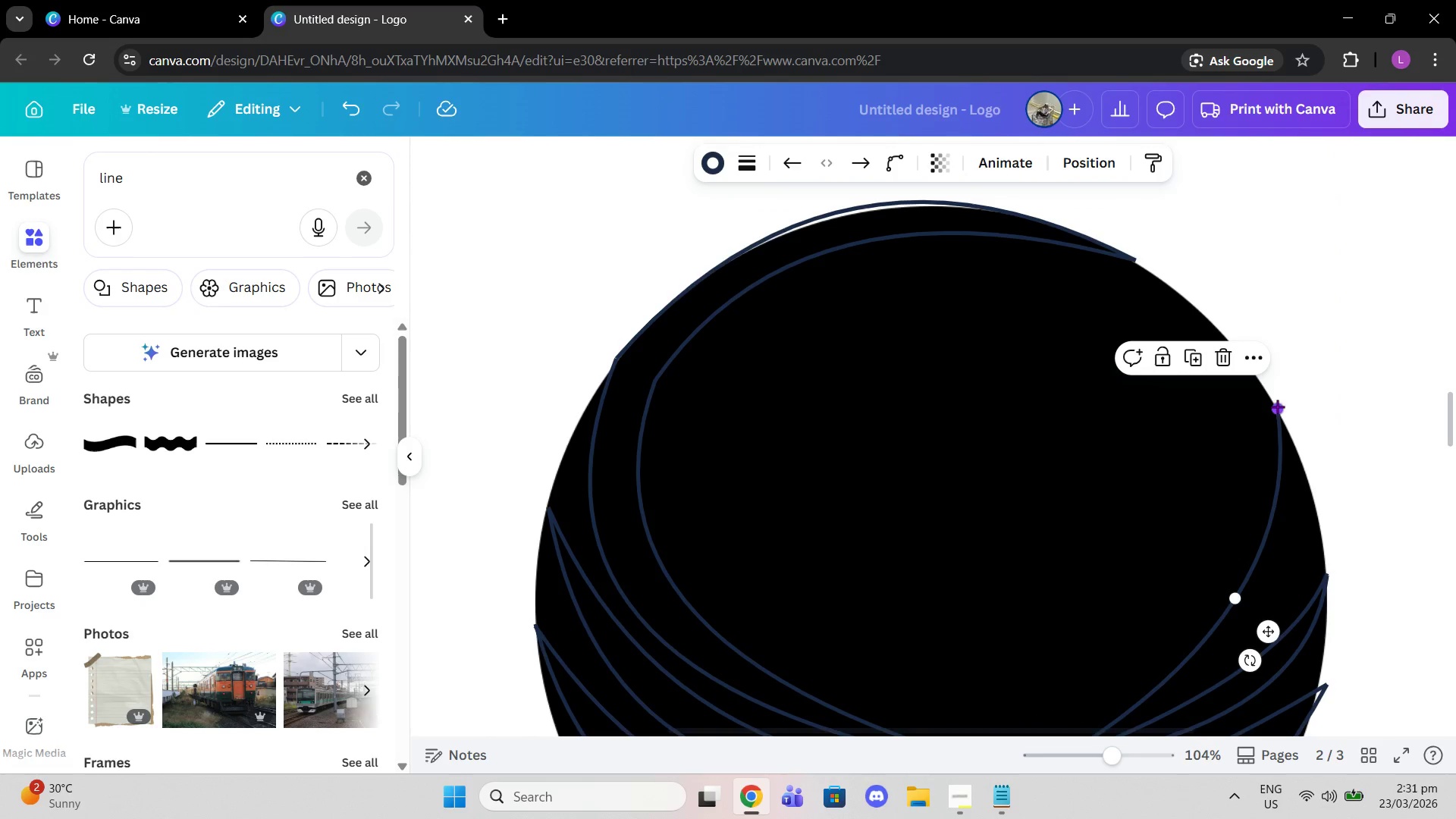 
left_click_drag(start_coordinate=[1277, 406], to_coordinate=[1271, 400])
 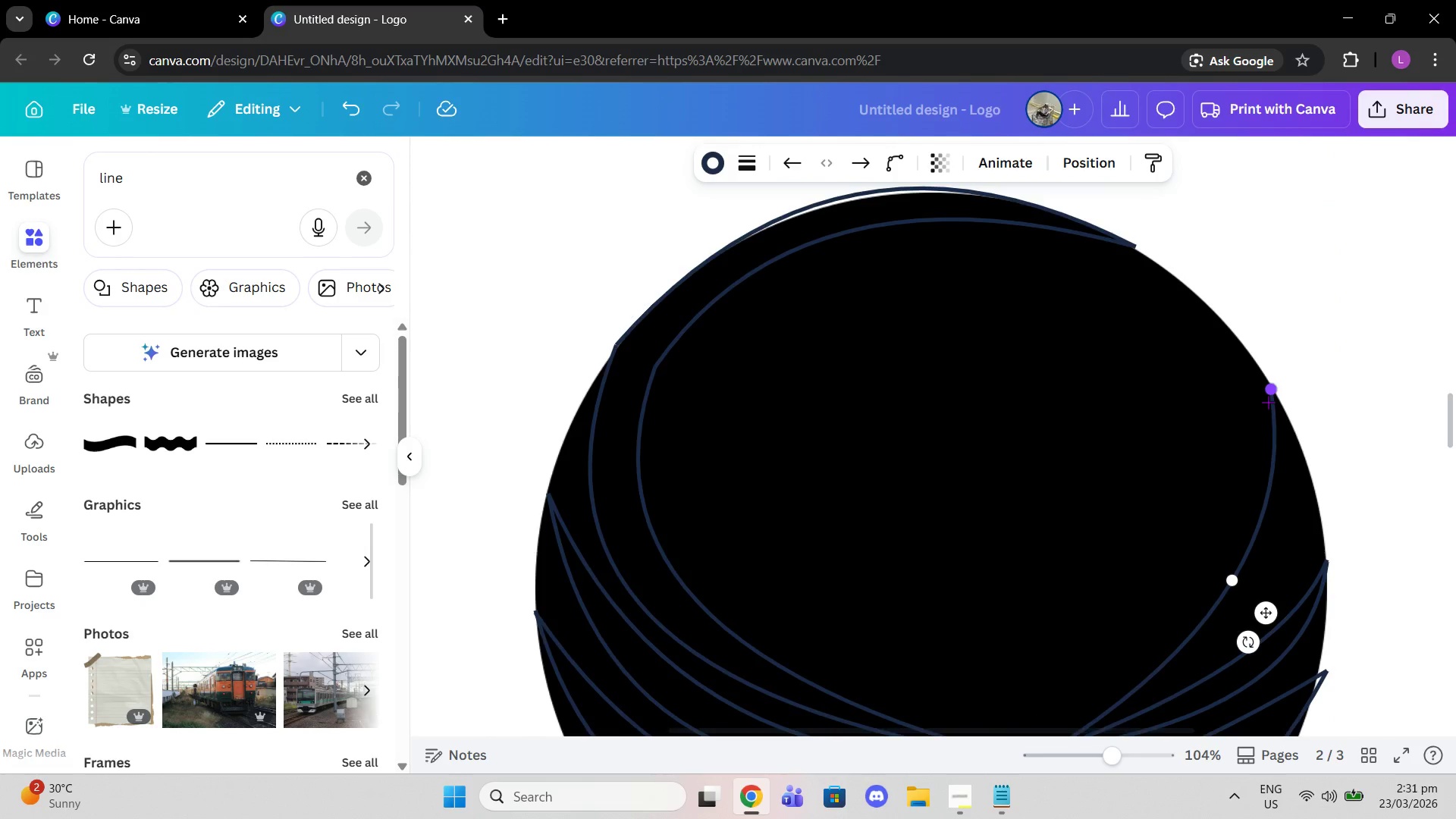 
scroll: coordinate [1176, 552], scroll_direction: down, amount: 2.0
 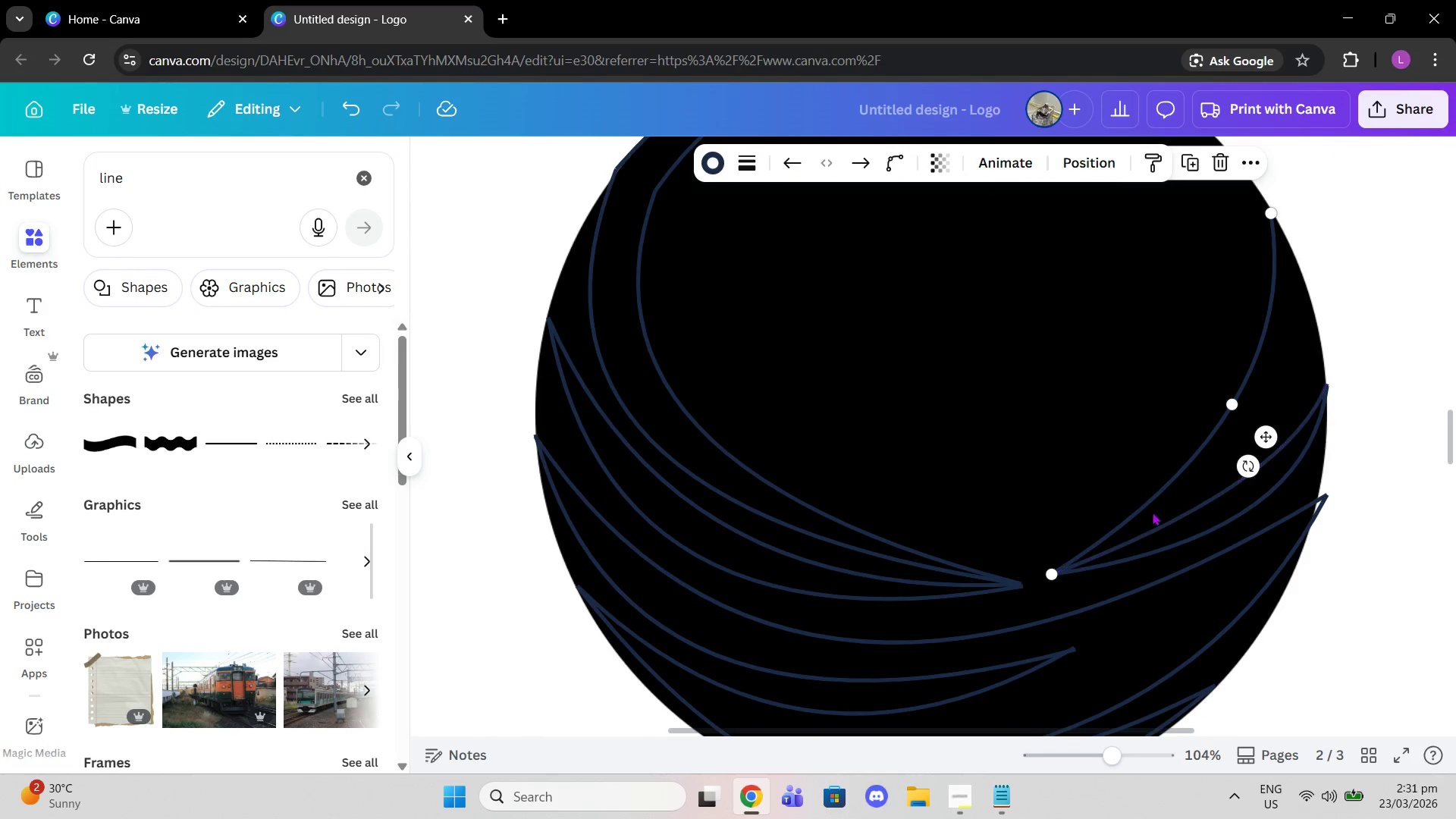 
scroll: coordinate [1150, 511], scroll_direction: up, amount: 1.0
 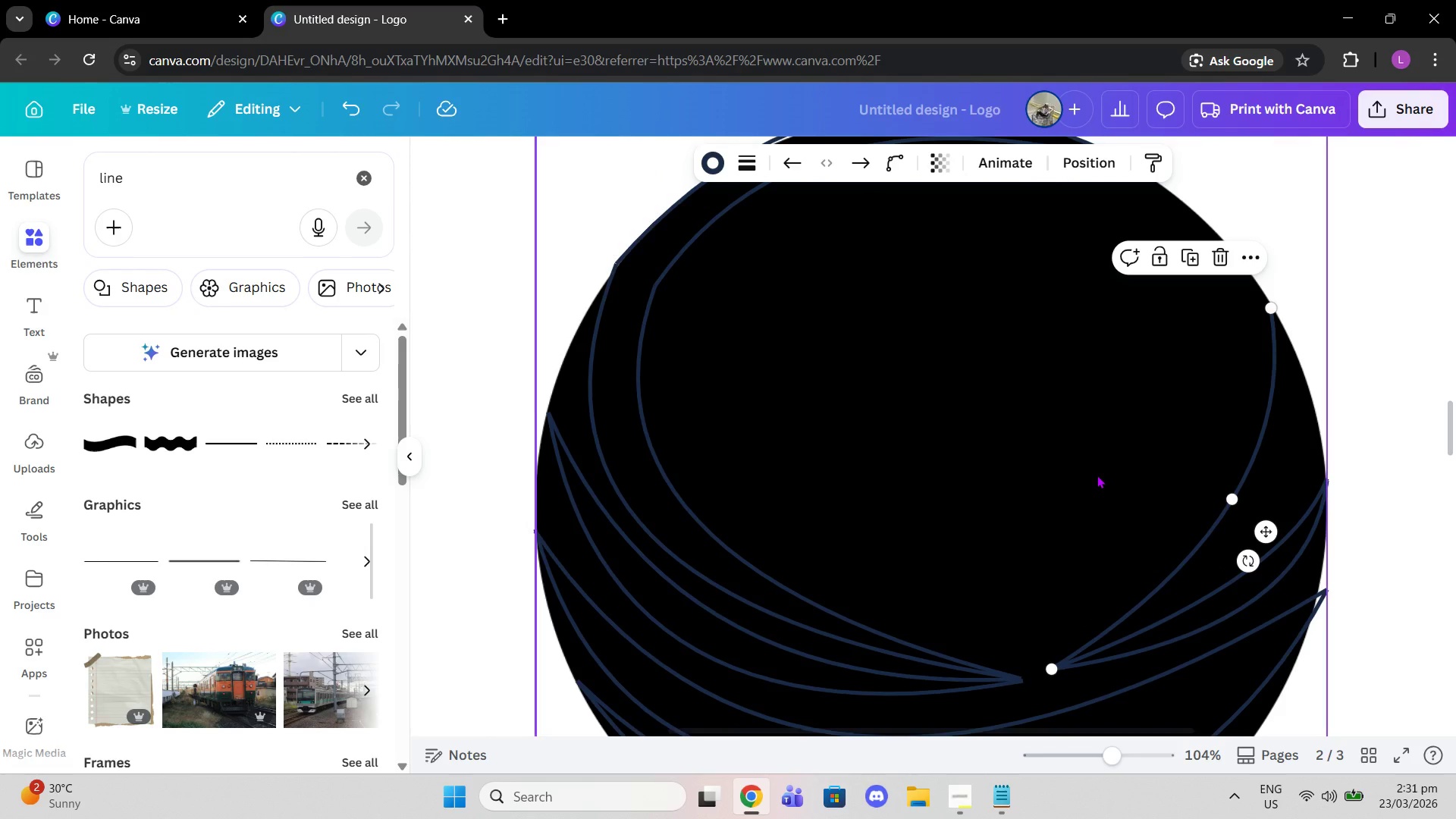 
wait(5.48)
 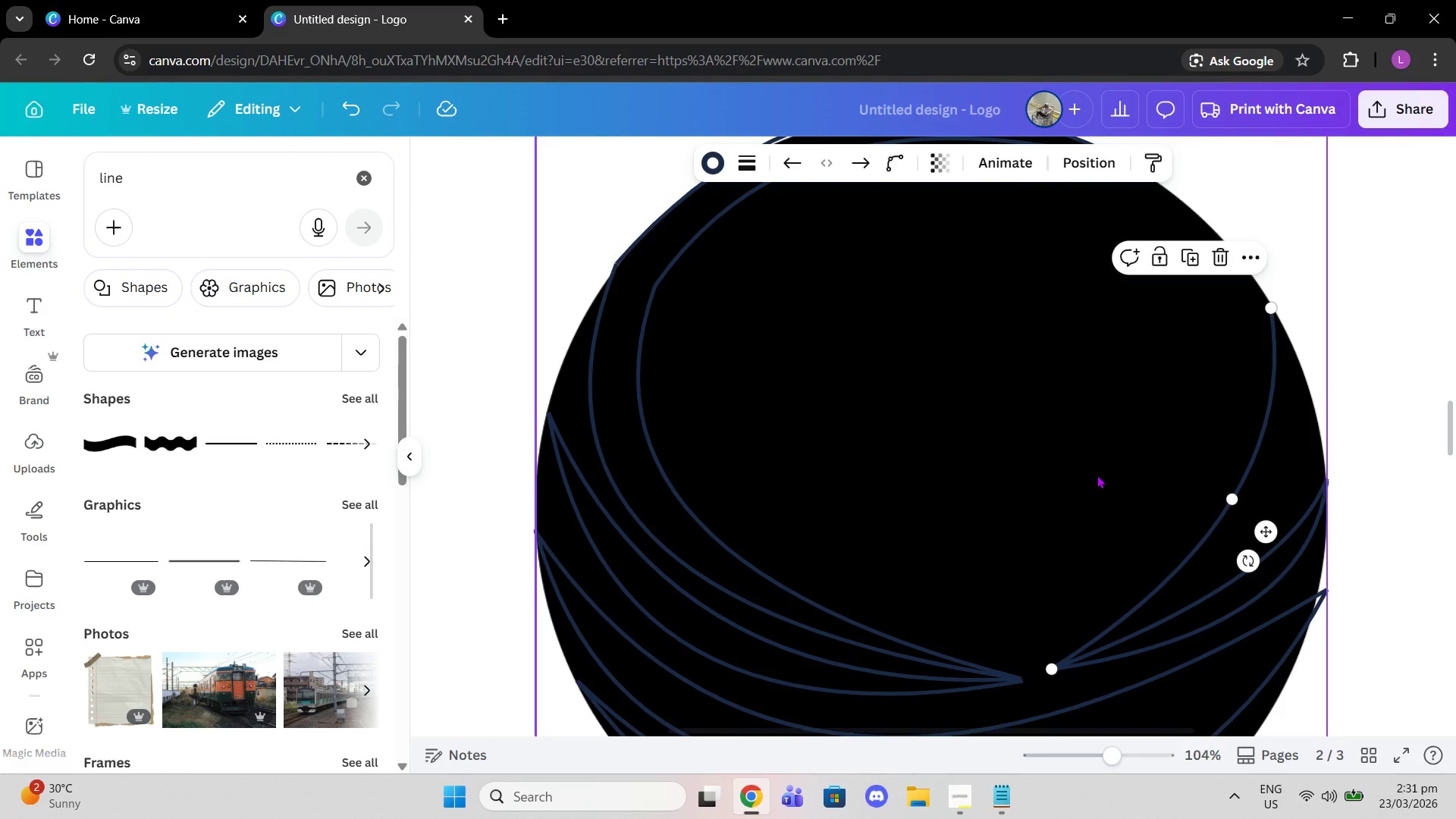 
scroll: coordinate [574, 507], scroll_direction: down, amount: 1.0
 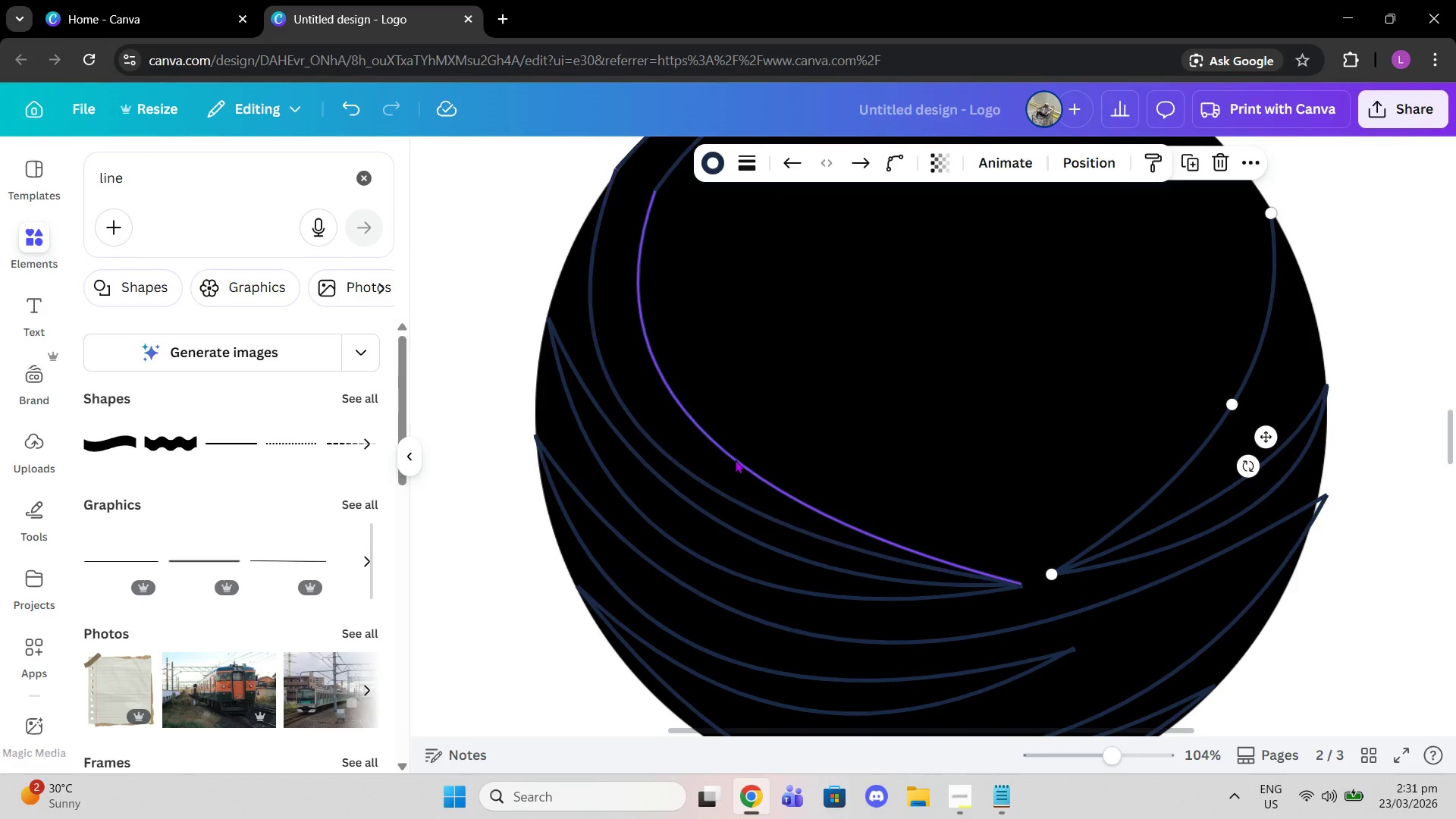 
left_click([737, 458])
 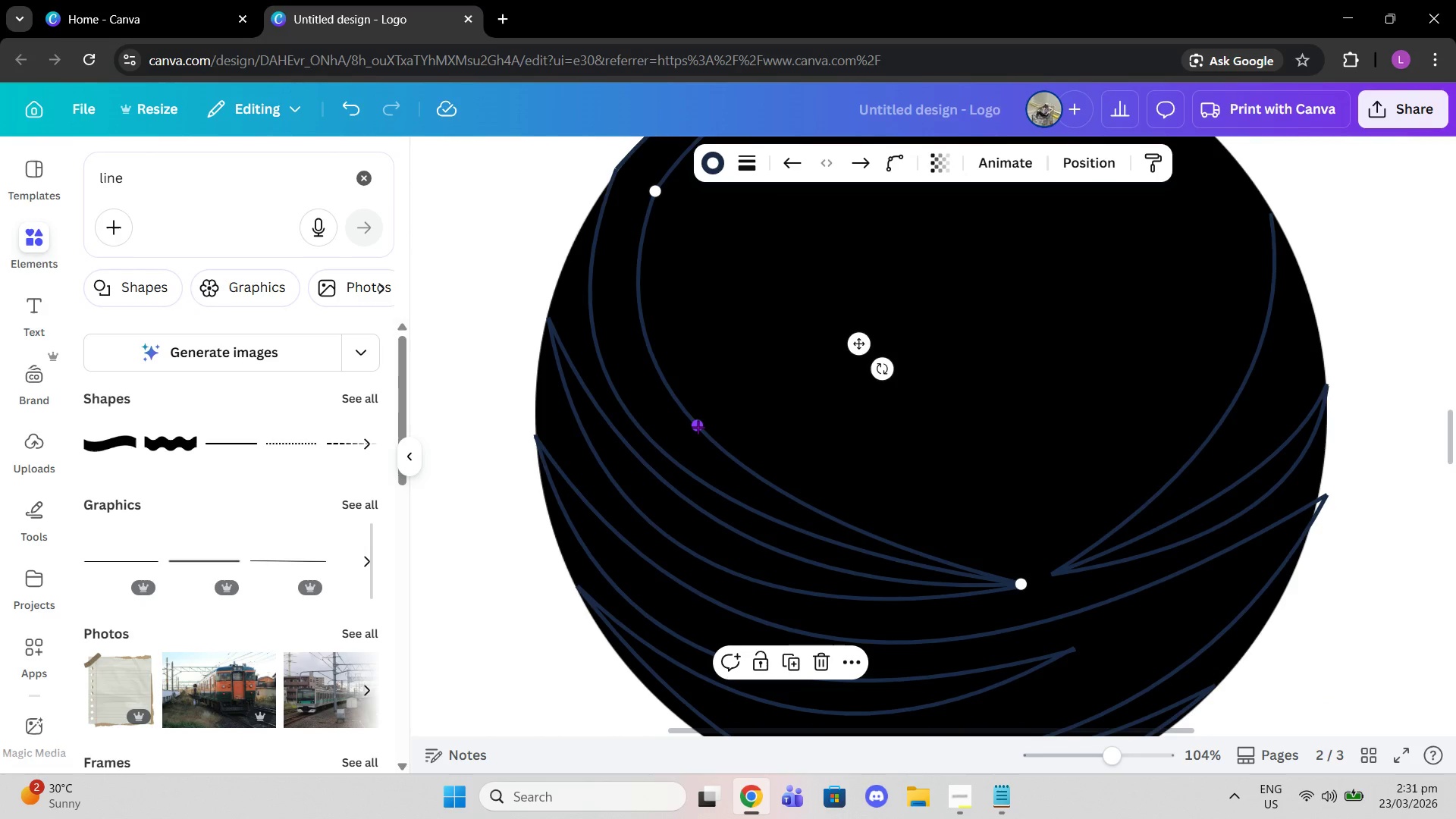 
left_click_drag(start_coordinate=[698, 427], to_coordinate=[712, 435])
 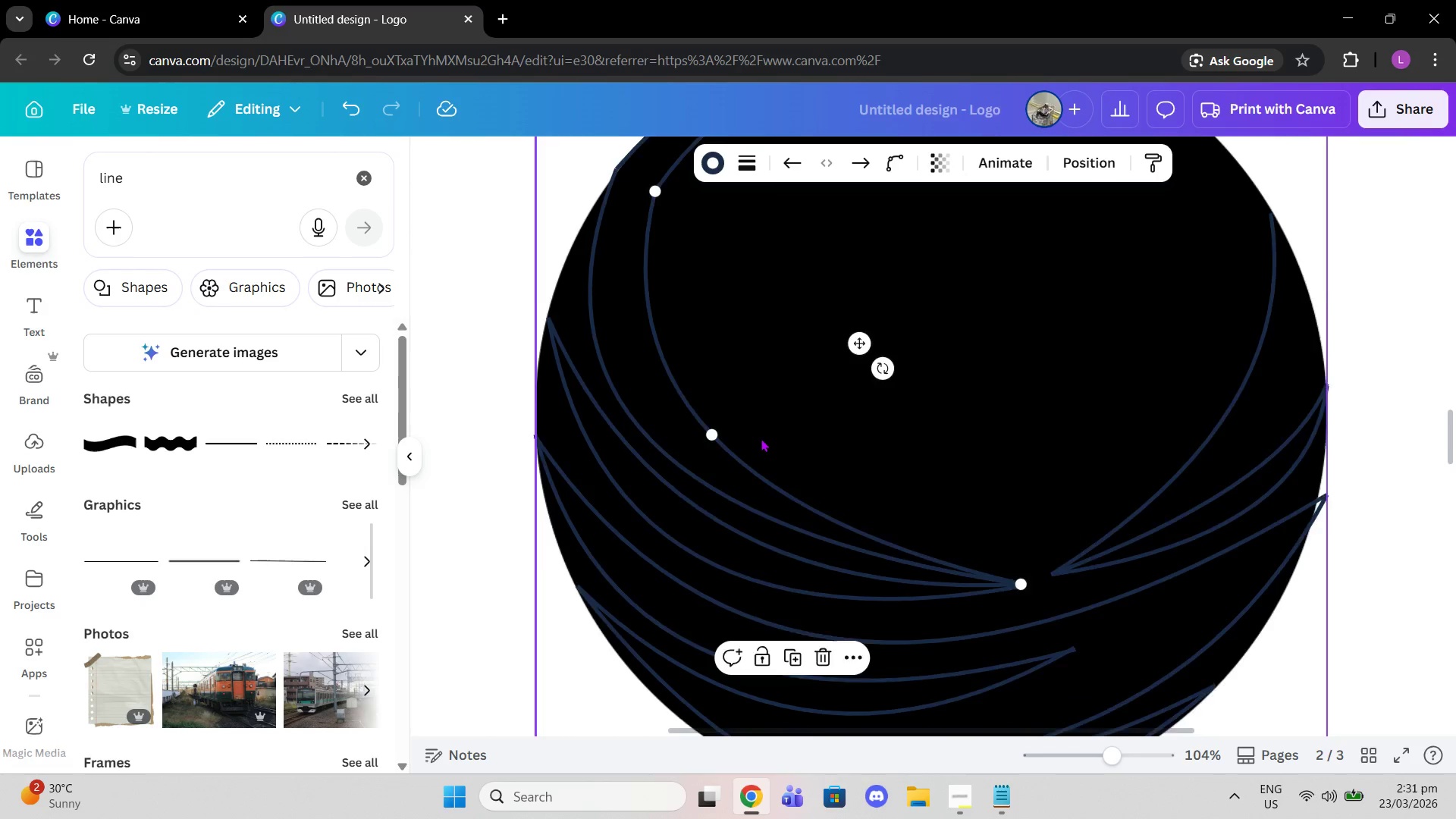 
scroll: coordinate [761, 438], scroll_direction: up, amount: 1.0
 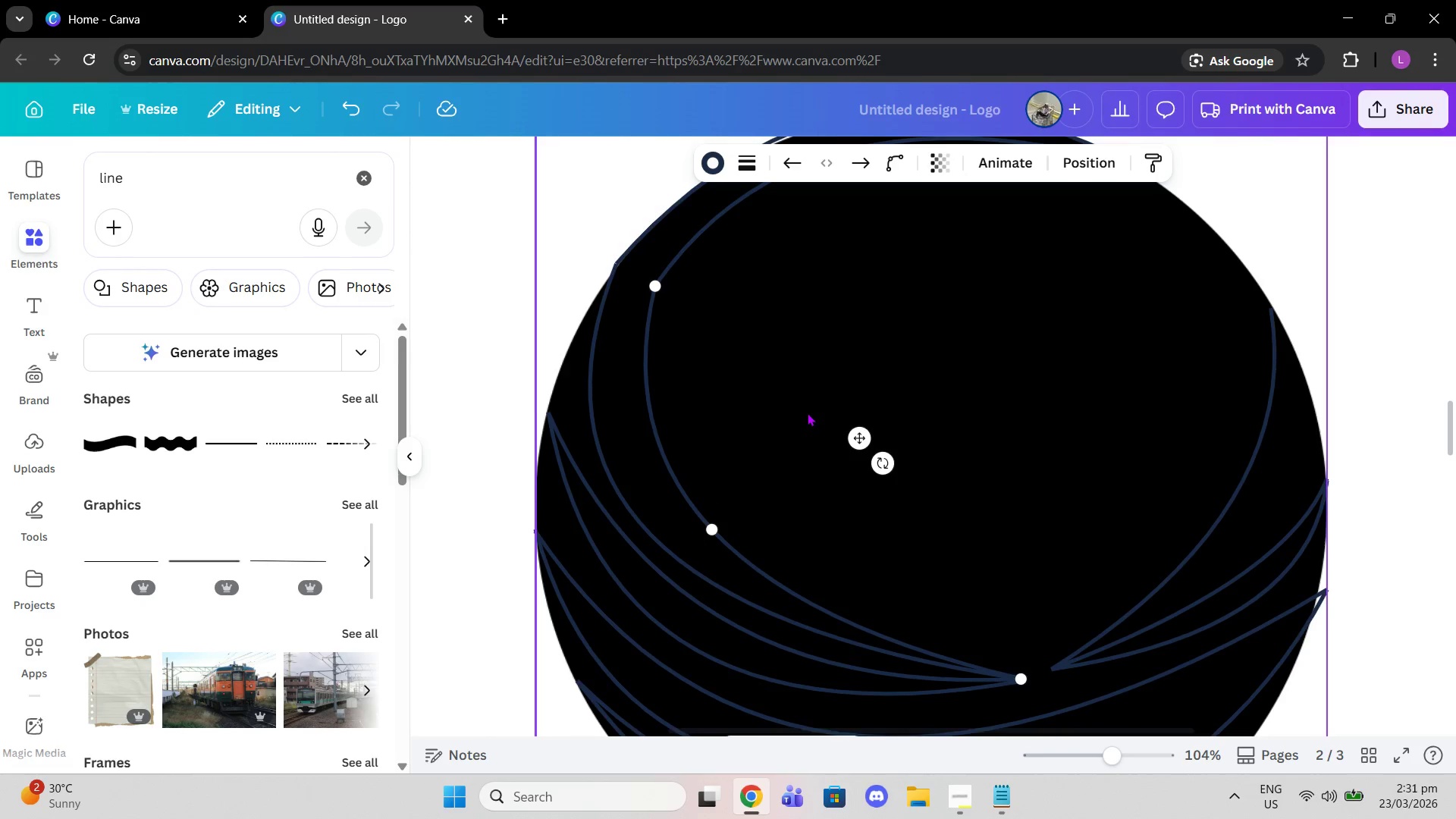 
scroll: coordinate [807, 413], scroll_direction: down, amount: 1.0
 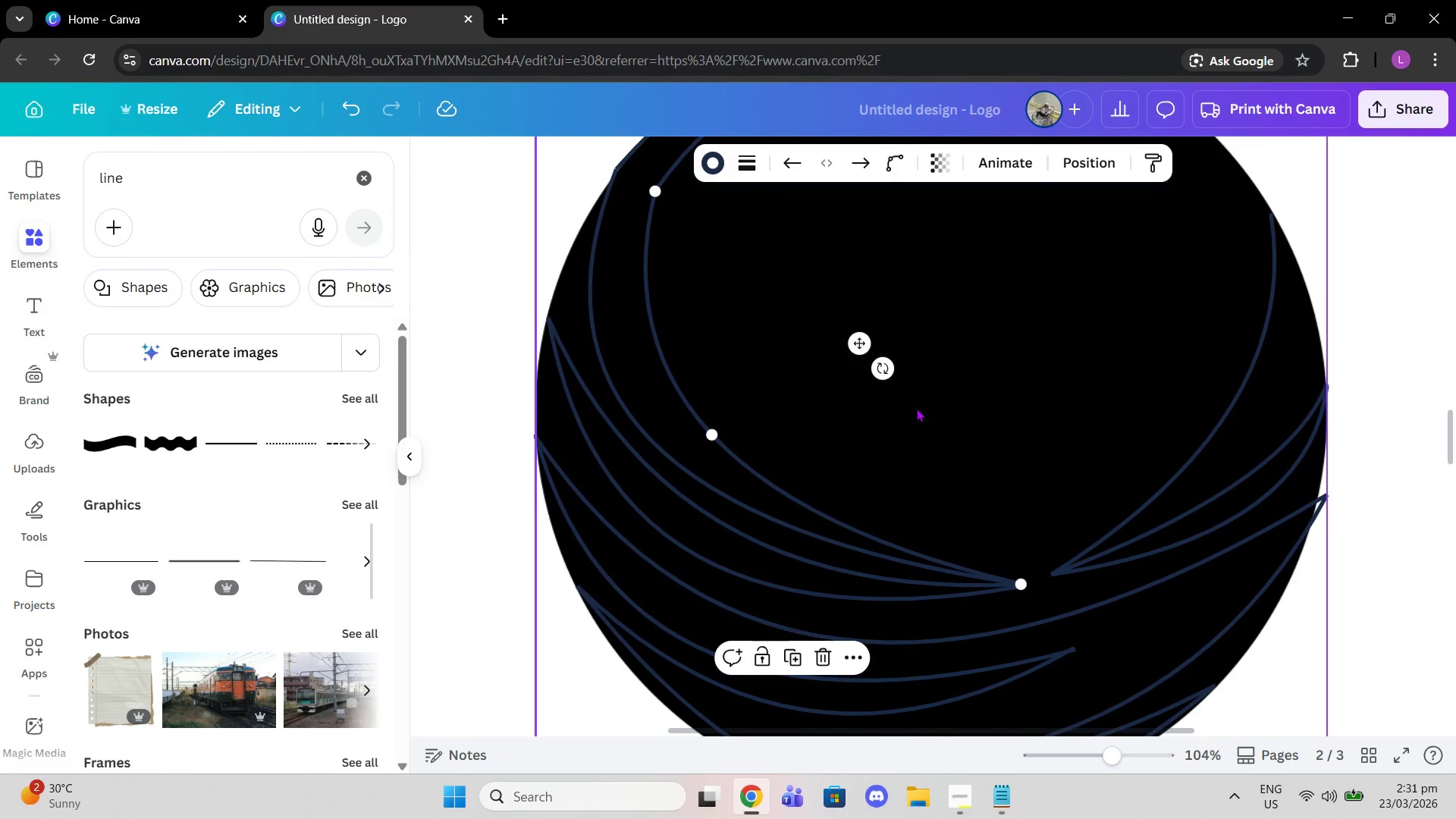 
scroll: coordinate [1010, 406], scroll_direction: up, amount: 2.0
 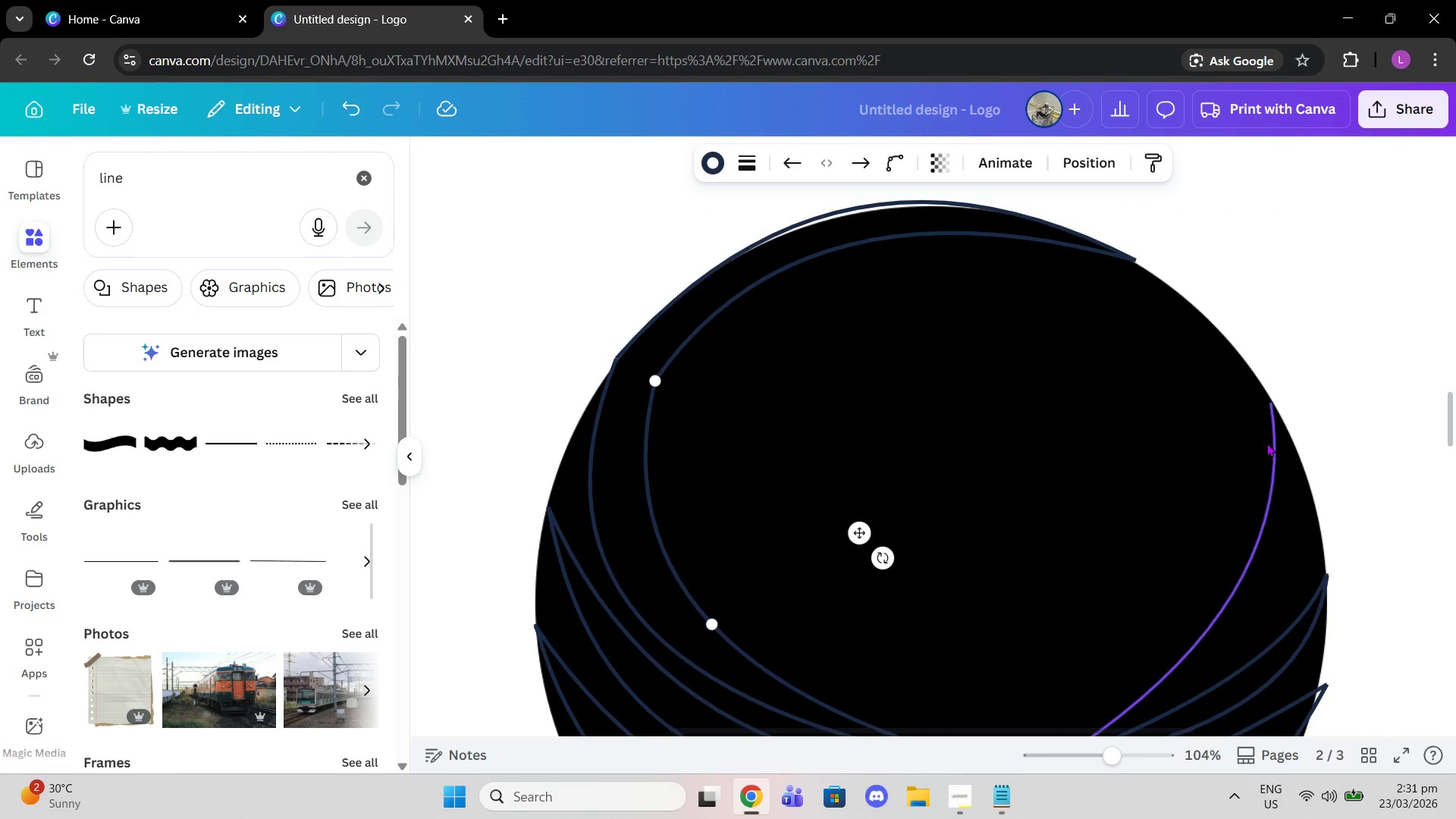 
left_click([1266, 443])
 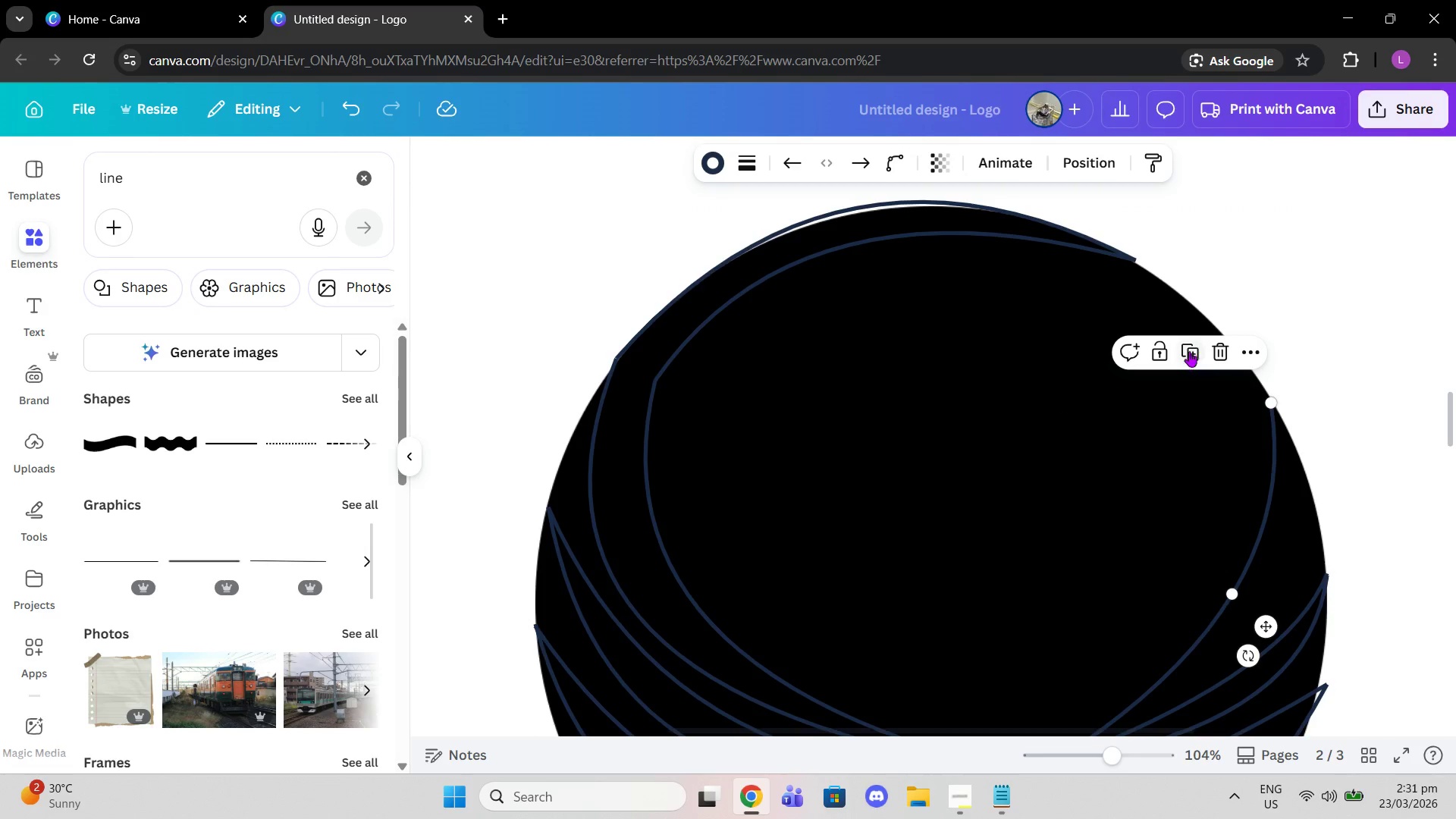 
left_click([1189, 351])
 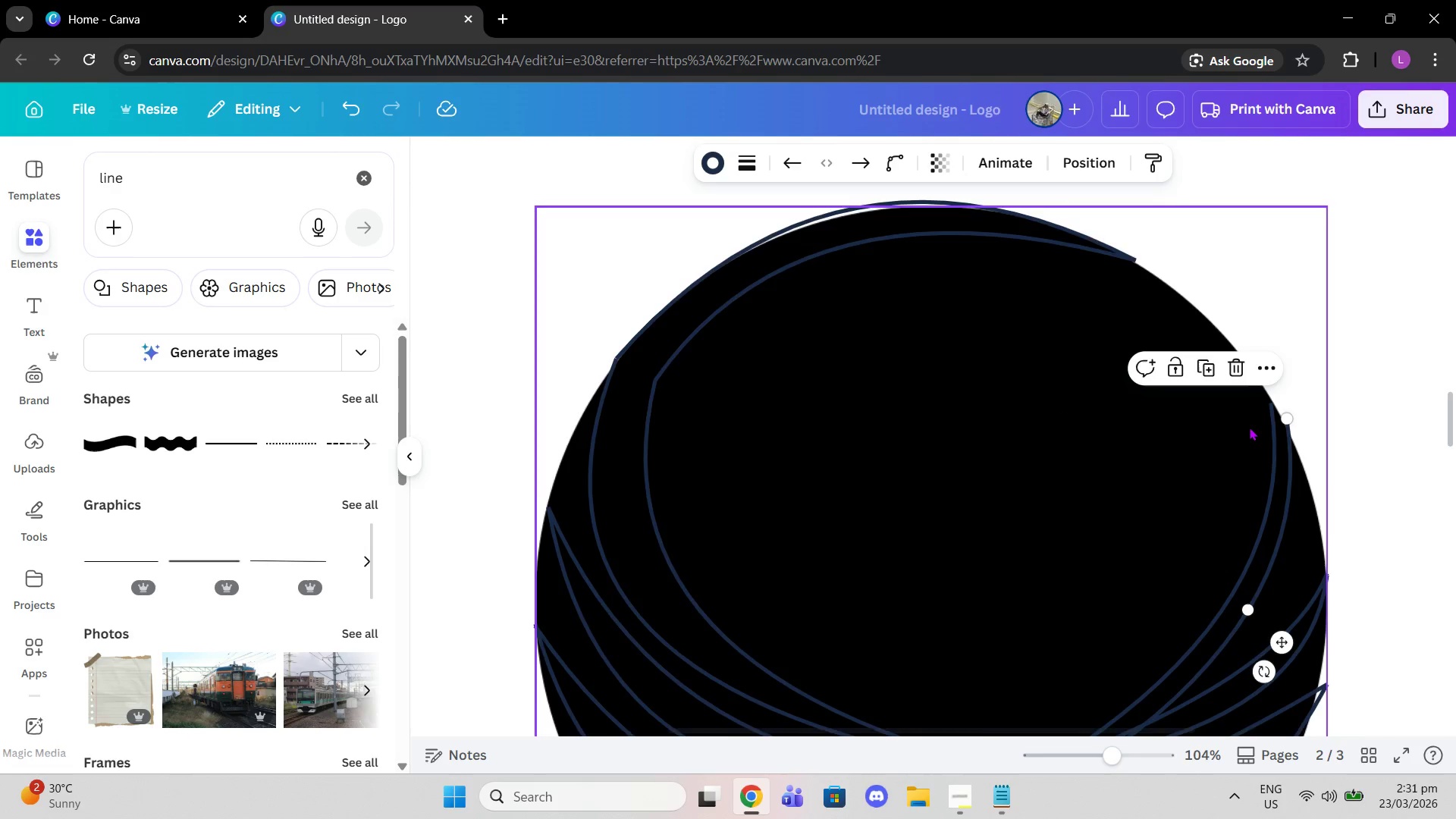 
scroll: coordinate [1249, 427], scroll_direction: down, amount: 1.0
 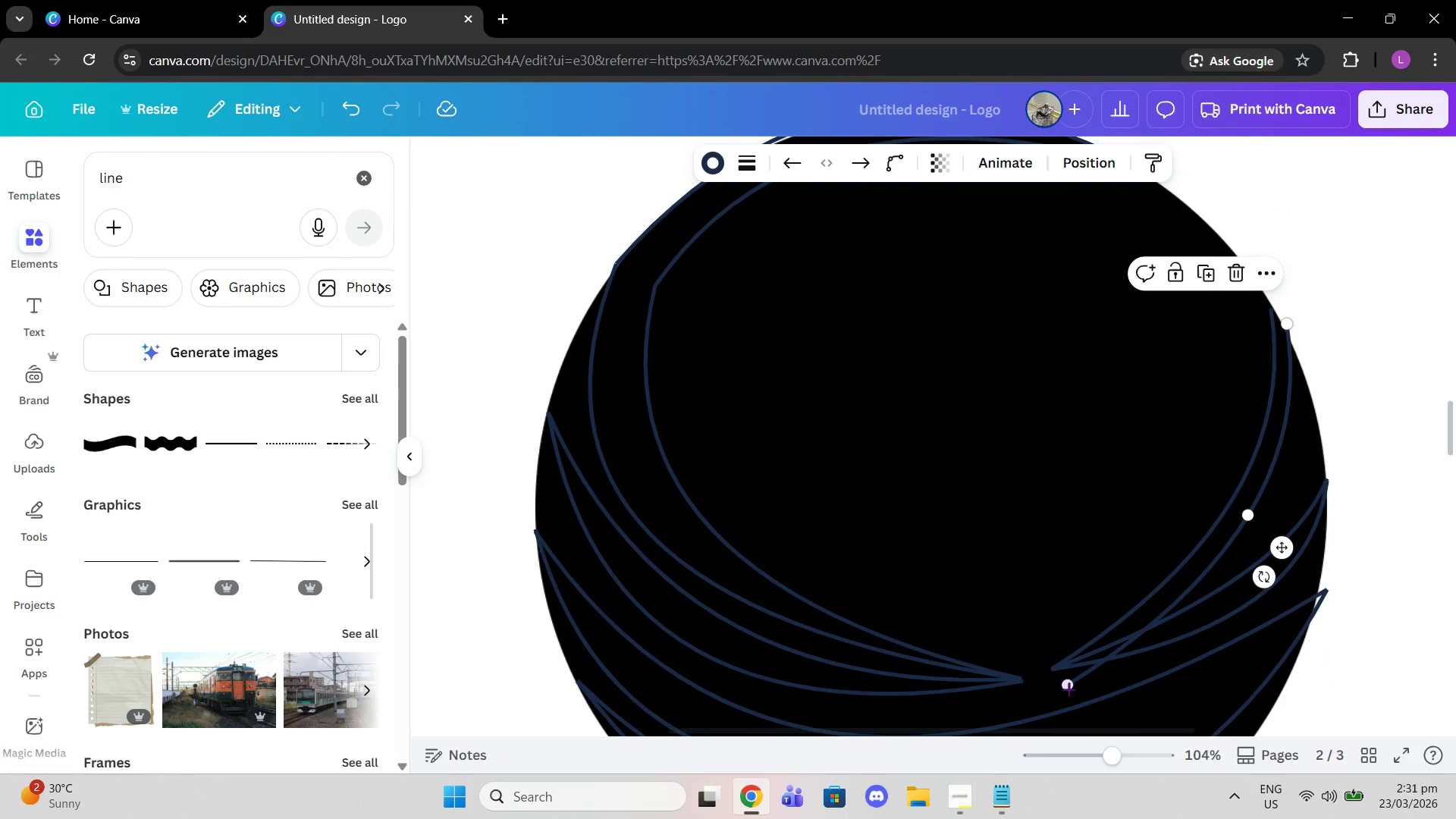 
left_click_drag(start_coordinate=[1065, 689], to_coordinate=[1056, 666])
 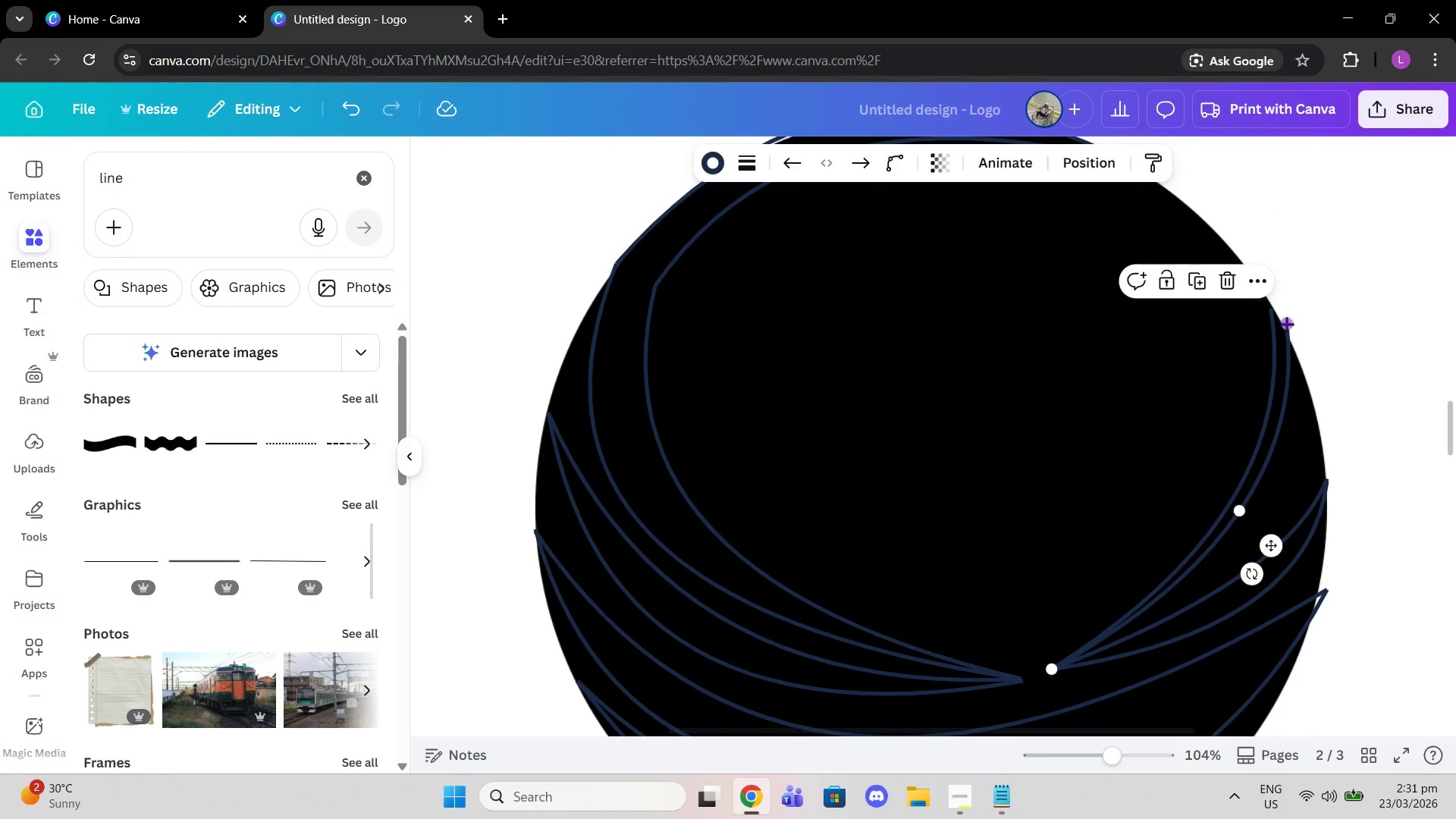 
left_click_drag(start_coordinate=[1286, 324], to_coordinate=[1269, 311])
 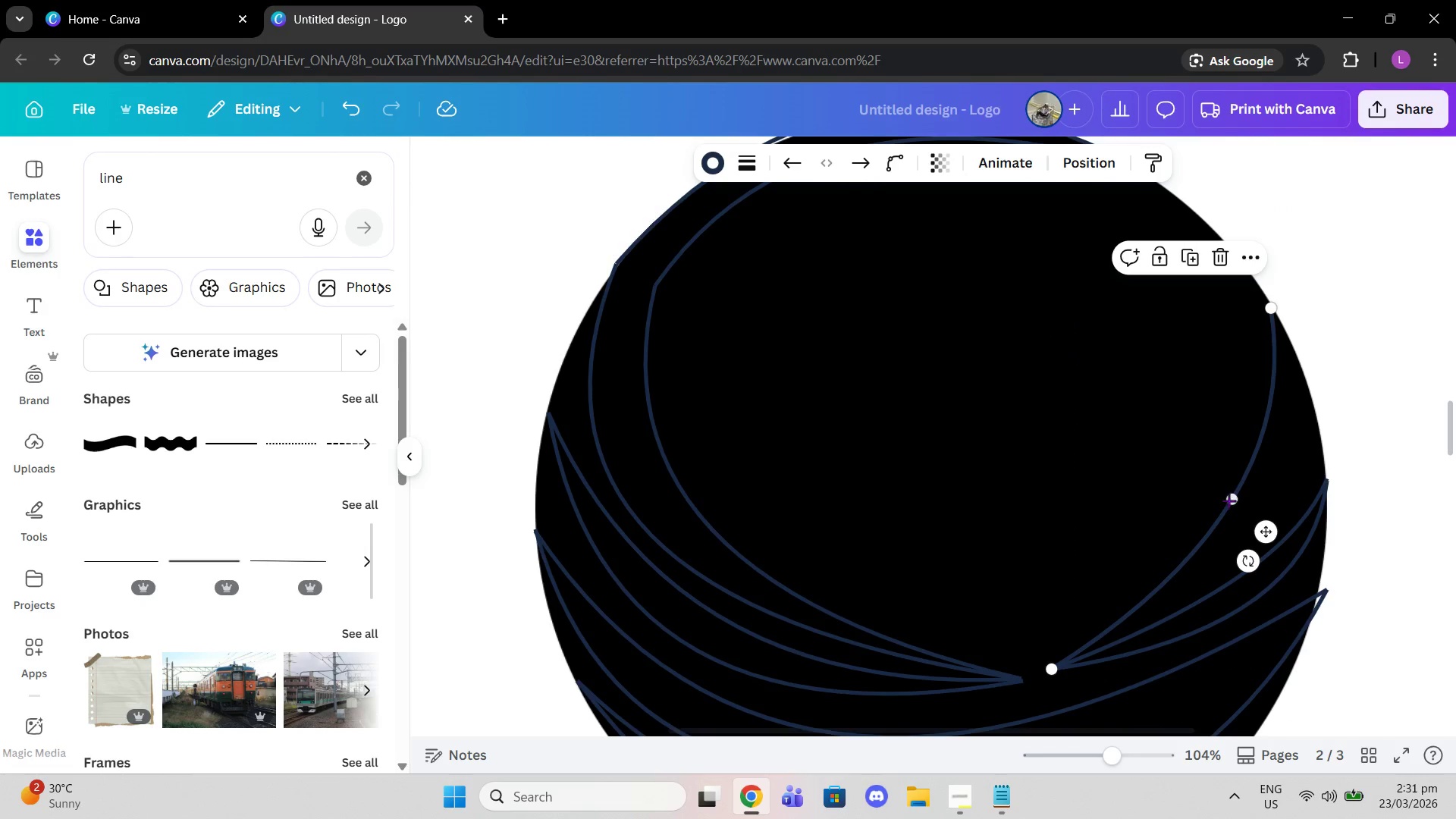 
left_click_drag(start_coordinate=[1228, 499], to_coordinate=[1272, 497])
 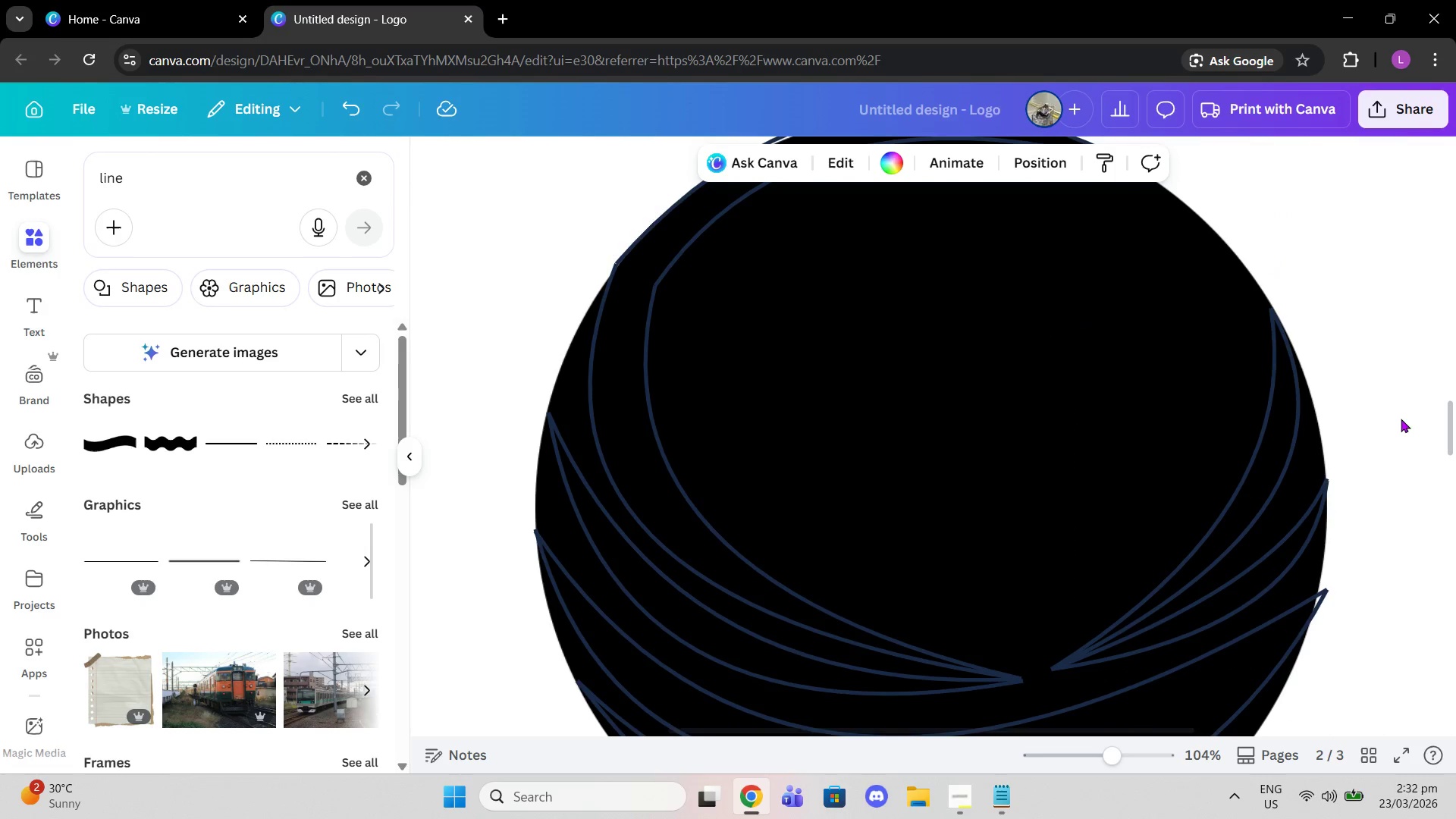 
double_click([1401, 419])
 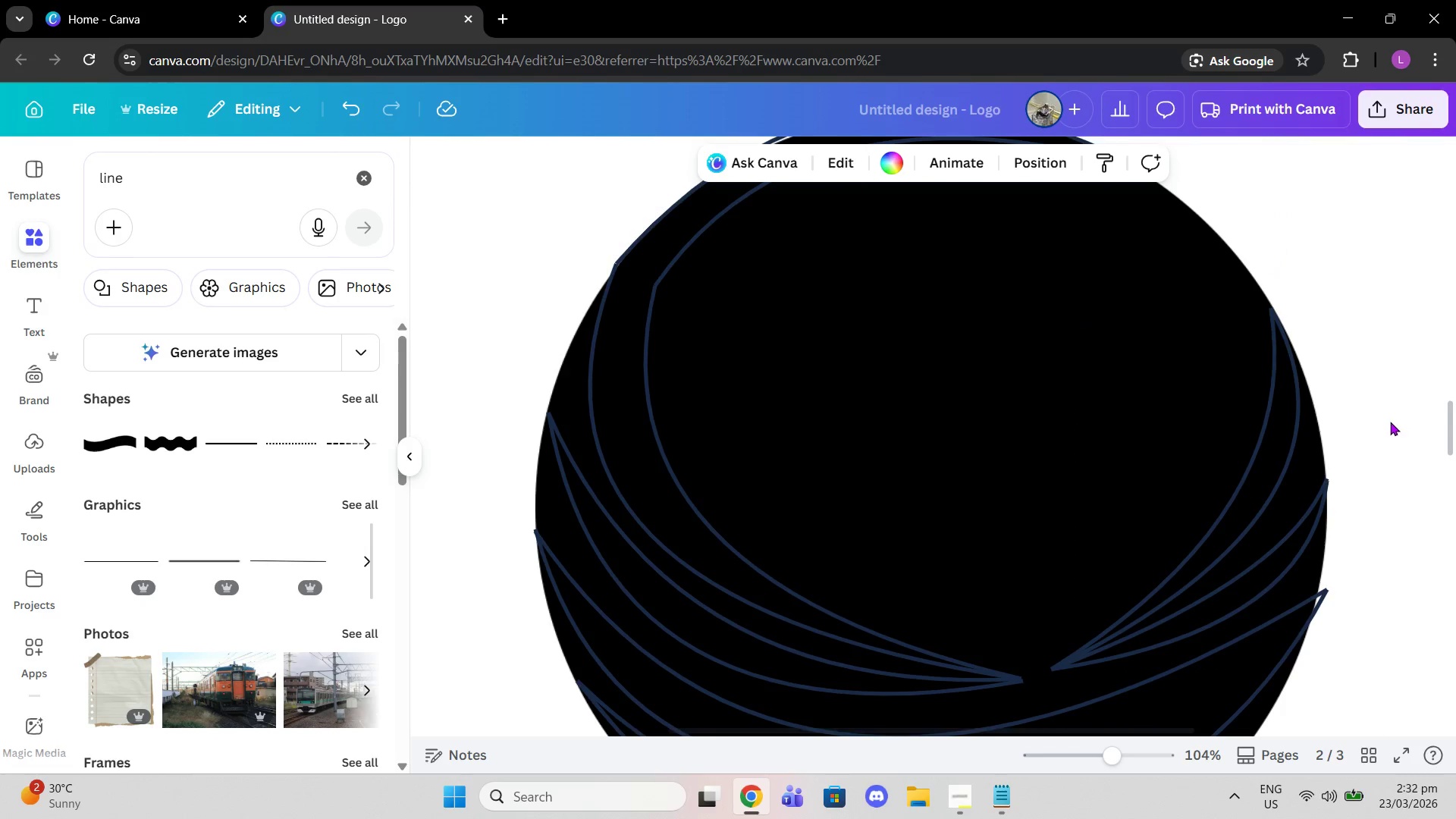 
scroll: coordinate [1391, 422], scroll_direction: down, amount: 2.0
 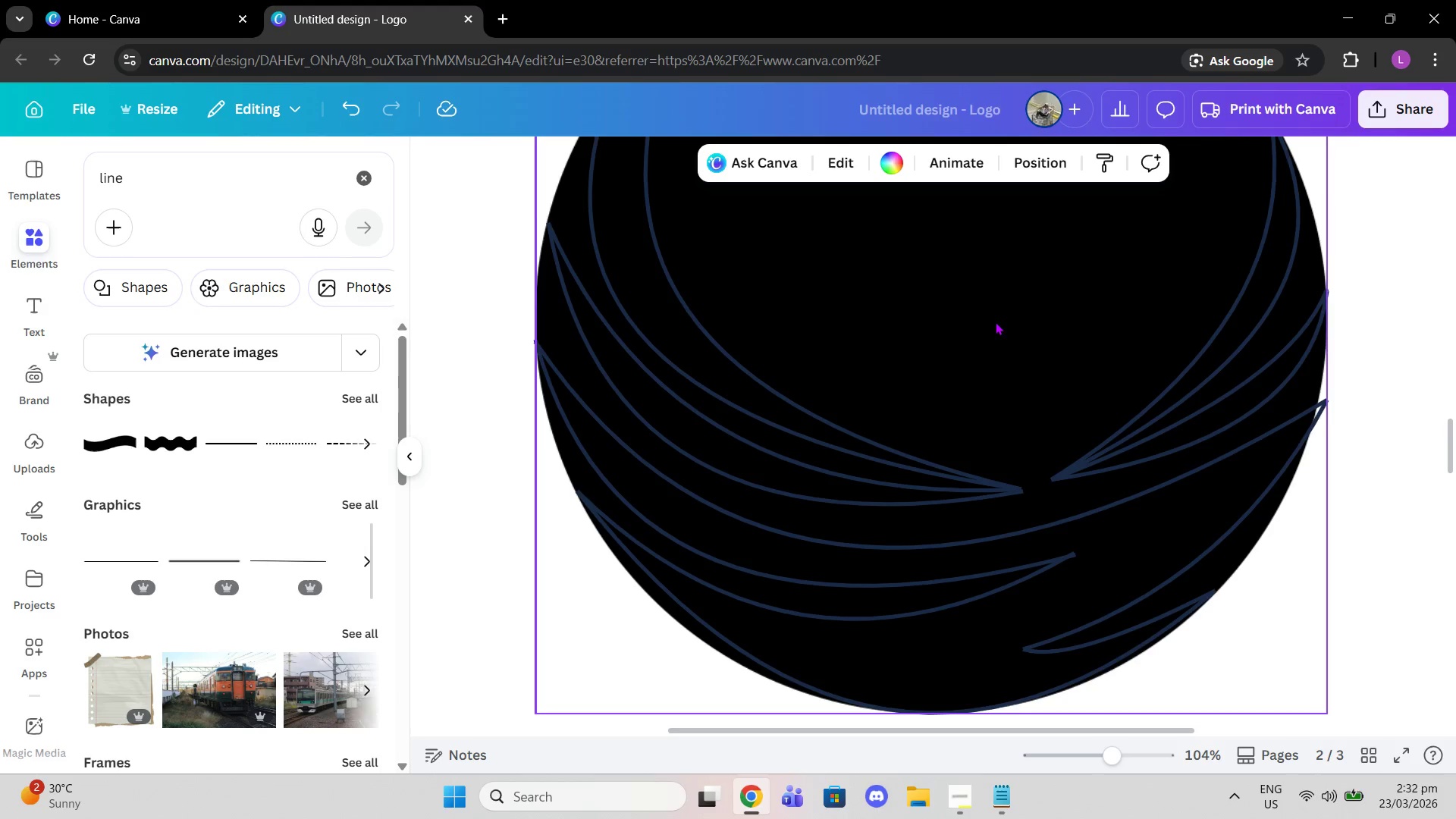 
left_click([995, 322])
 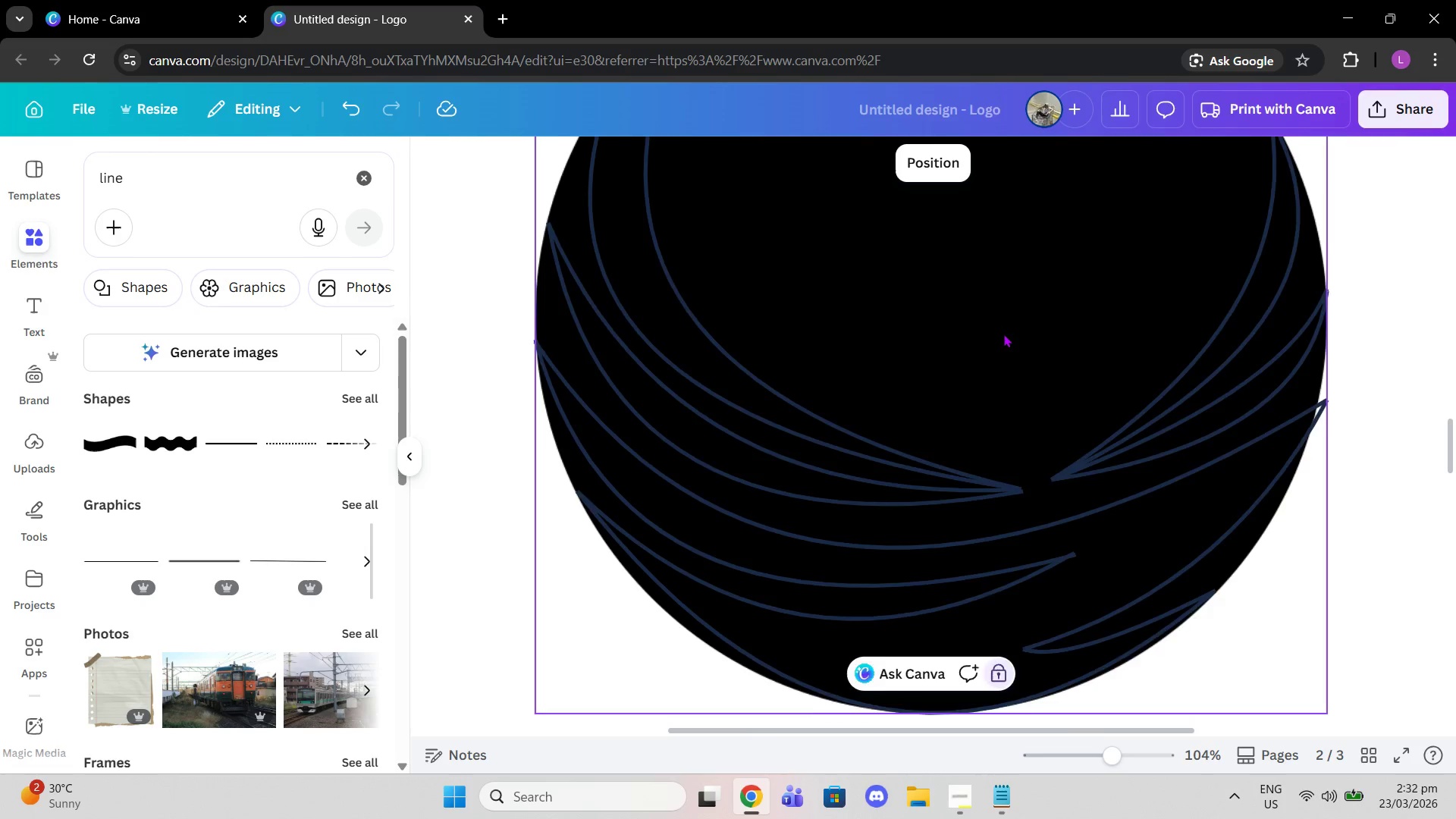 
scroll: coordinate [1034, 275], scroll_direction: up, amount: 5.0
 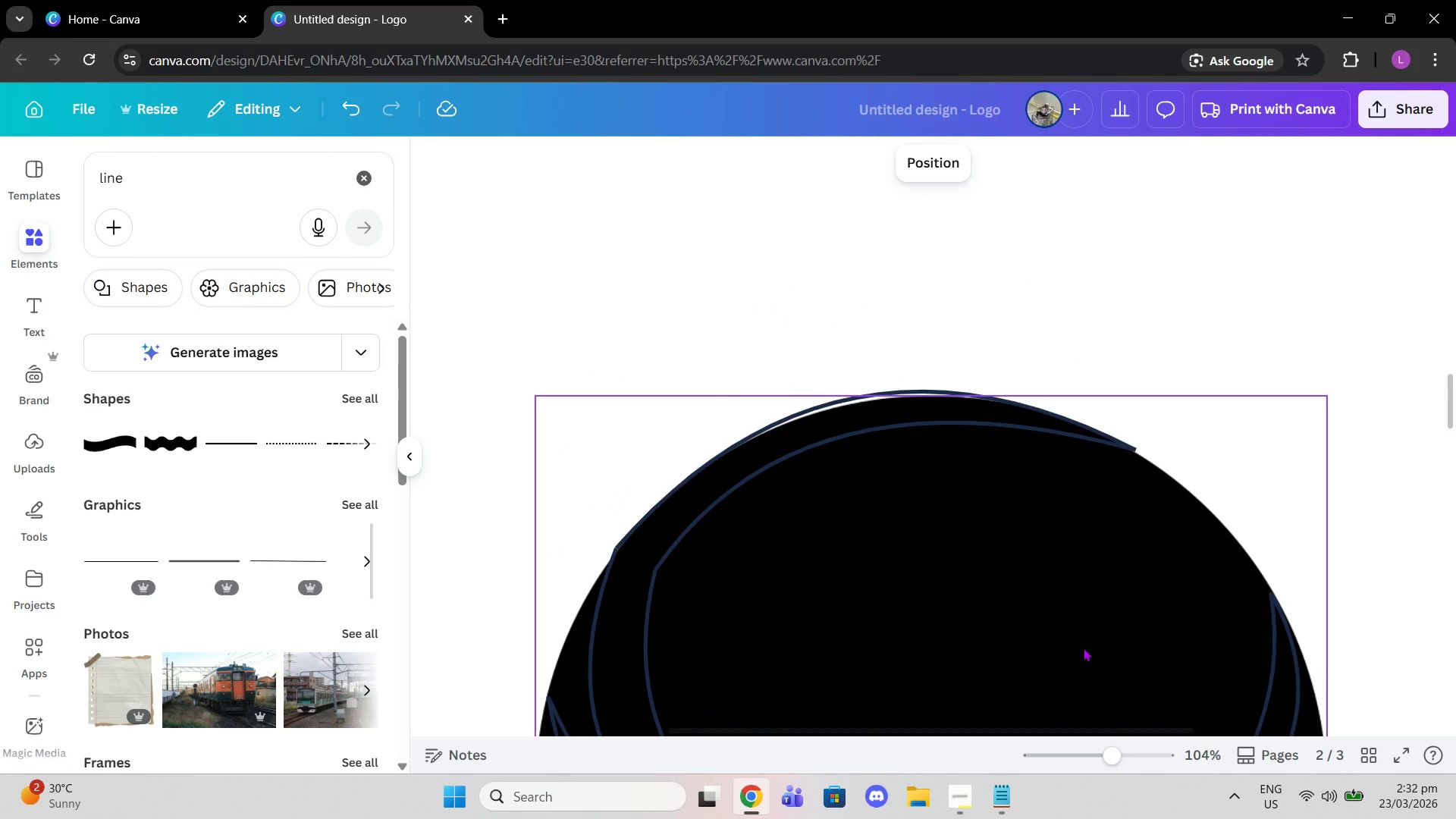 
left_click([1083, 649])
 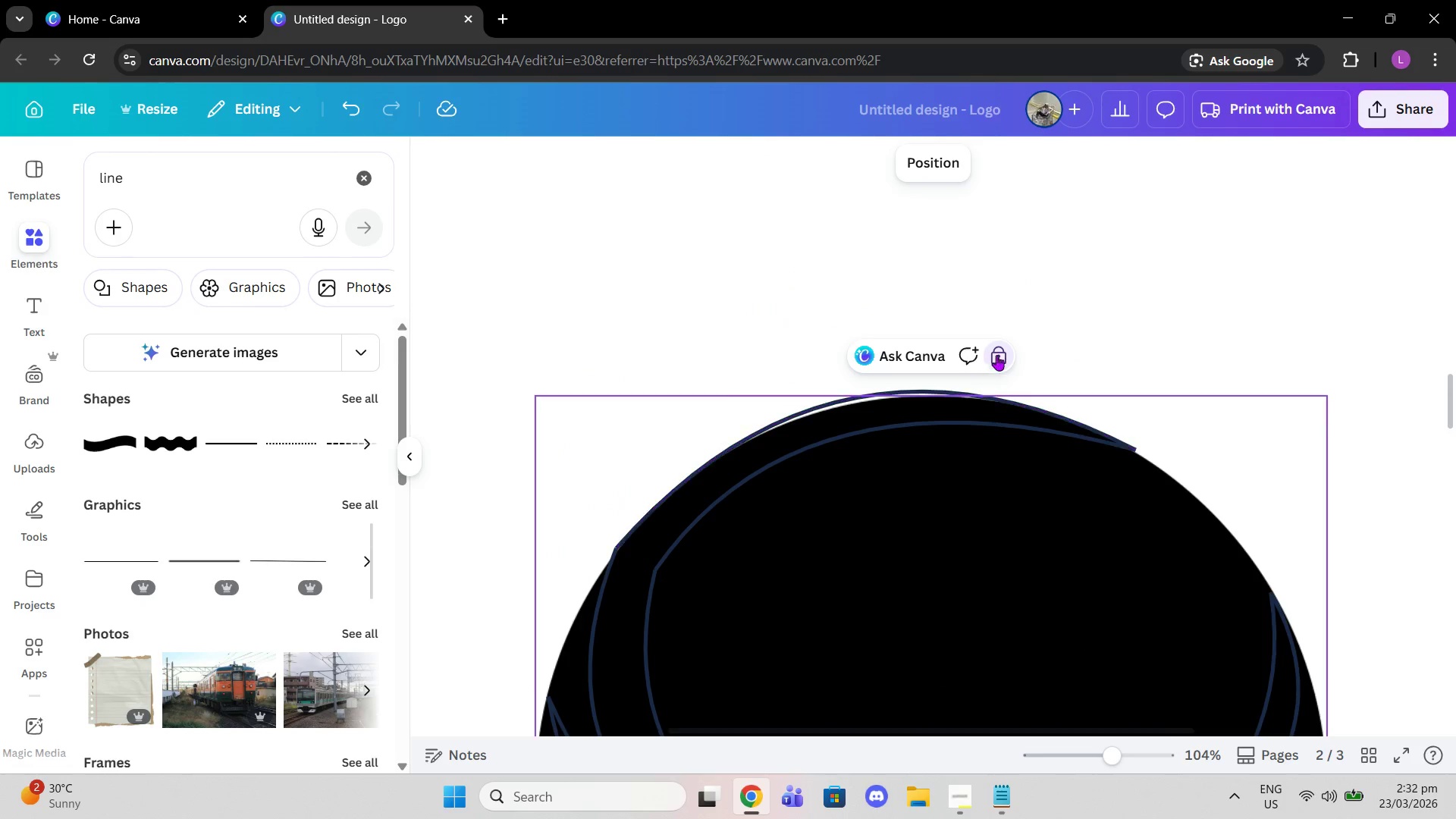 
left_click([996, 353])
 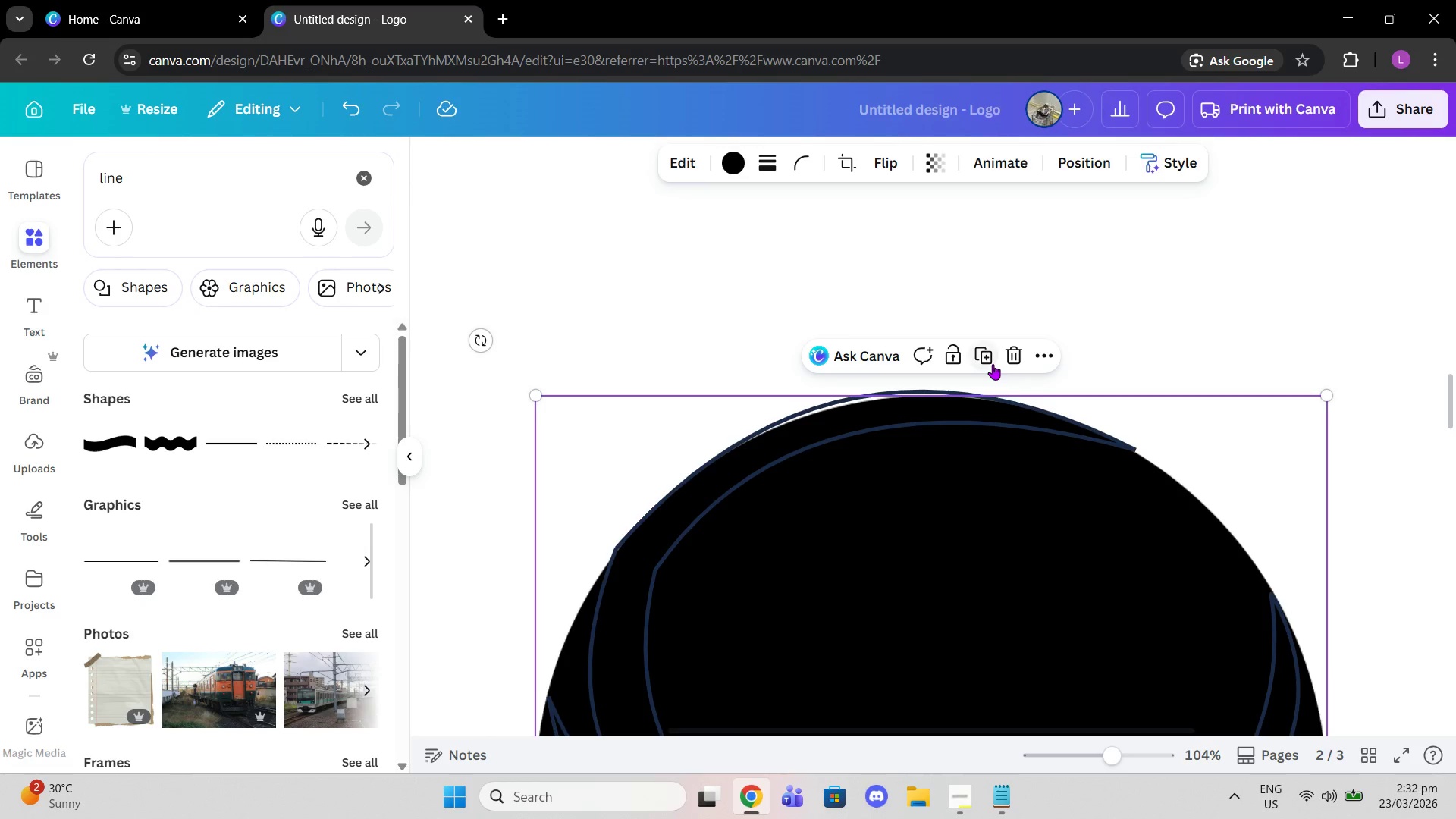 
left_click([1009, 357])
 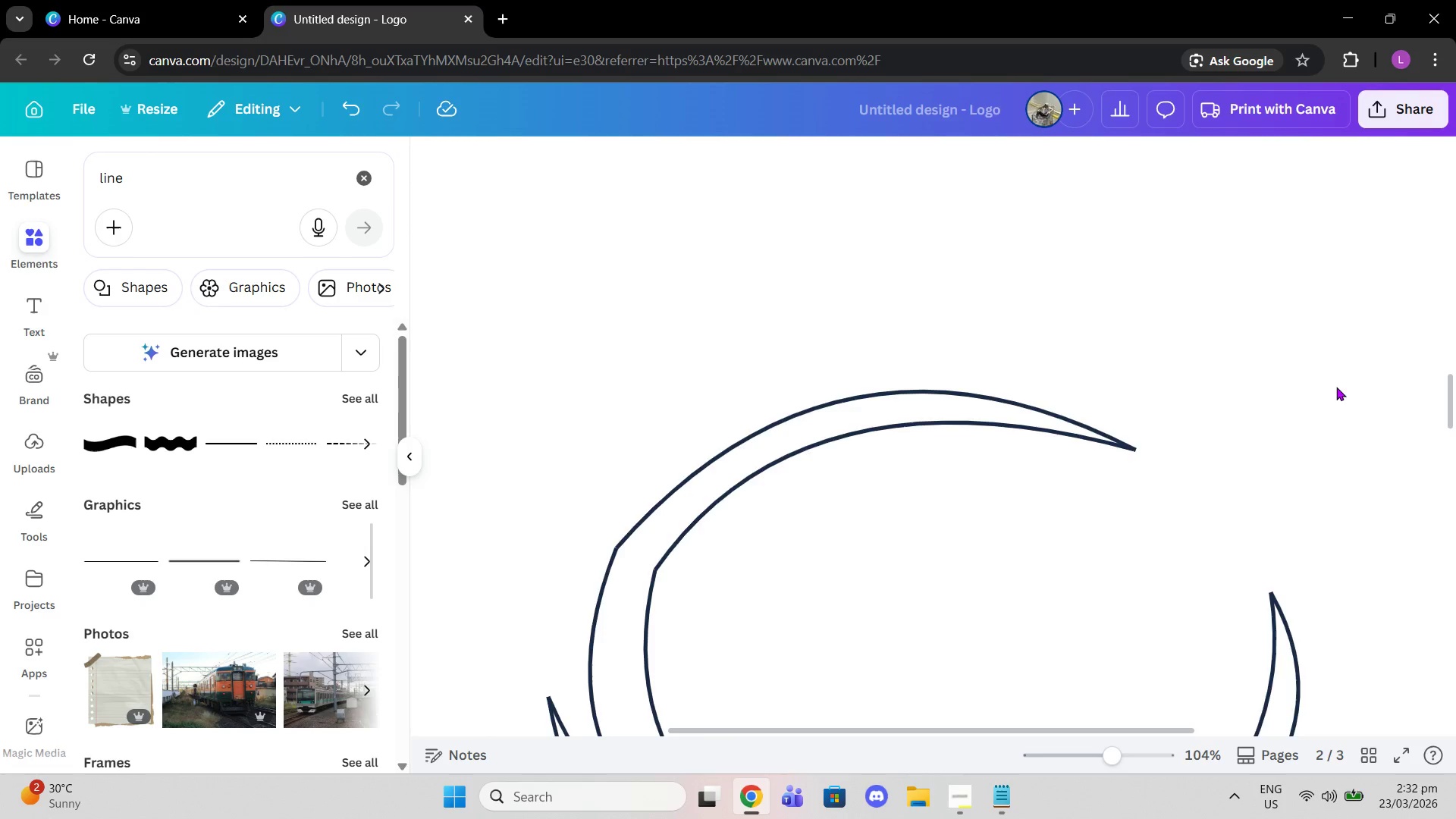 
scroll: coordinate [1172, 457], scroll_direction: down, amount: 4.0
 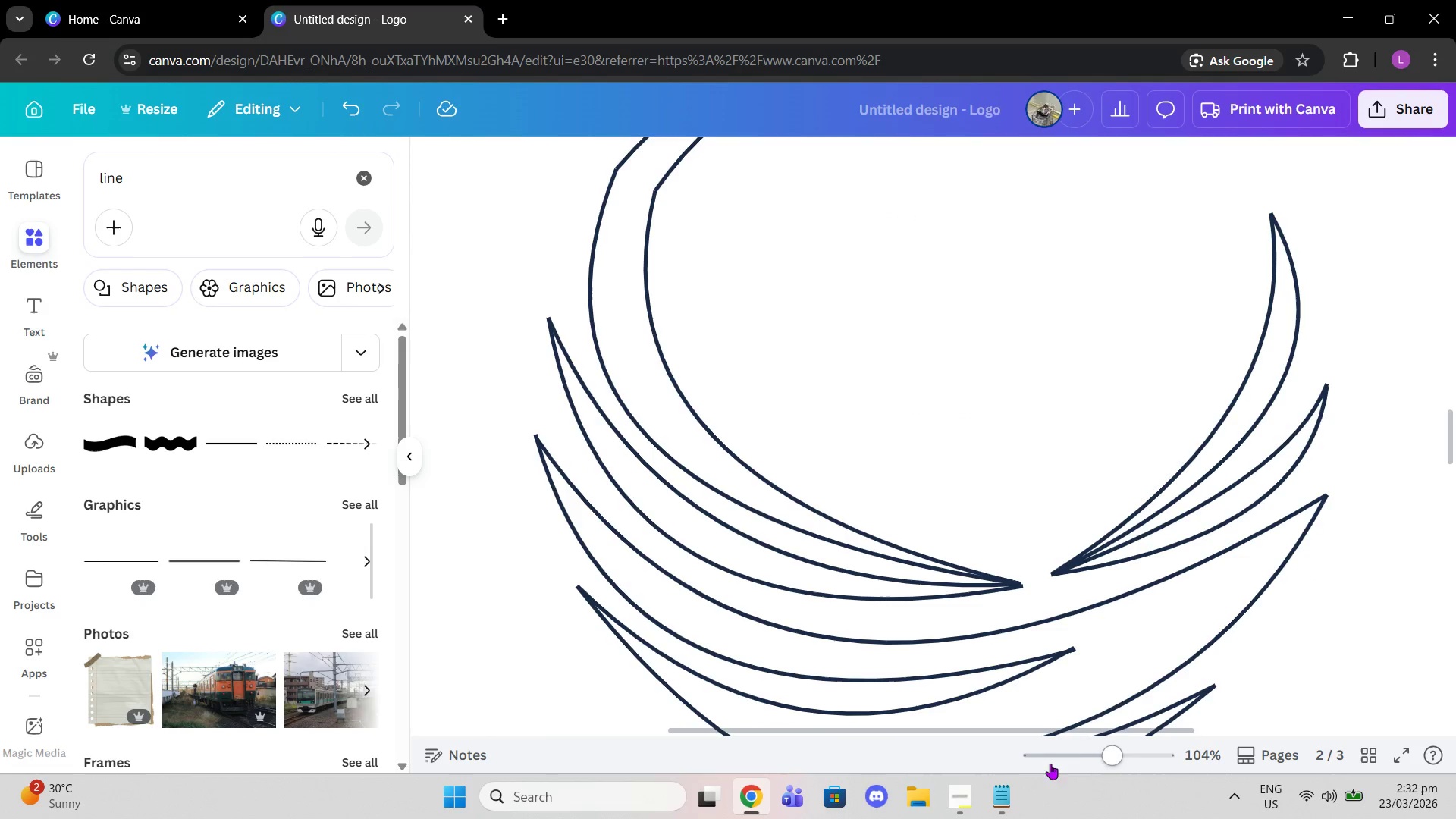 
left_click_drag(start_coordinate=[1088, 760], to_coordinate=[1107, 743])
 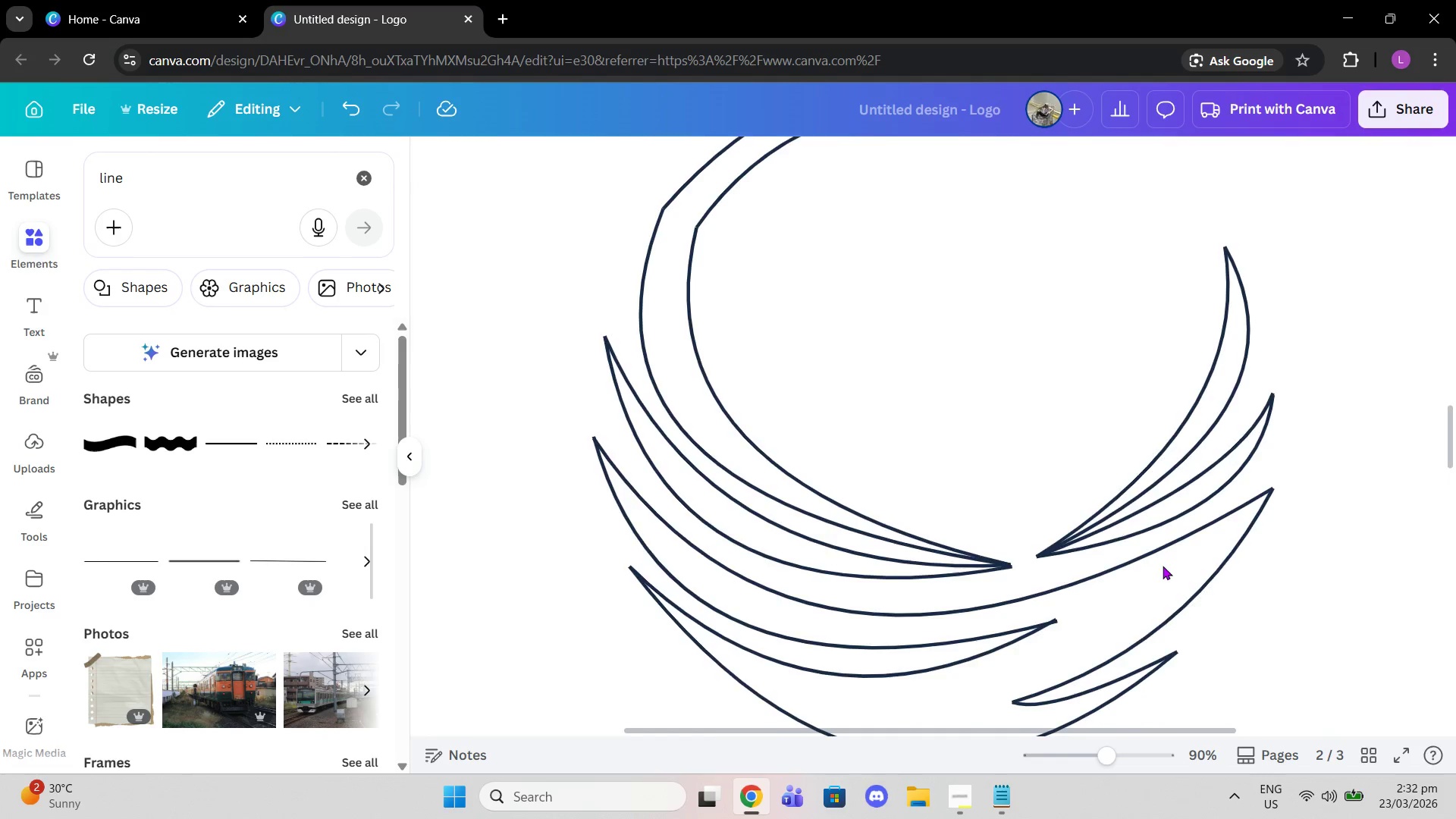 
scroll: coordinate [1162, 566], scroll_direction: up, amount: 1.0
 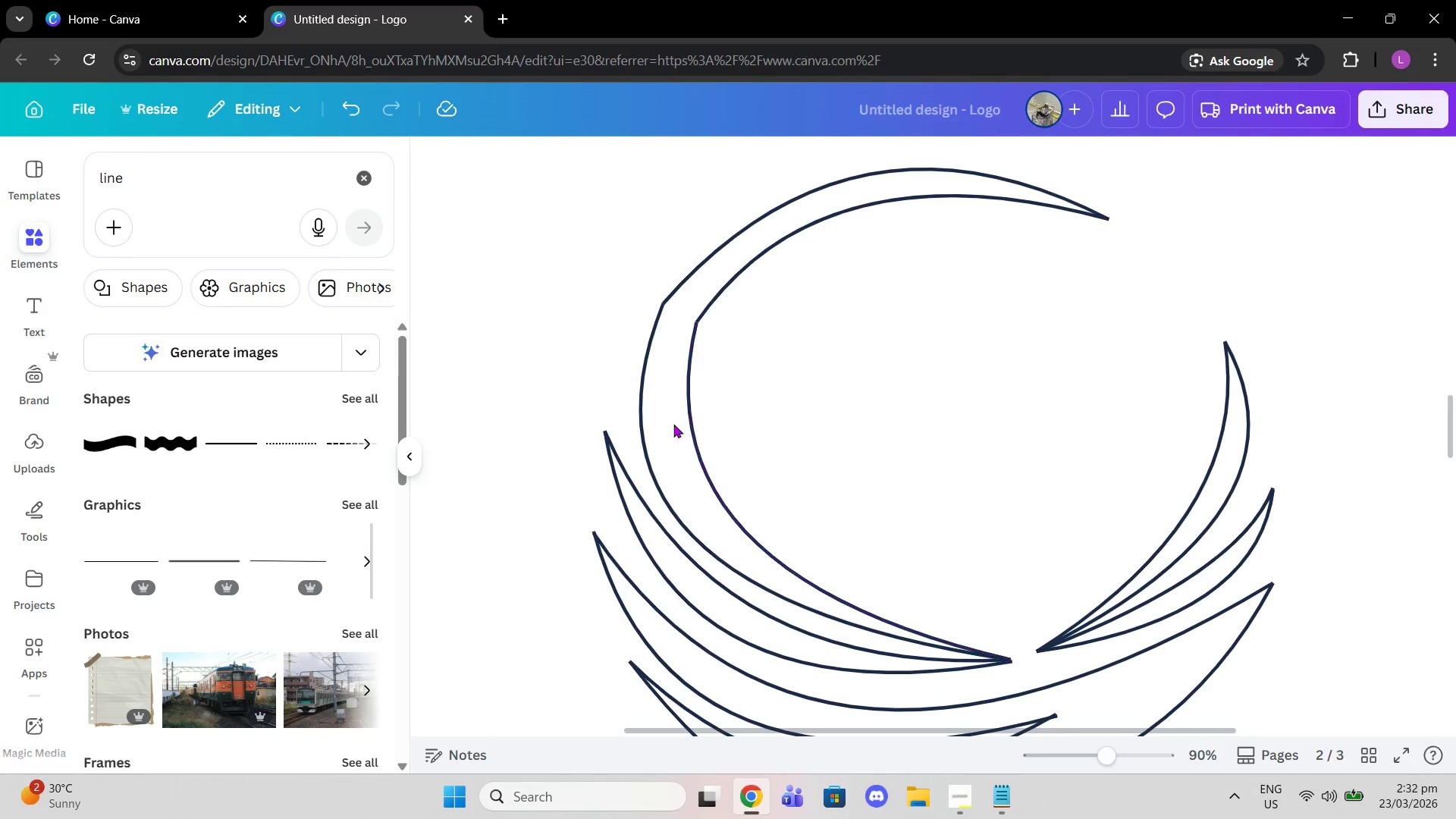 
scroll: coordinate [794, 397], scroll_direction: down, amount: 2.0
 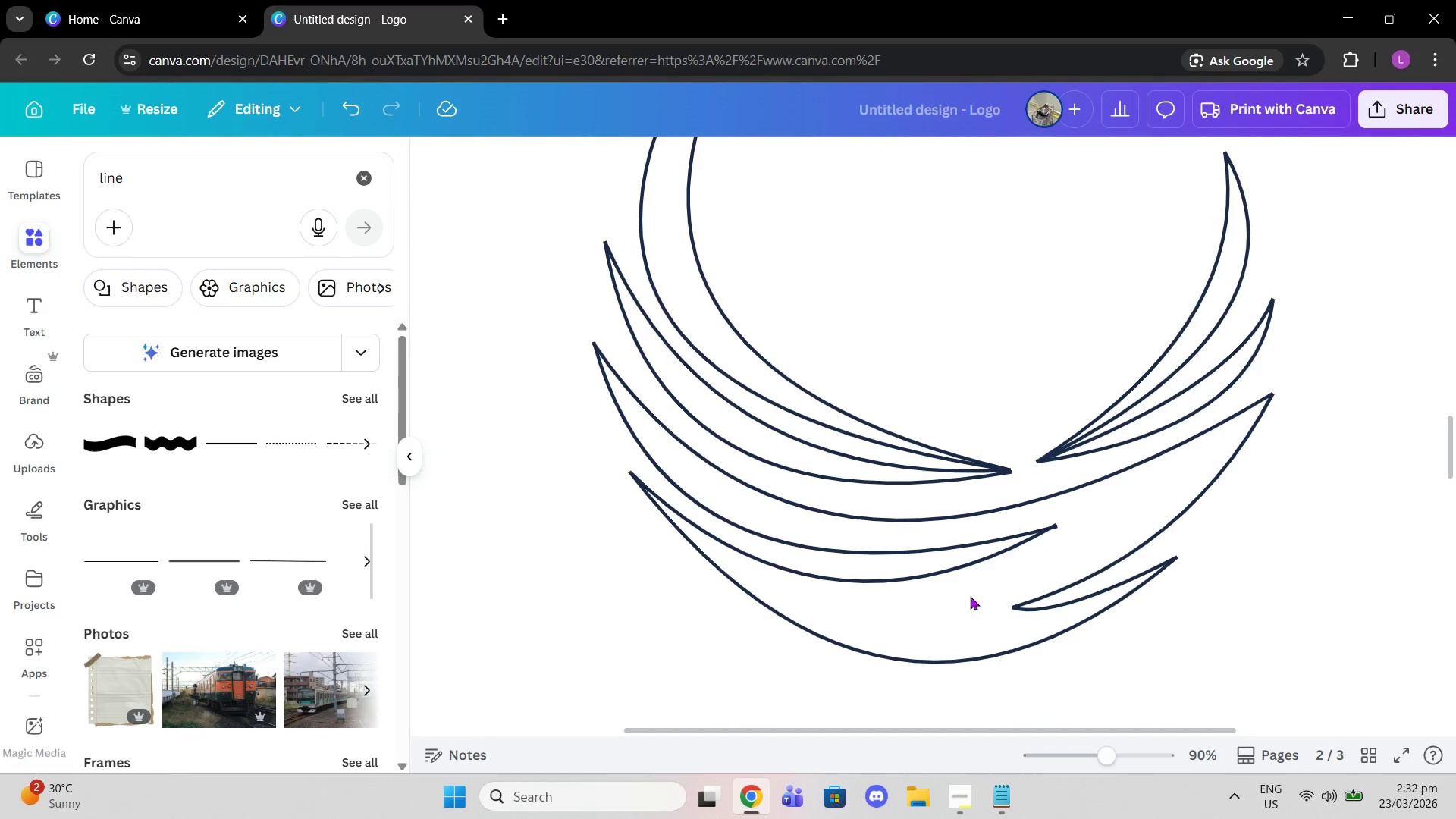 
left_click([970, 613])
 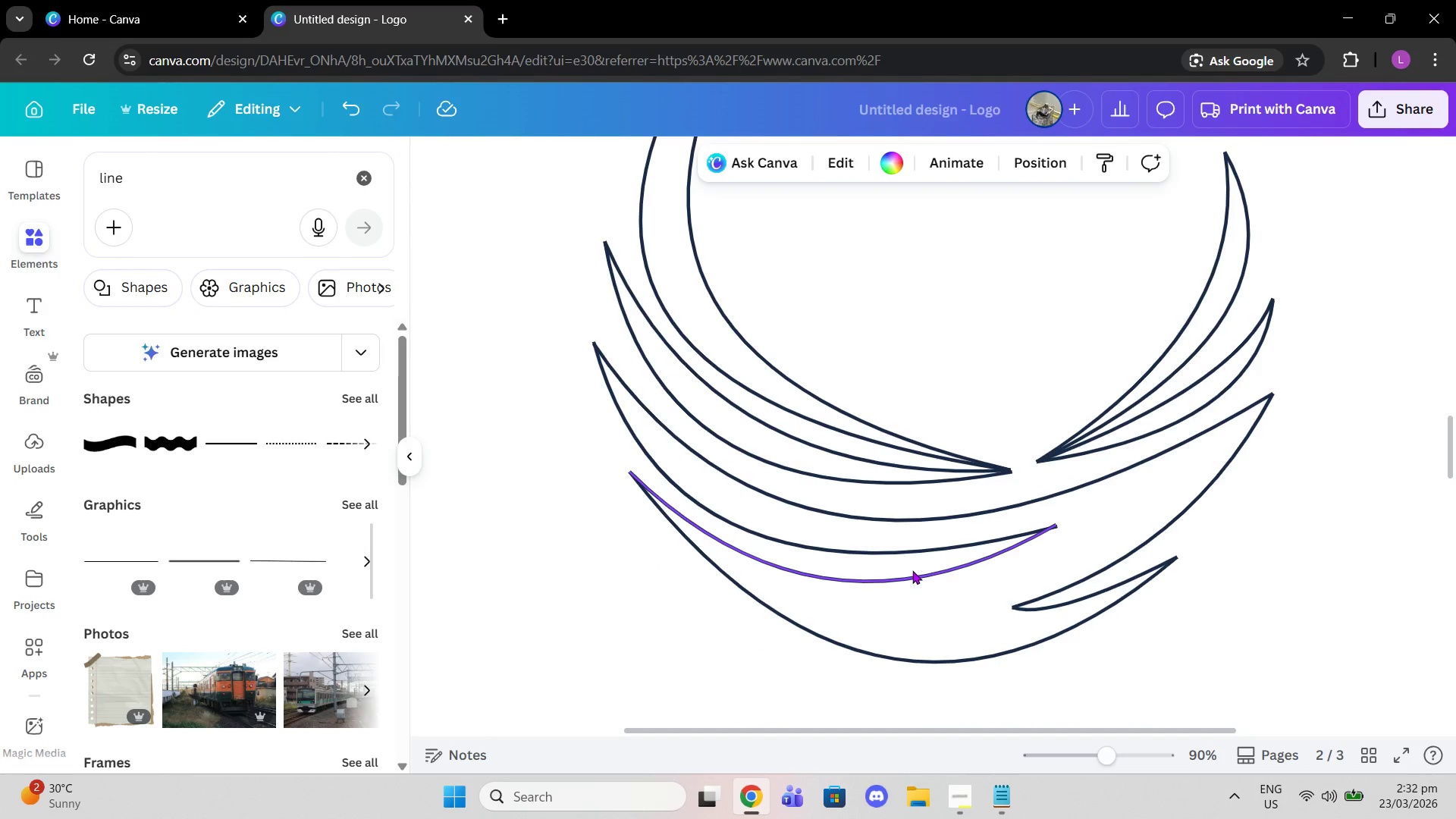 
left_click([912, 570])
 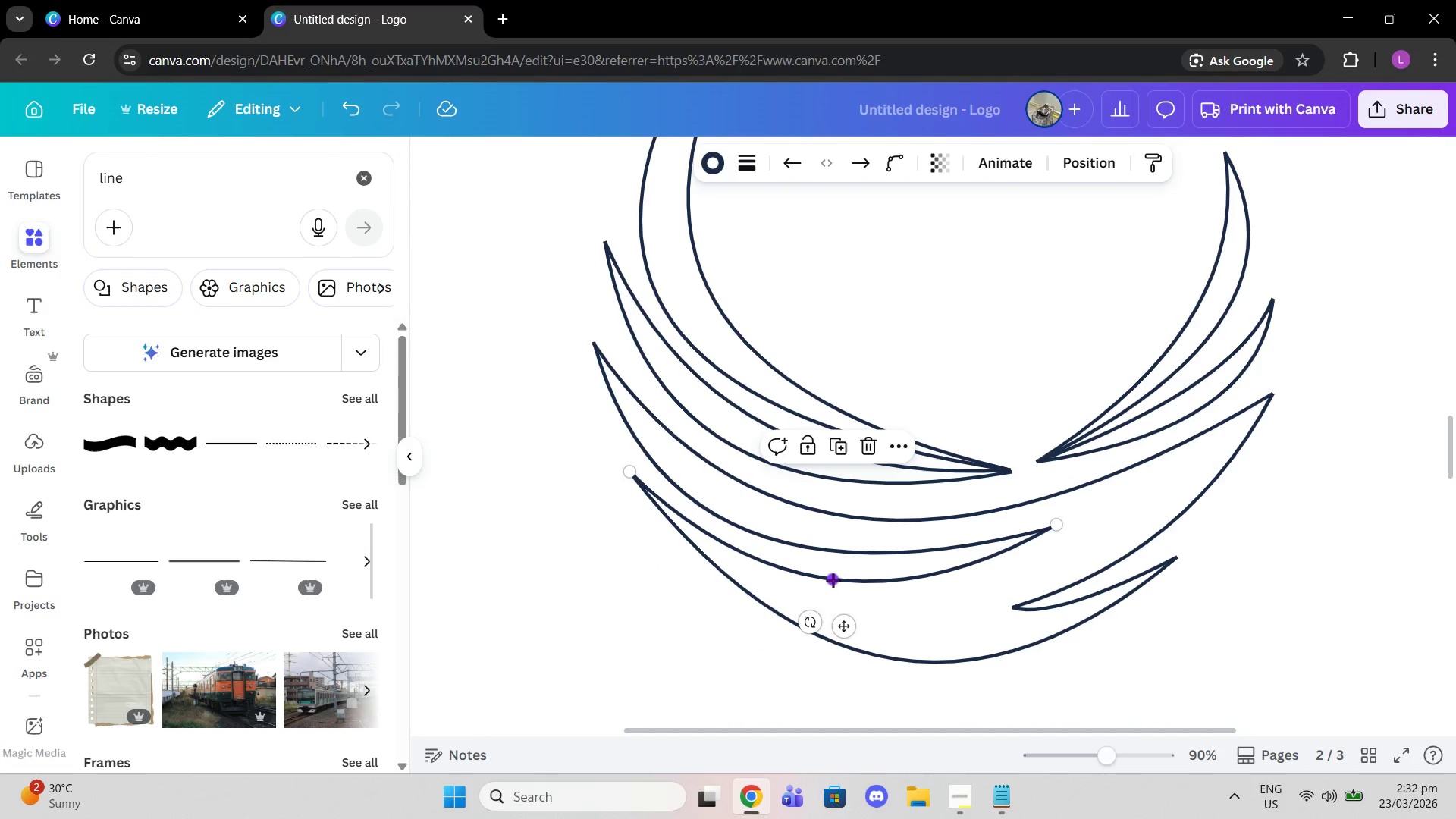 
left_click_drag(start_coordinate=[833, 580], to_coordinate=[829, 572])
 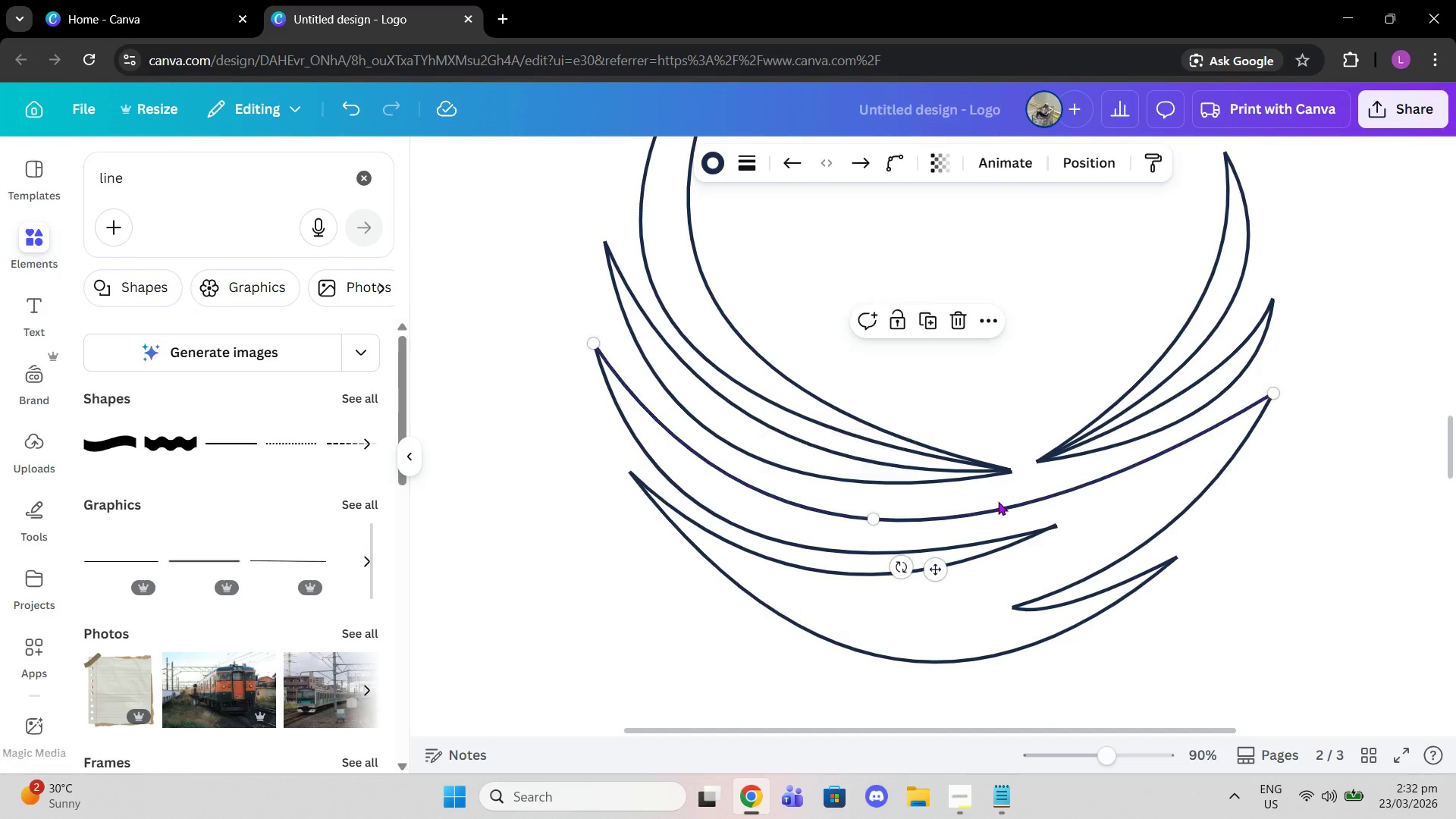 
left_click([998, 501])
 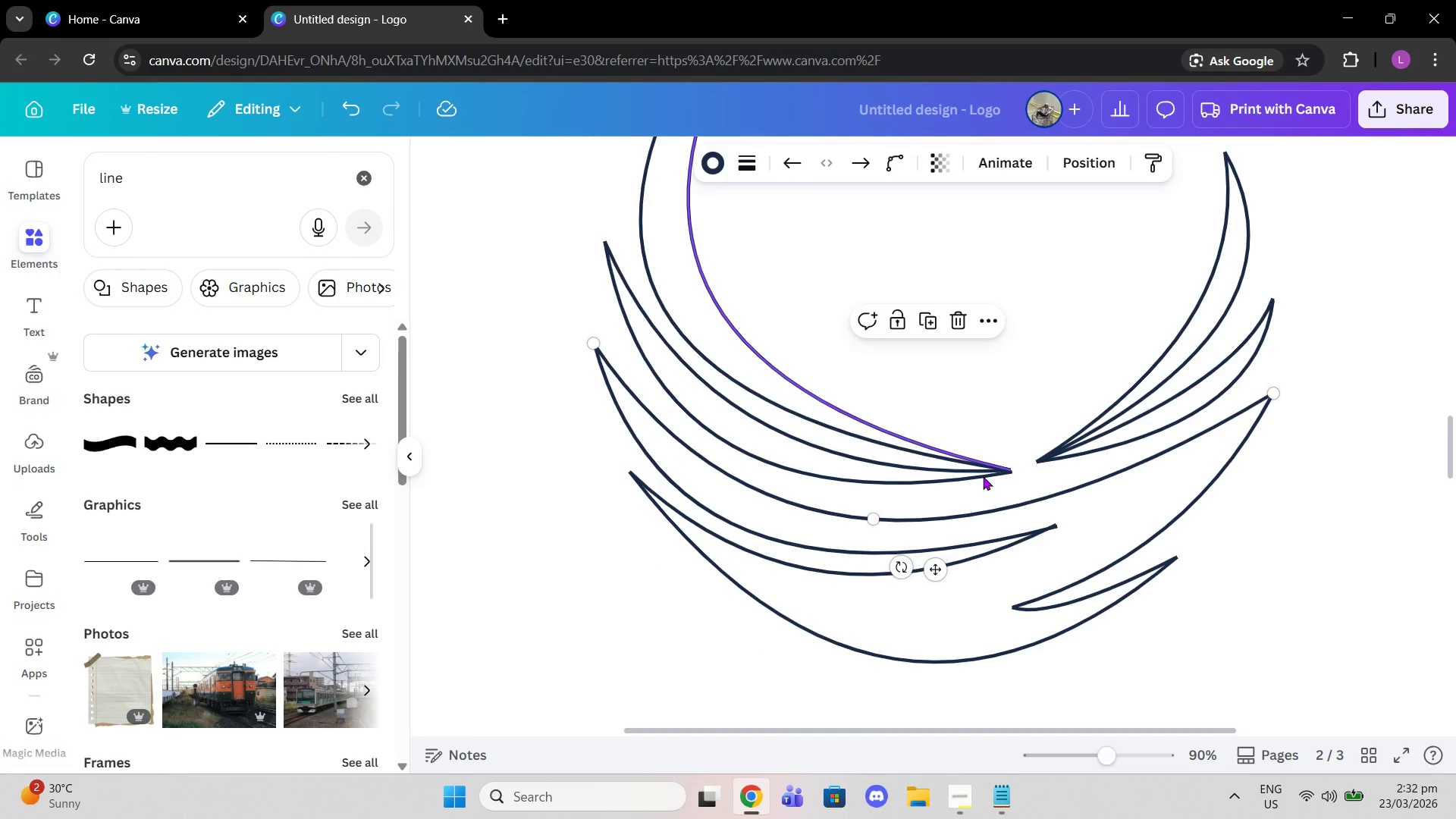 
scroll: coordinate [983, 476], scroll_direction: up, amount: 1.0
 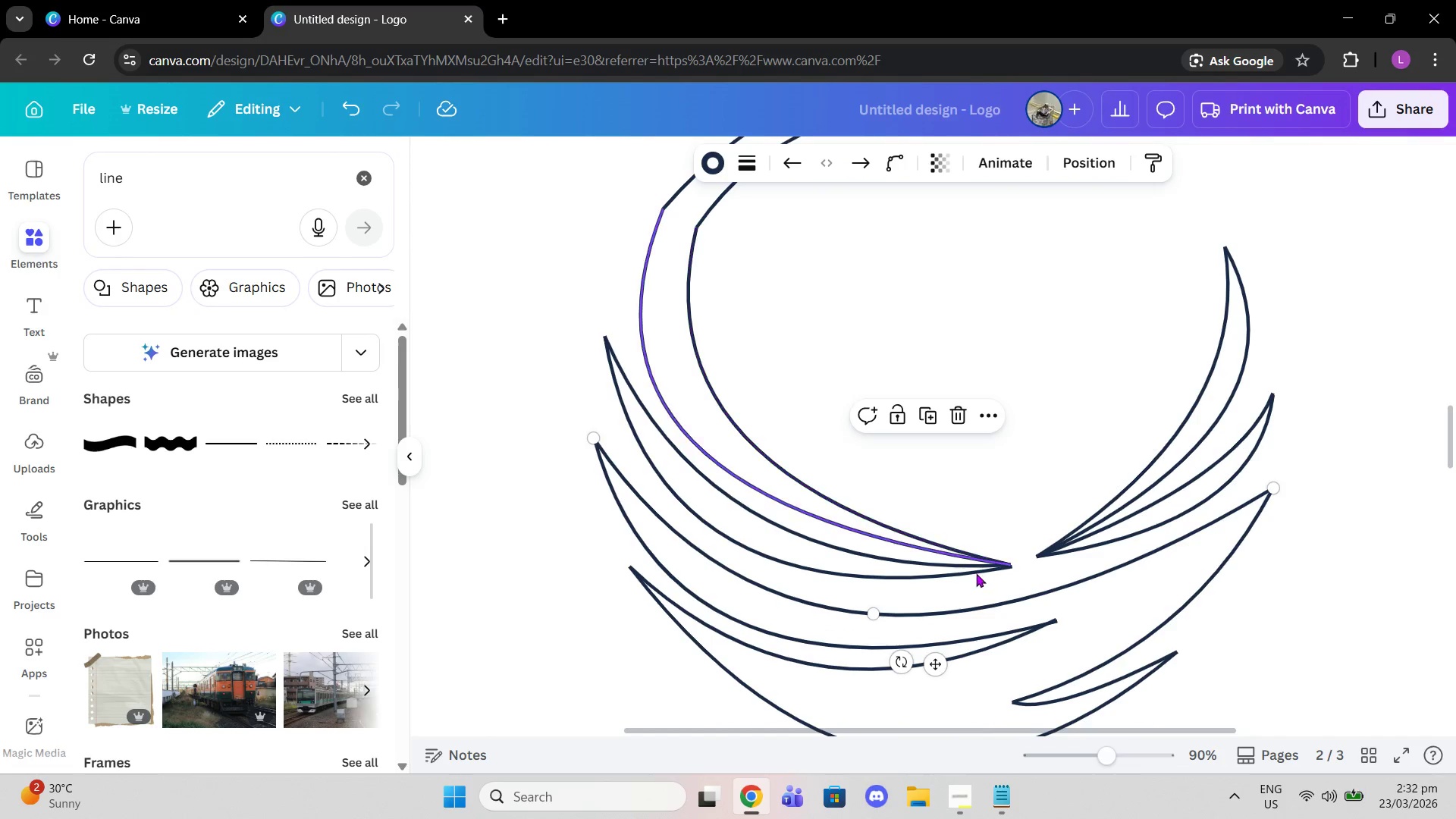 
left_click([976, 573])
 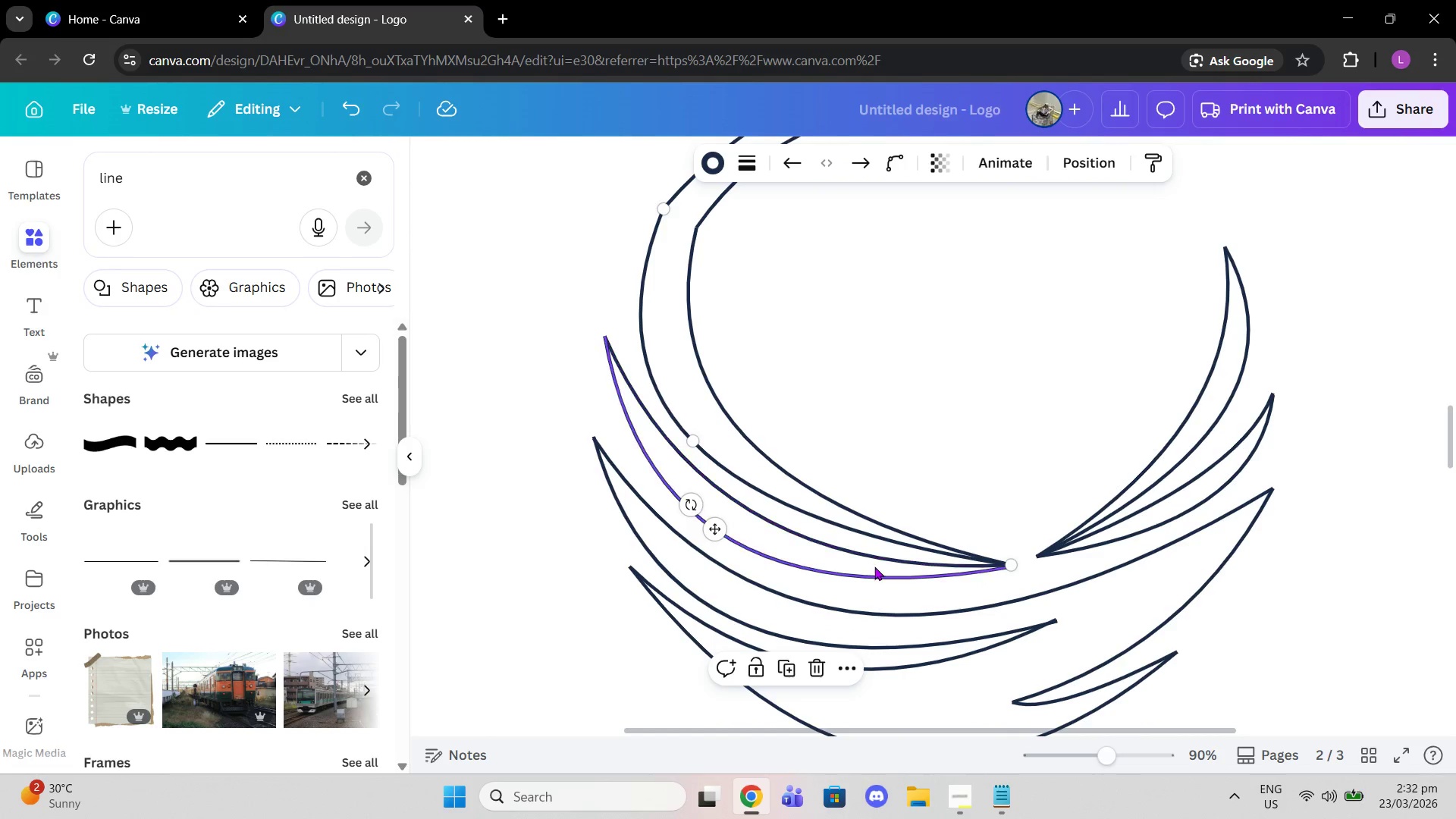 
left_click([874, 566])
 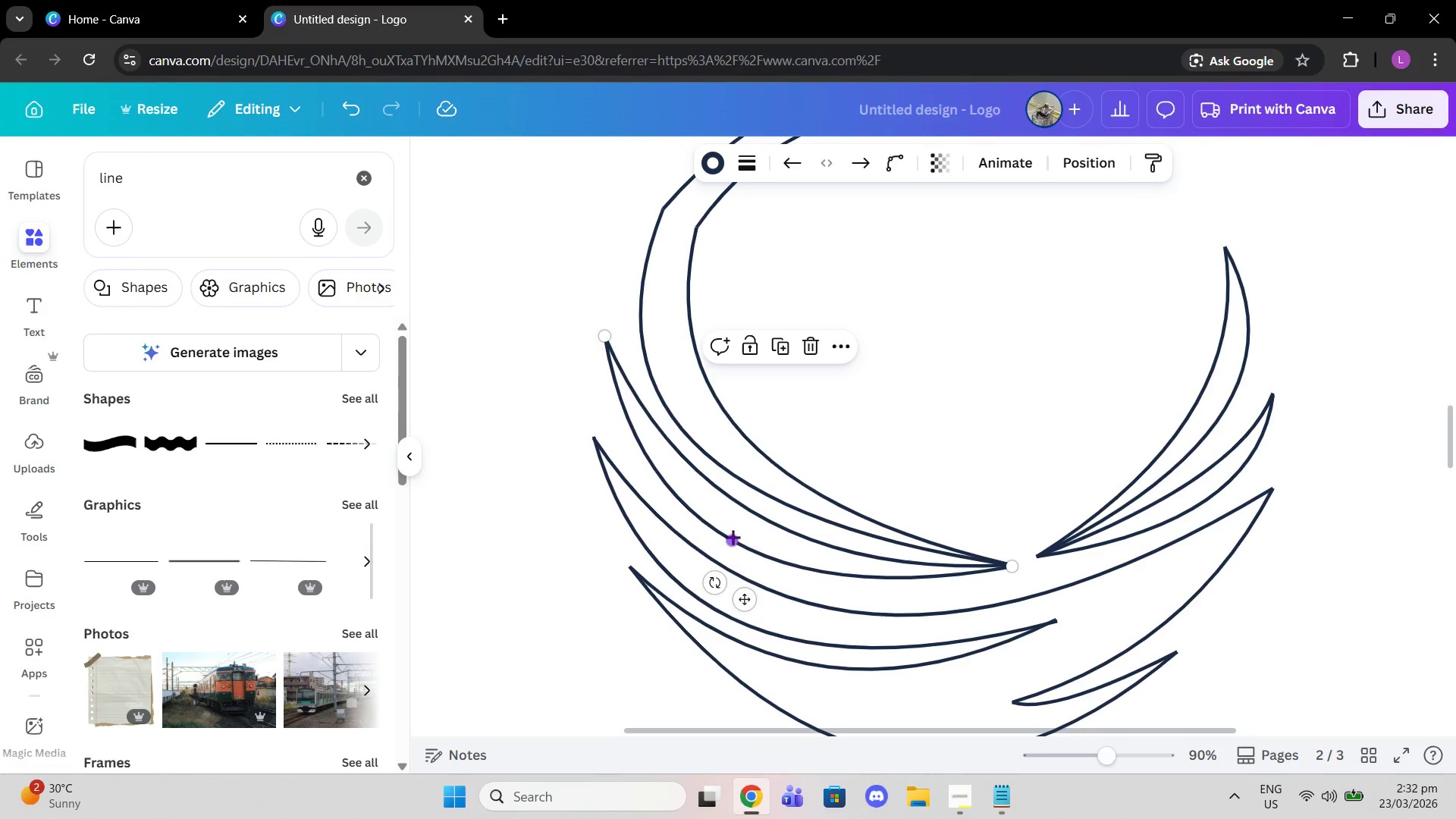 
left_click_drag(start_coordinate=[733, 537], to_coordinate=[739, 557])
 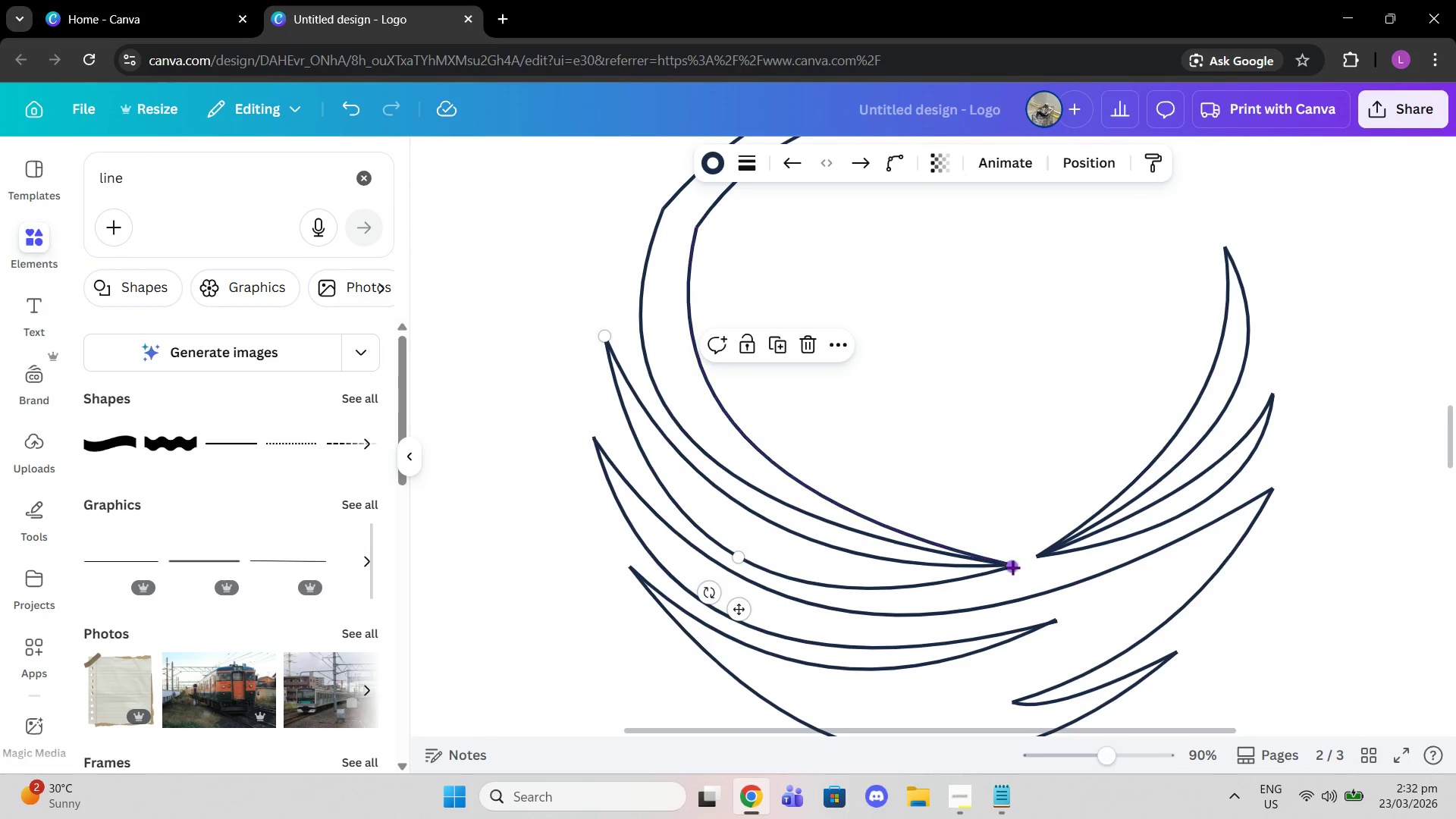 
left_click_drag(start_coordinate=[1012, 567], to_coordinate=[1021, 581])
 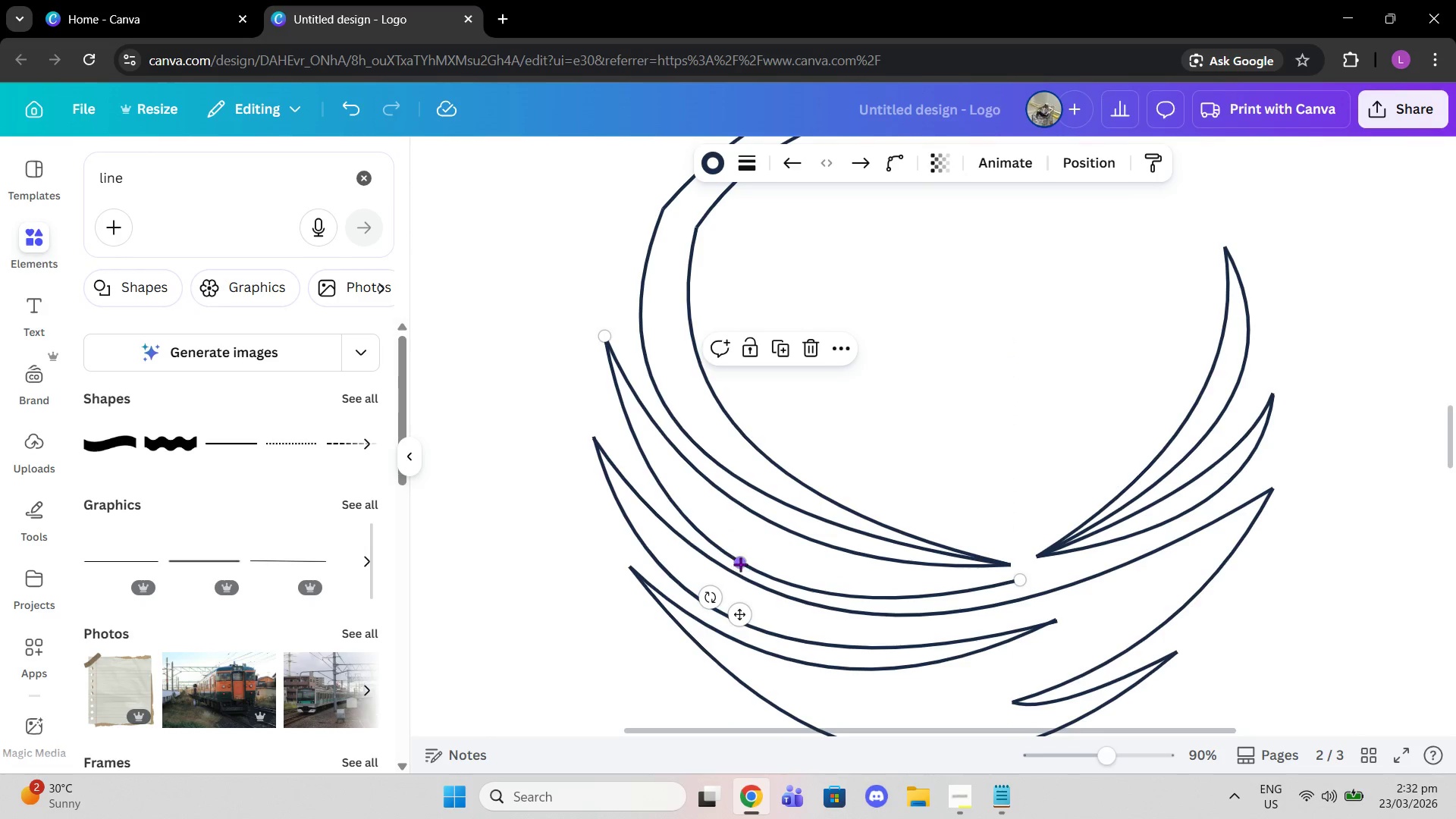 
left_click_drag(start_coordinate=[740, 564], to_coordinate=[757, 563])
 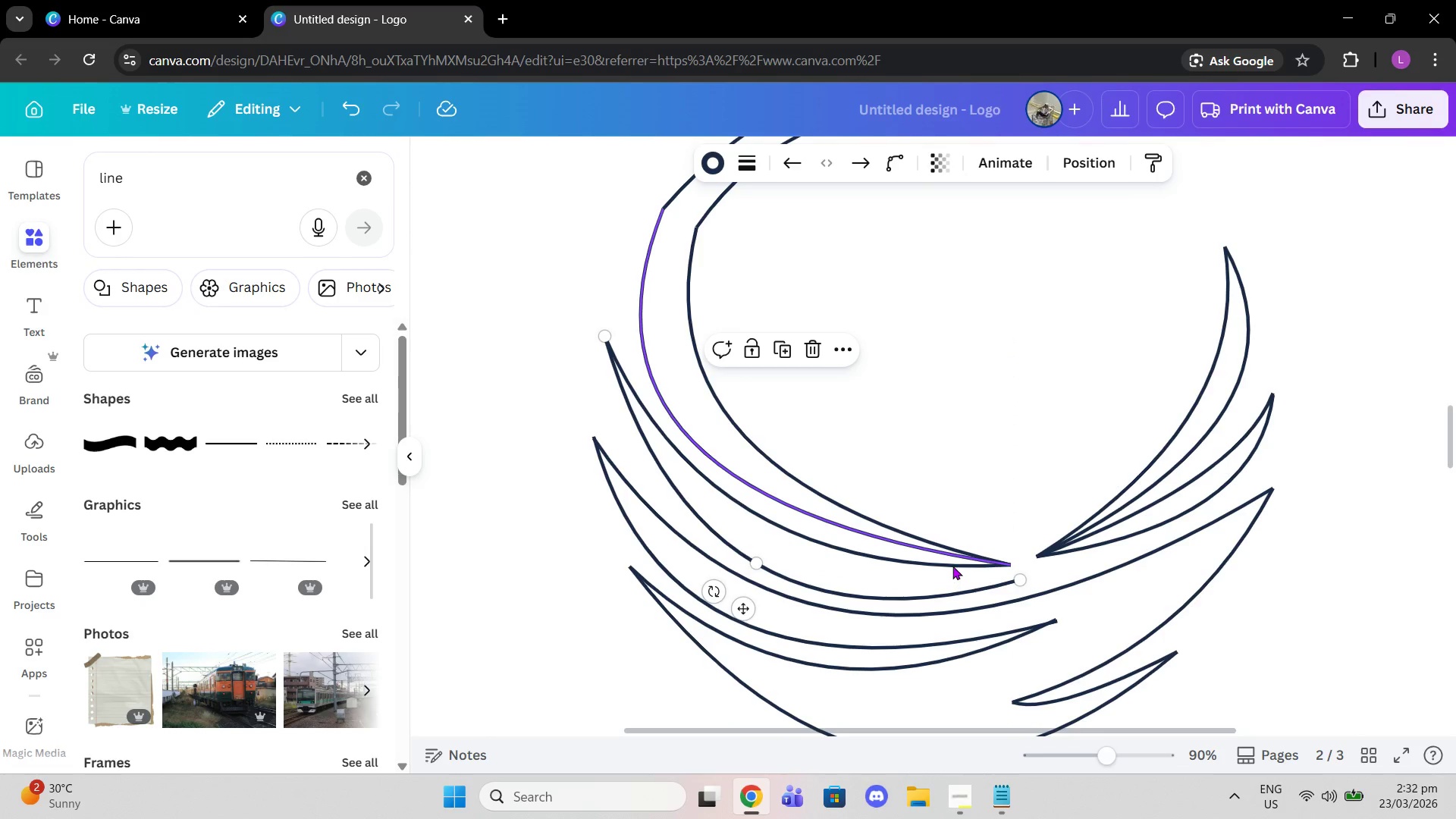 
left_click([952, 566])
 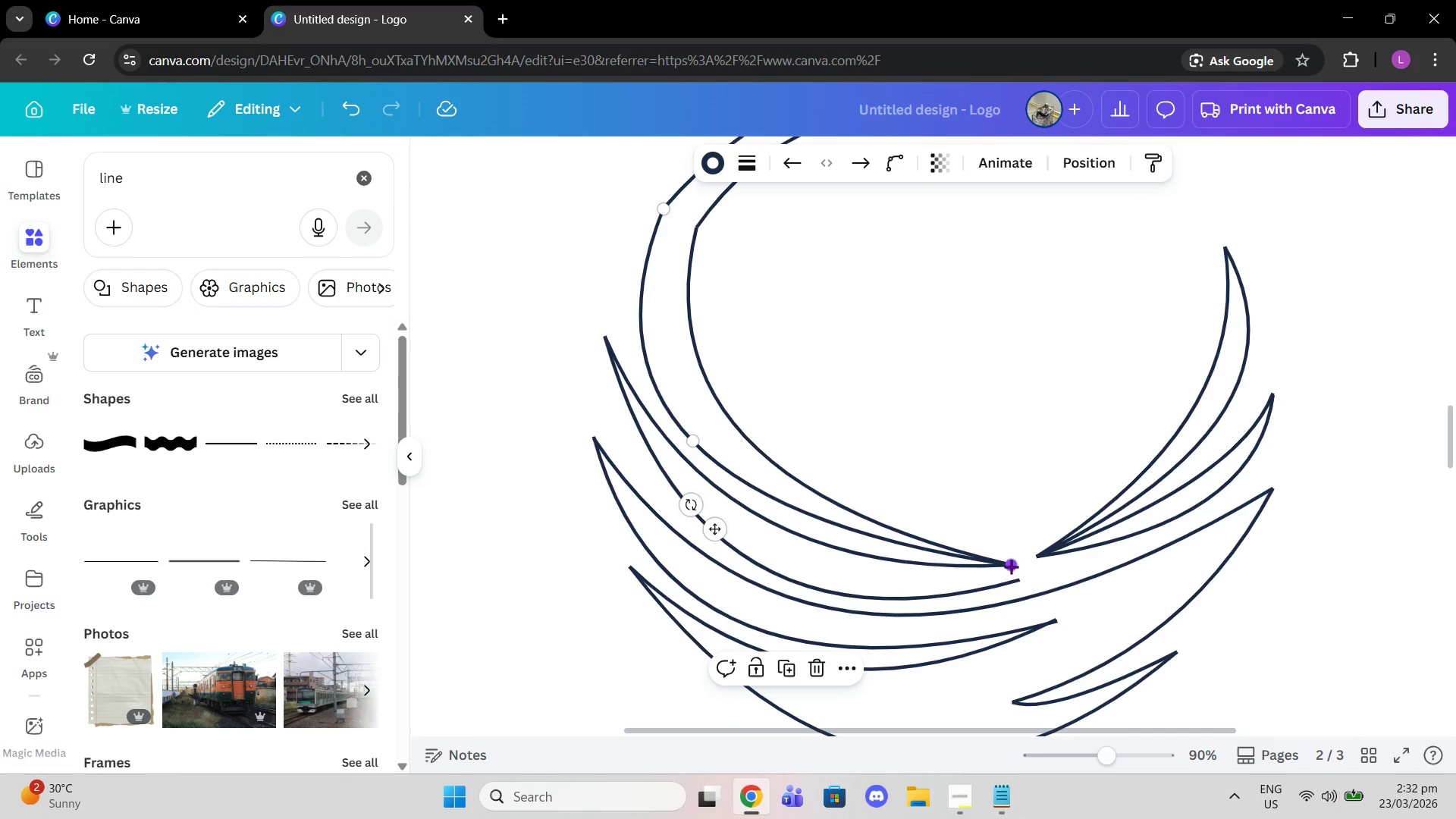 
left_click_drag(start_coordinate=[1011, 566], to_coordinate=[1015, 578])
 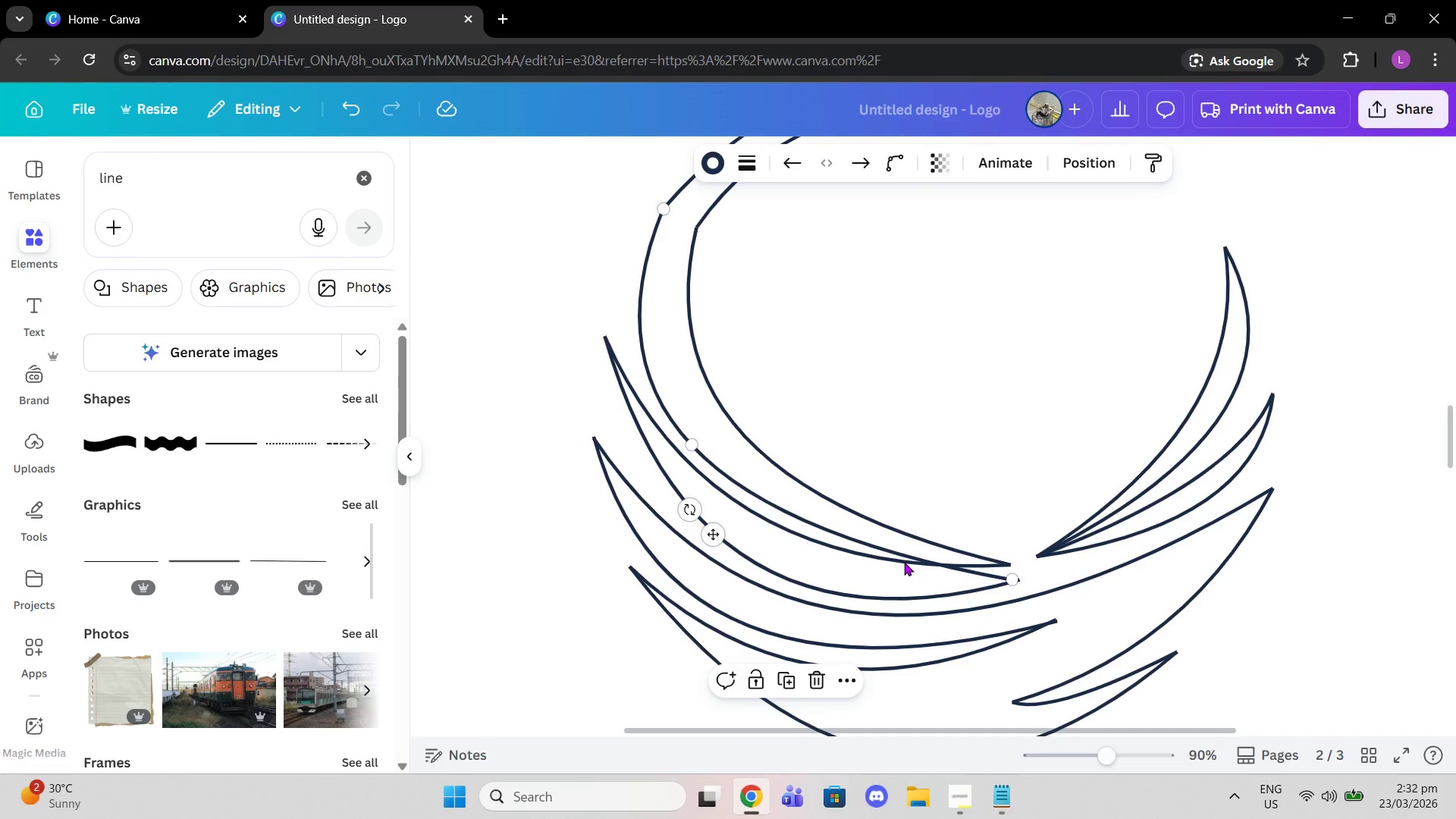 
double_click([865, 560])
 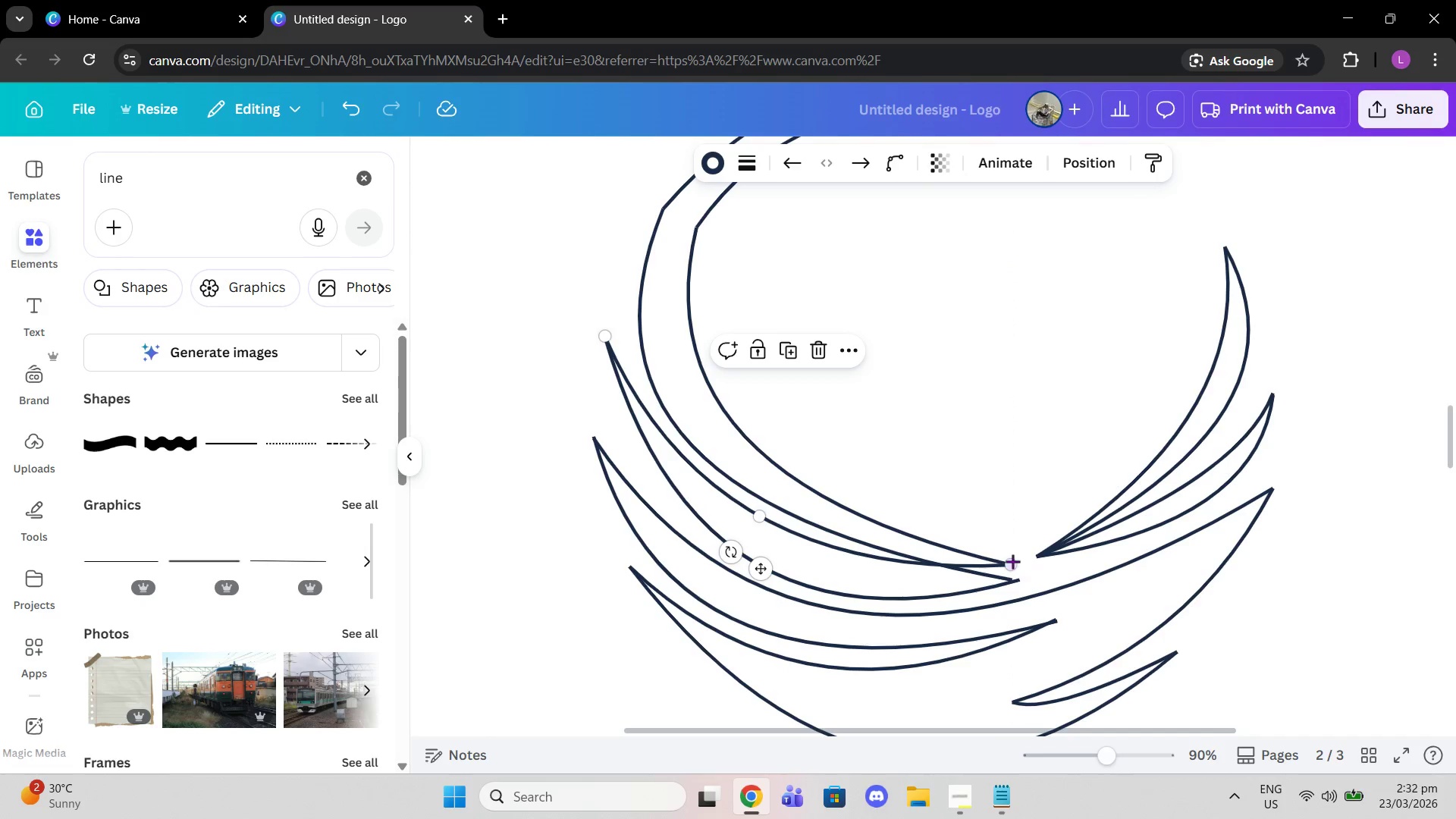 
left_click_drag(start_coordinate=[1012, 563], to_coordinate=[1015, 580])
 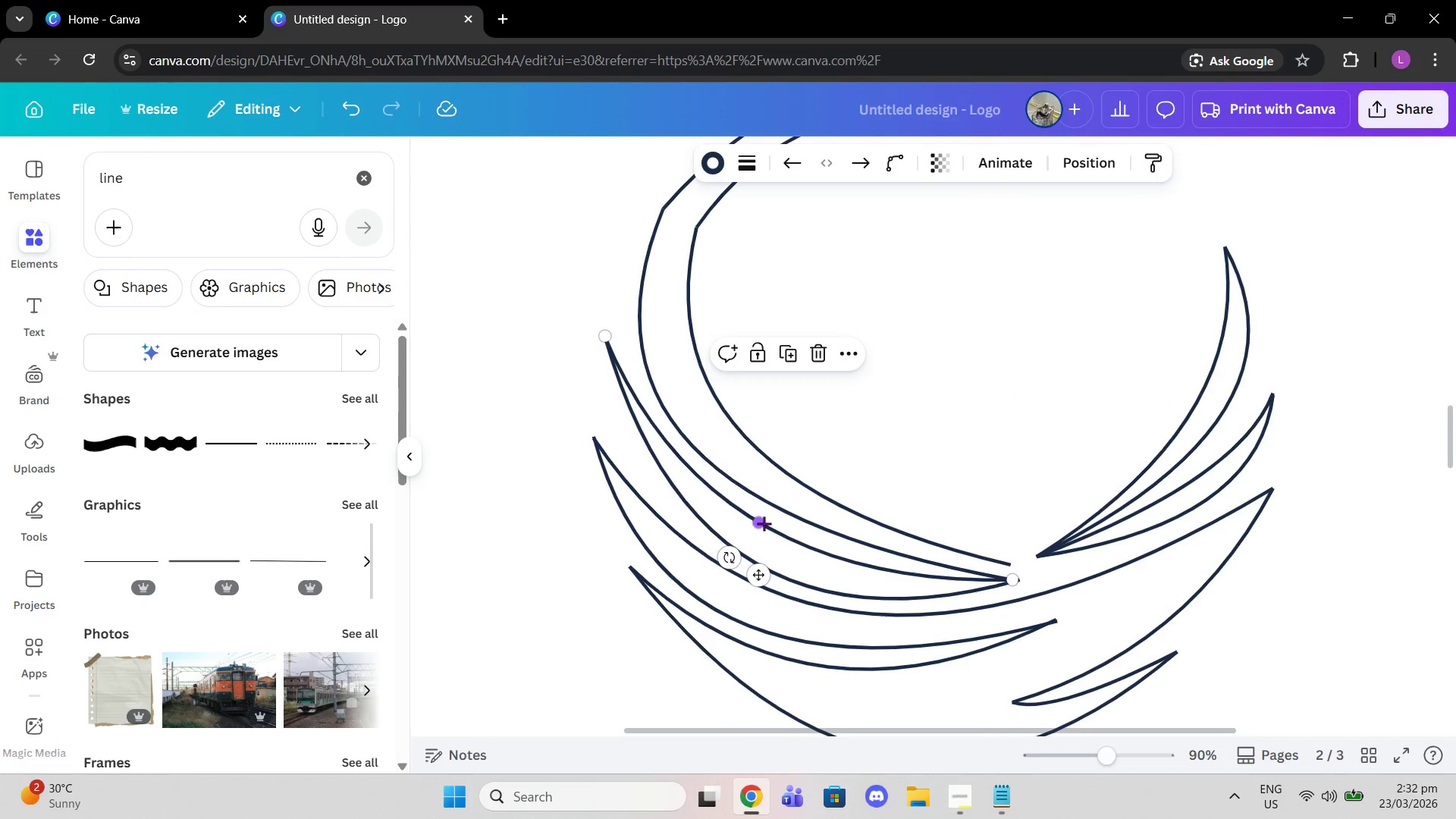 
left_click_drag(start_coordinate=[763, 522], to_coordinate=[747, 515])
 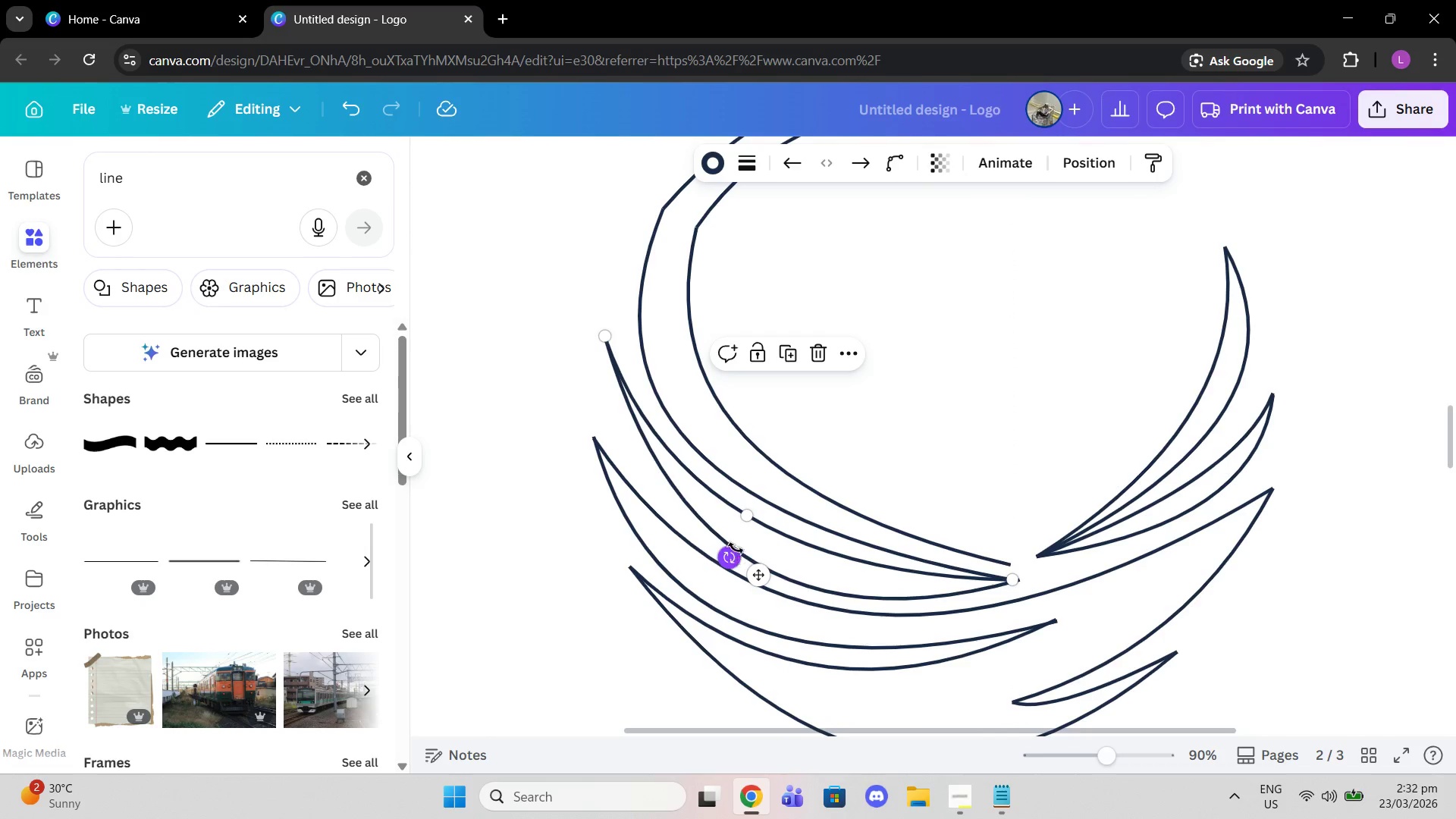 
left_click([728, 539])
 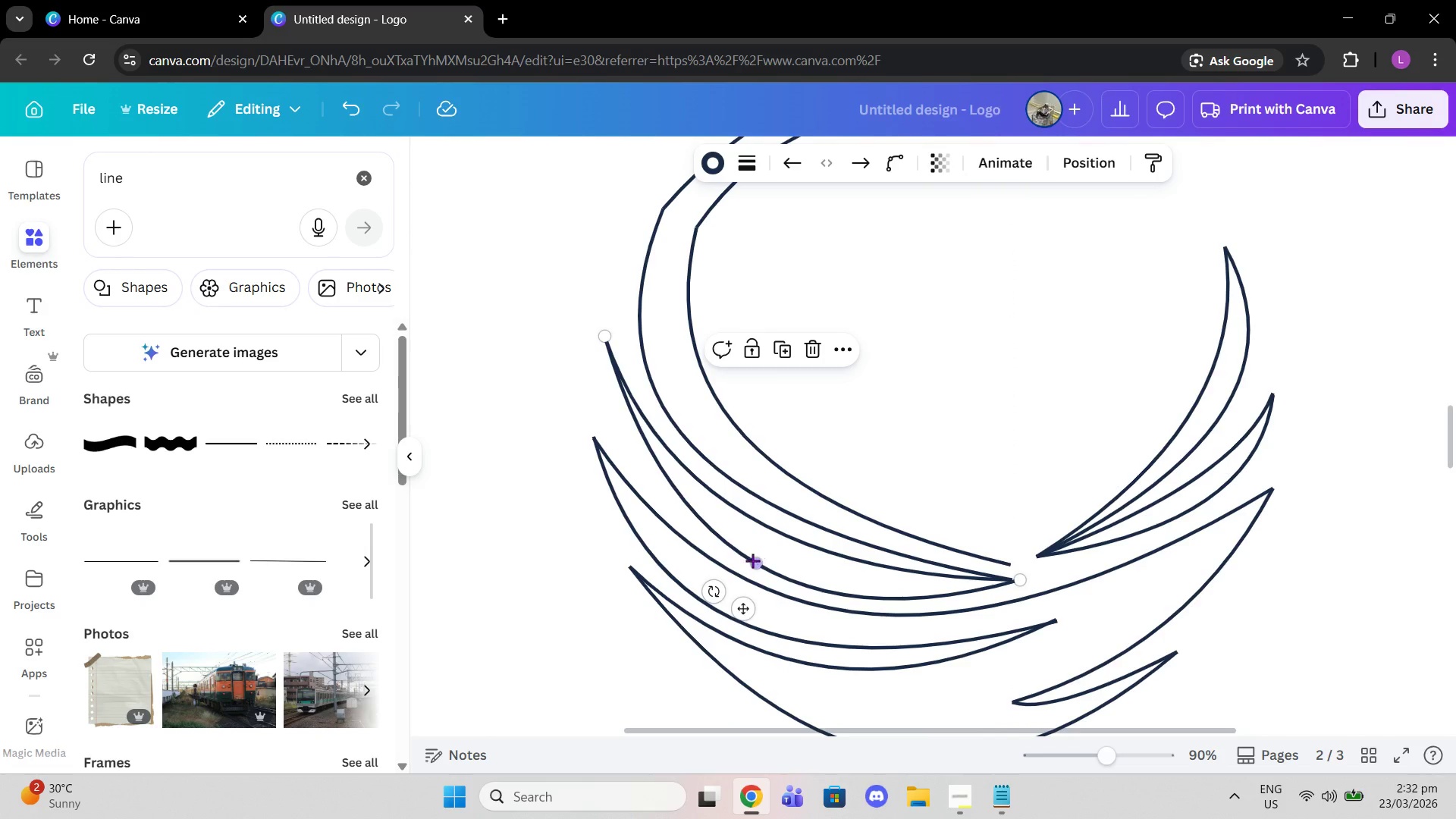 
left_click_drag(start_coordinate=[752, 560], to_coordinate=[731, 550])
 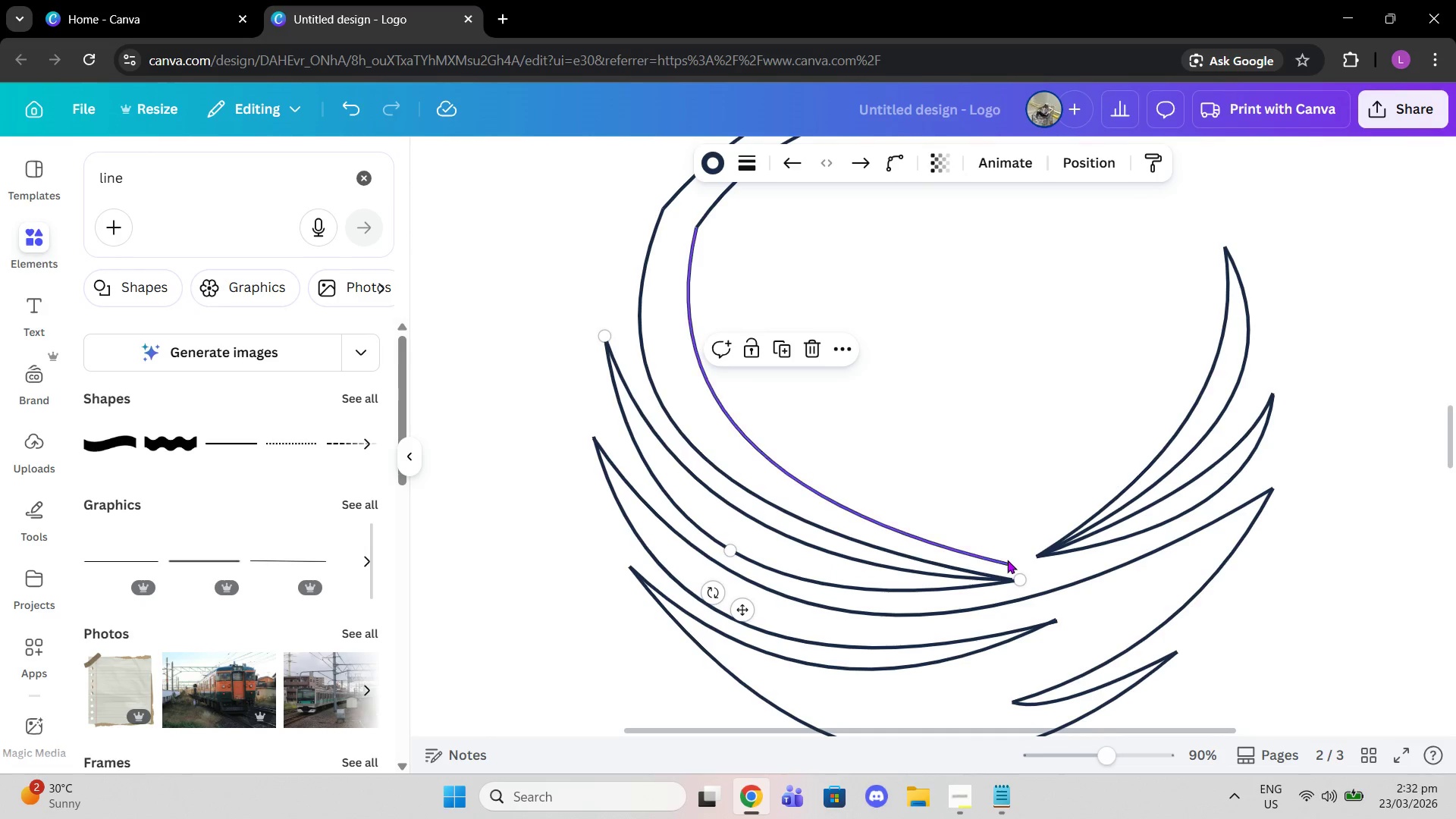 
left_click([1007, 560])
 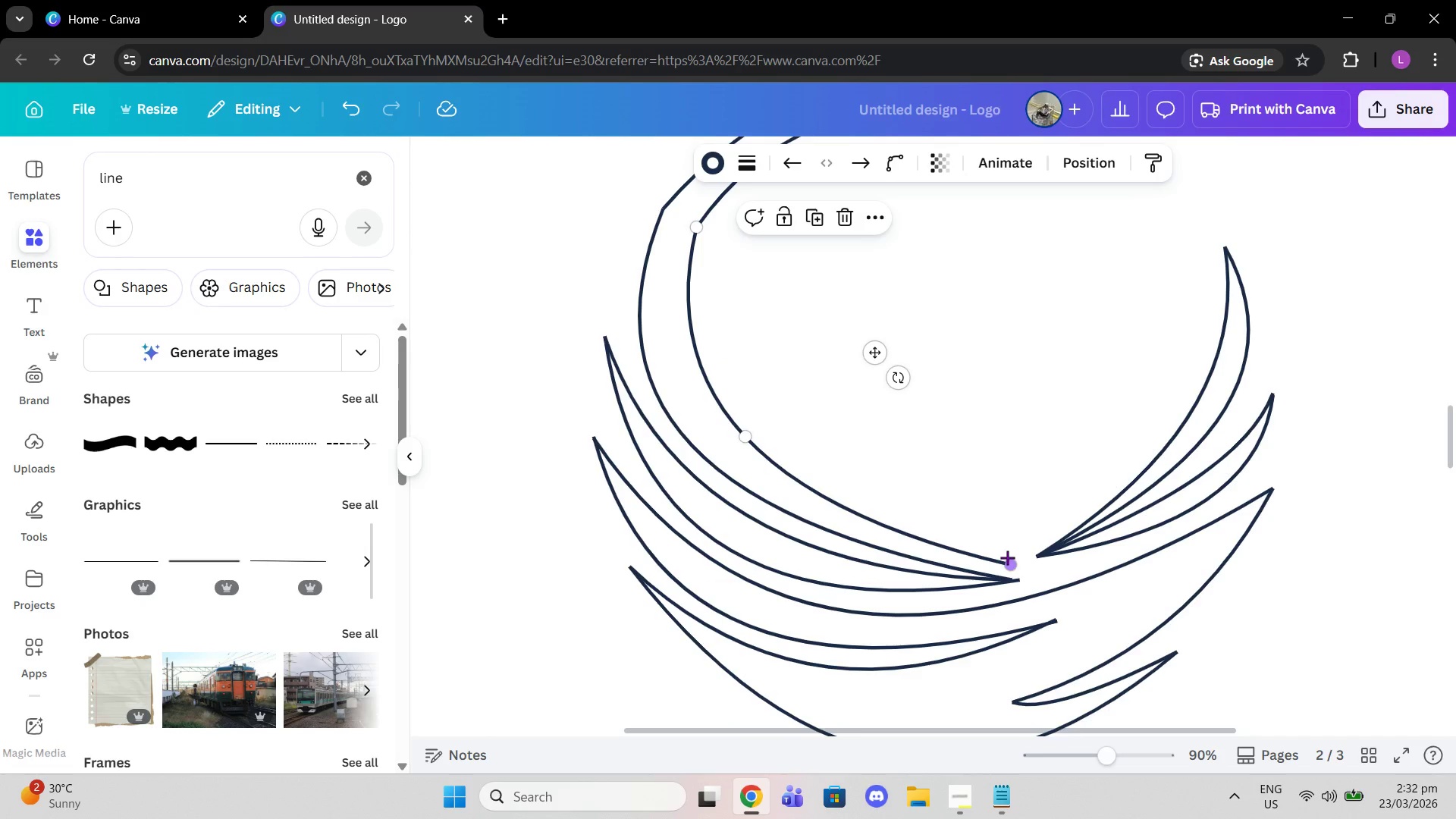 
scroll: coordinate [1004, 494], scroll_direction: up, amount: 1.0
 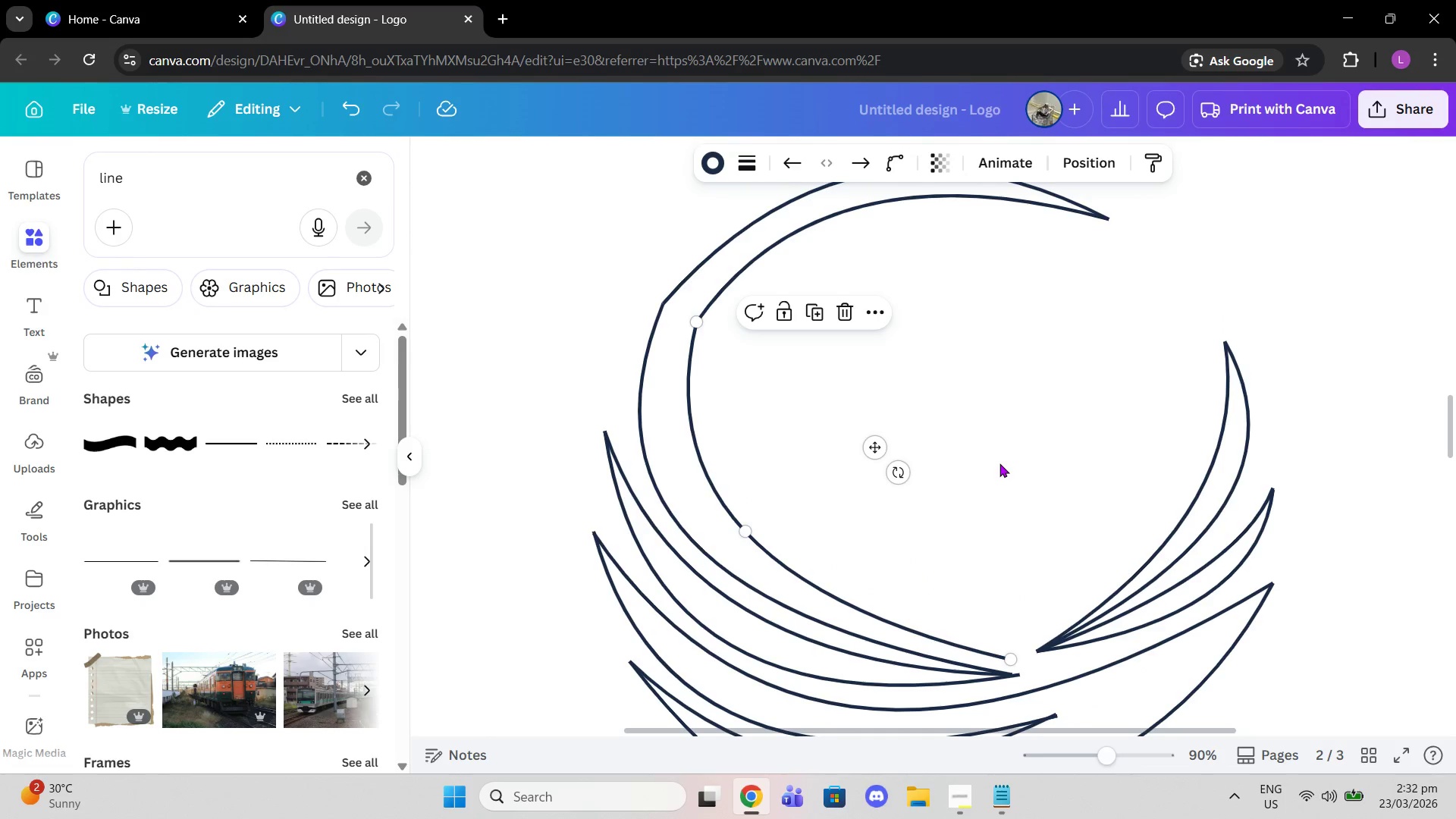 
scroll: coordinate [999, 463], scroll_direction: down, amount: 1.0
 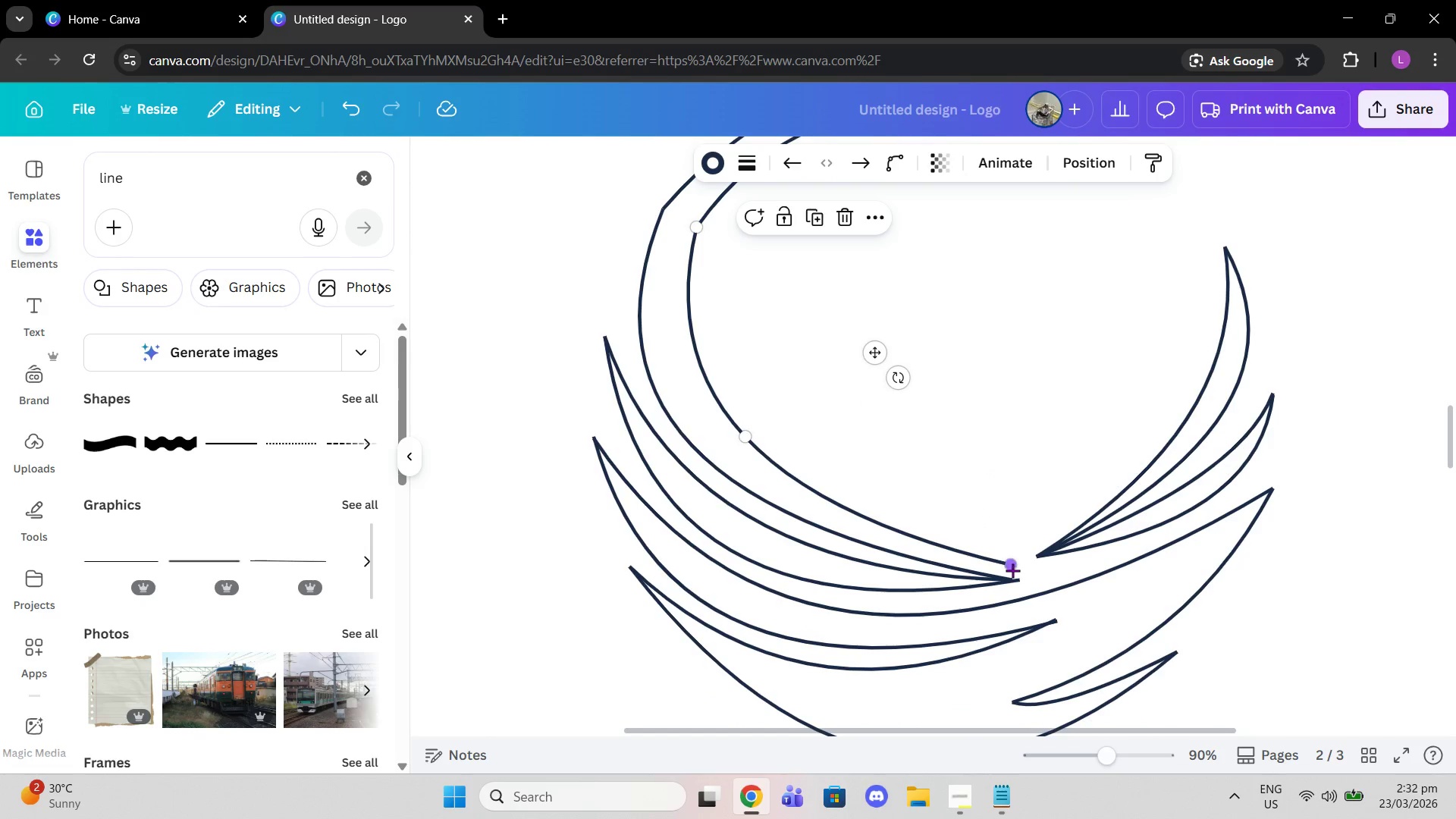 
left_click_drag(start_coordinate=[1012, 570], to_coordinate=[1003, 582])
 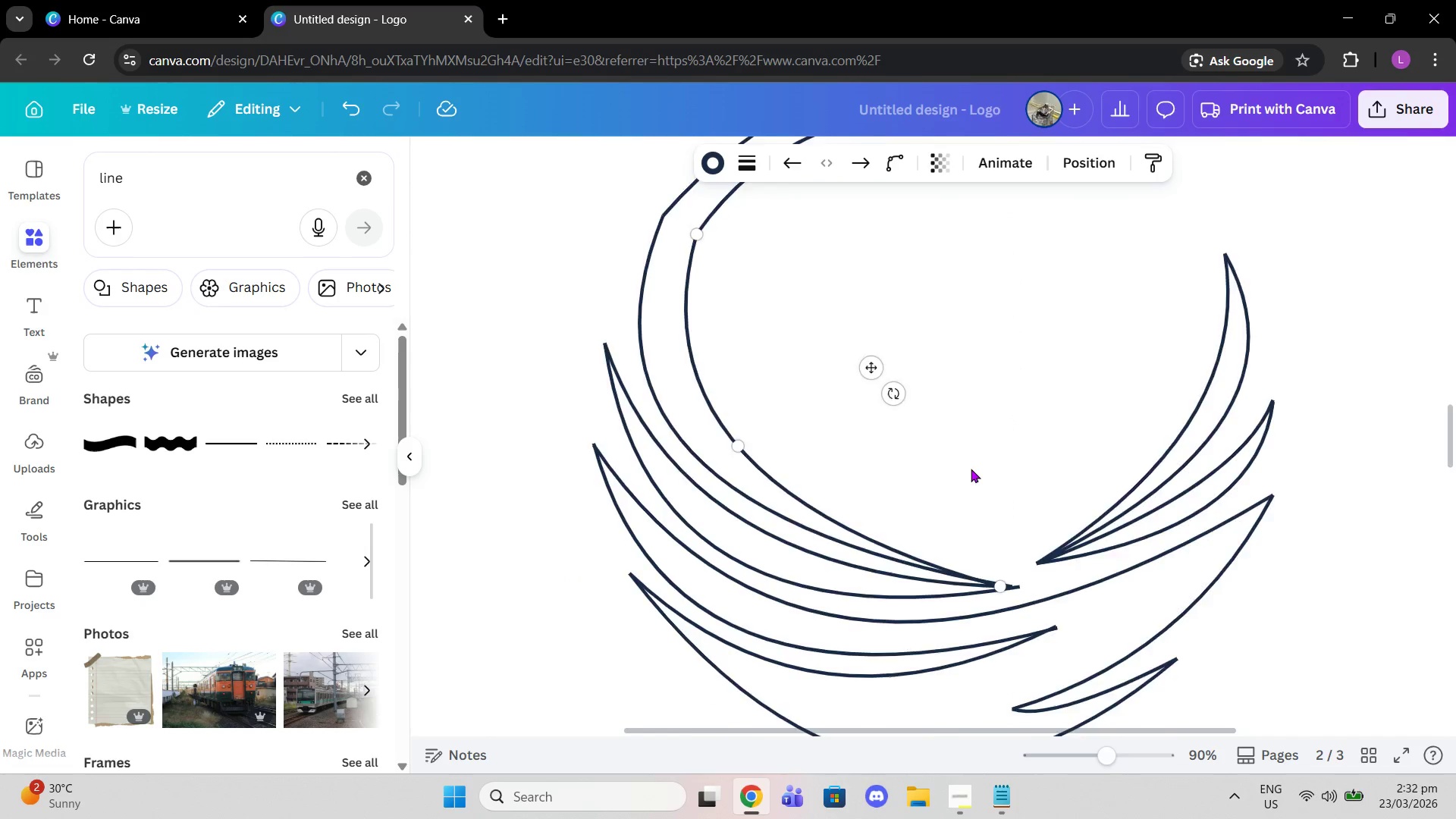 
scroll: coordinate [971, 469], scroll_direction: up, amount: 1.0
 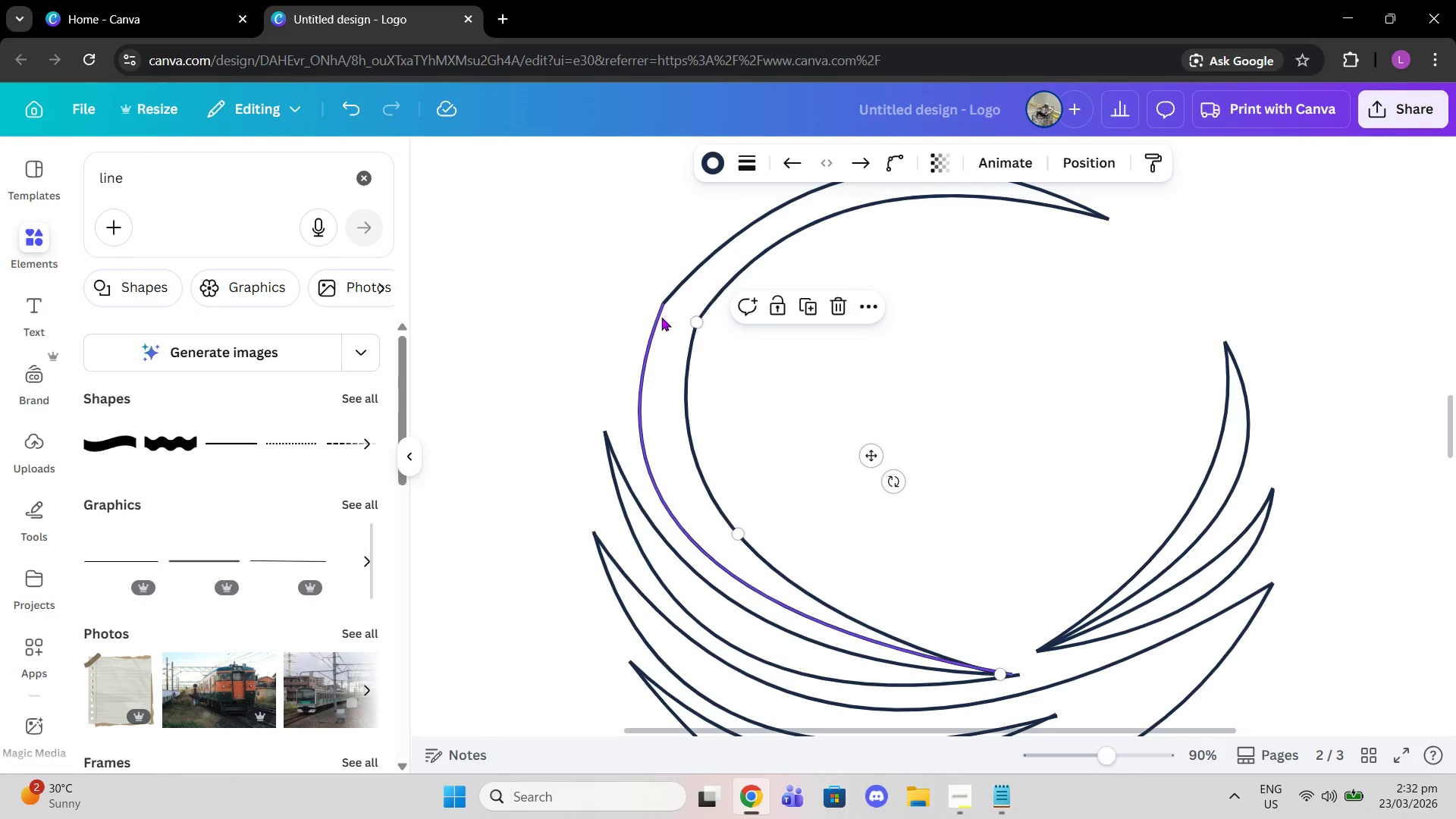 
left_click([661, 317])
 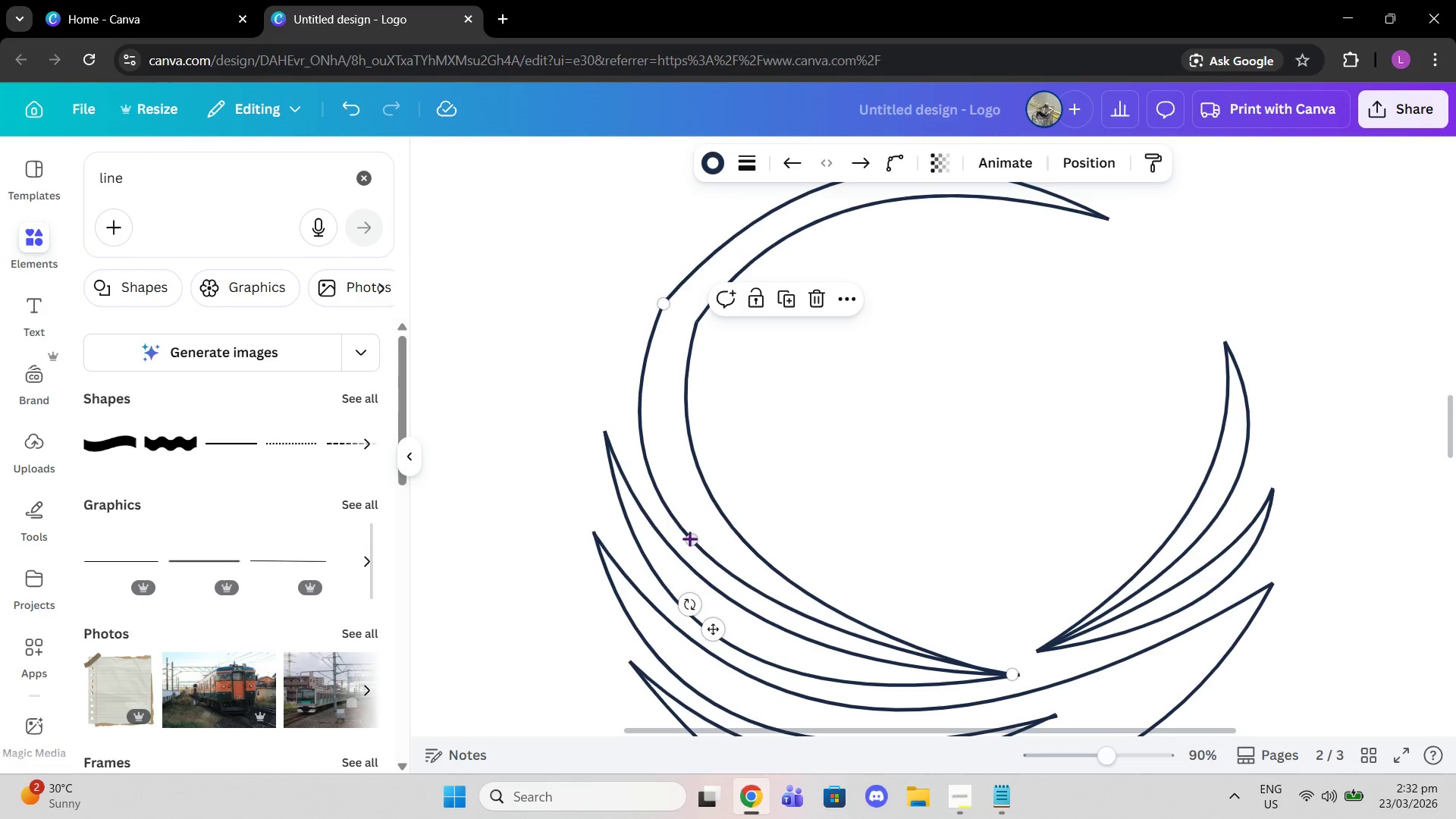 
left_click_drag(start_coordinate=[689, 539], to_coordinate=[698, 554])
 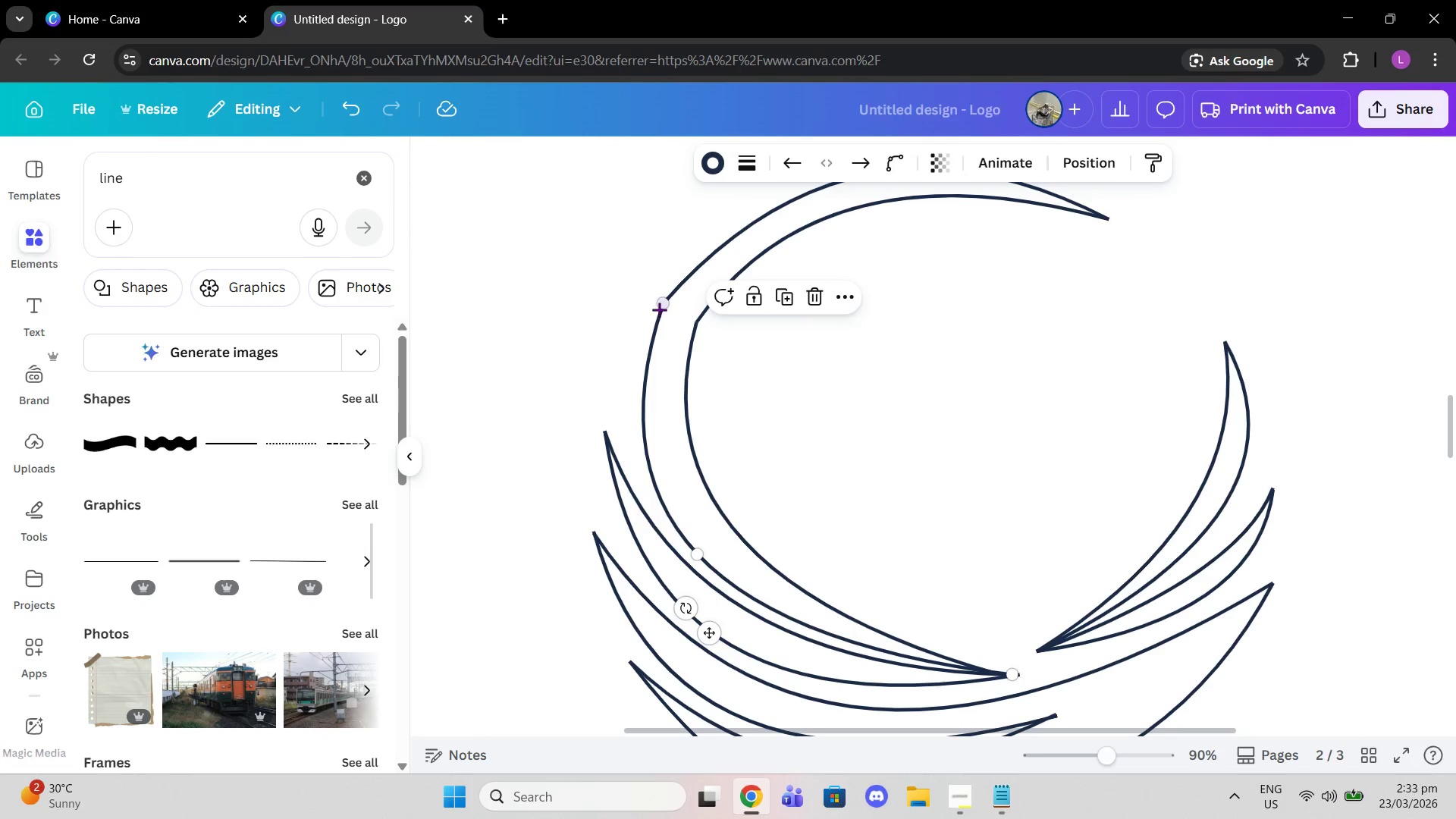 
left_click_drag(start_coordinate=[659, 309], to_coordinate=[615, 354])
 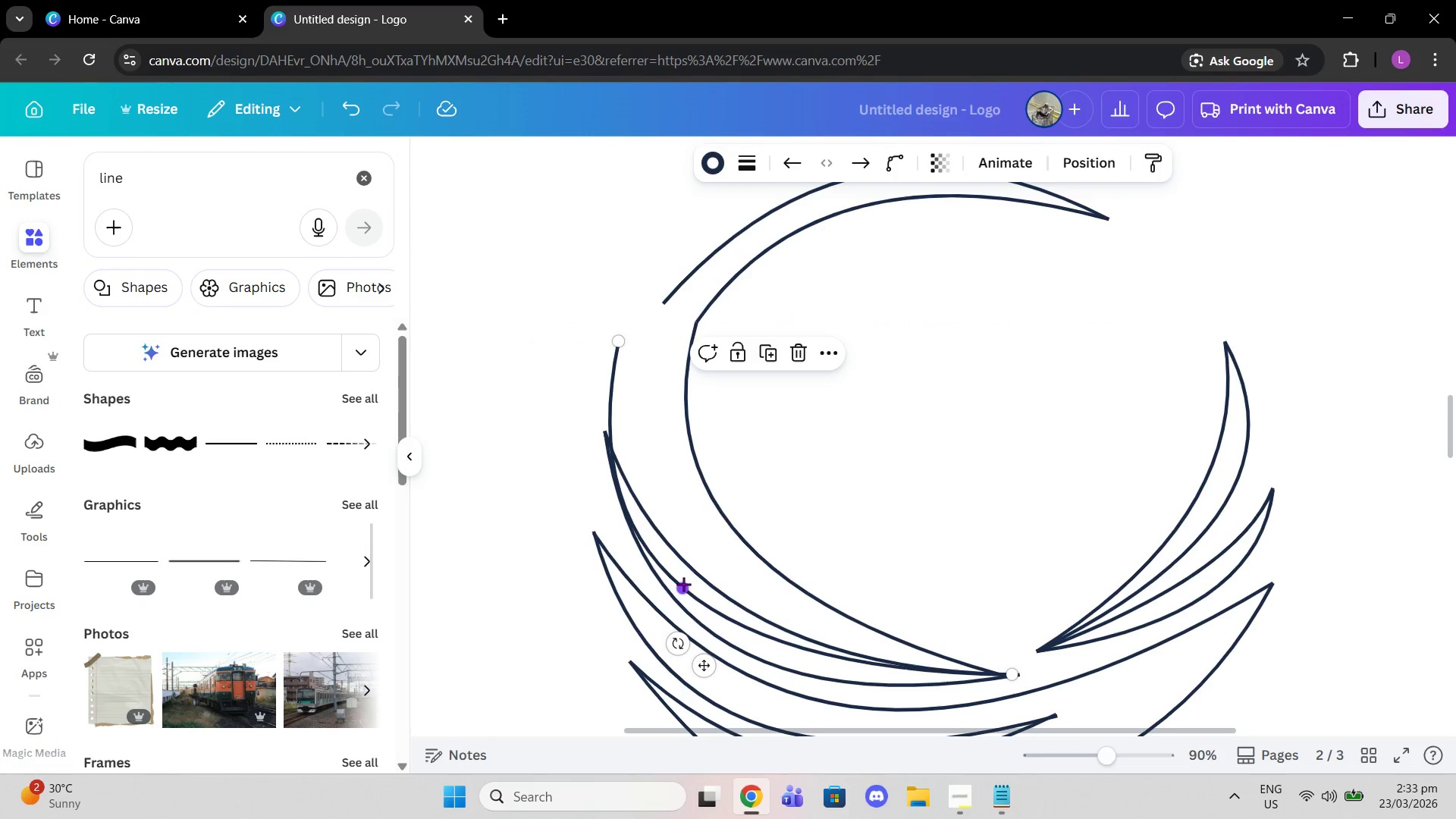 
left_click_drag(start_coordinate=[683, 585], to_coordinate=[711, 563])
 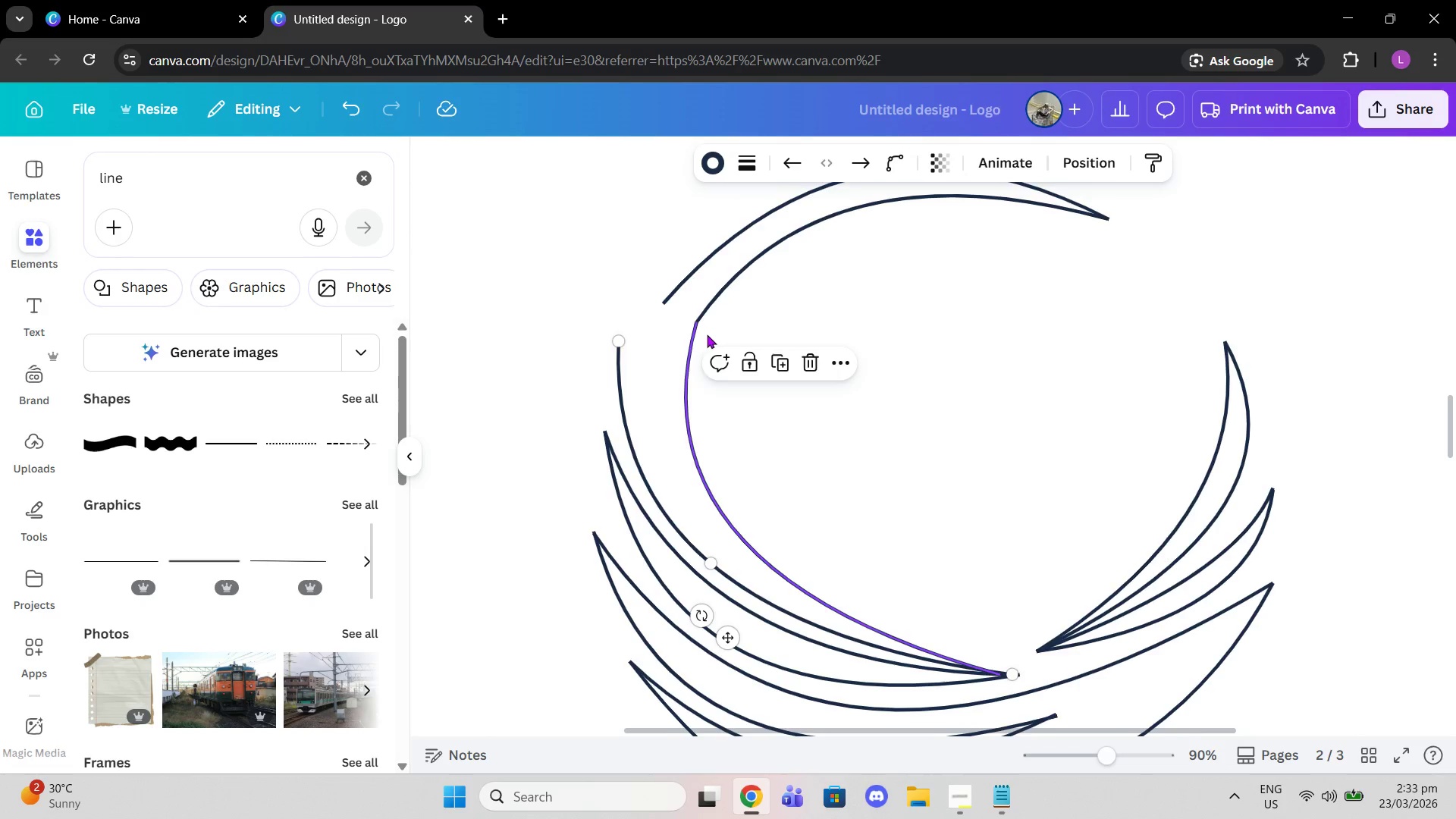 
scroll: coordinate [707, 334], scroll_direction: up, amount: 1.0
 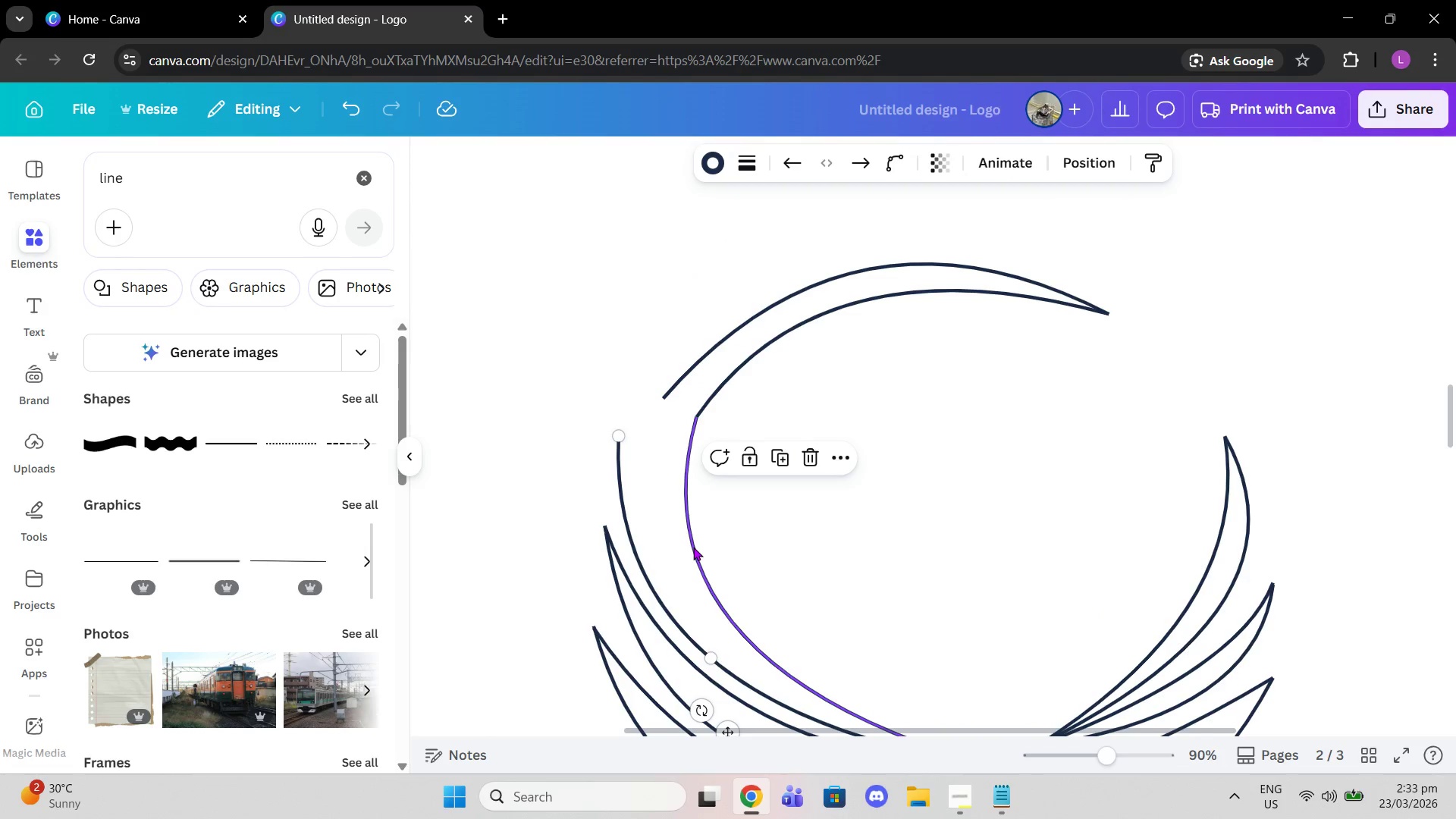 
left_click([693, 547])
 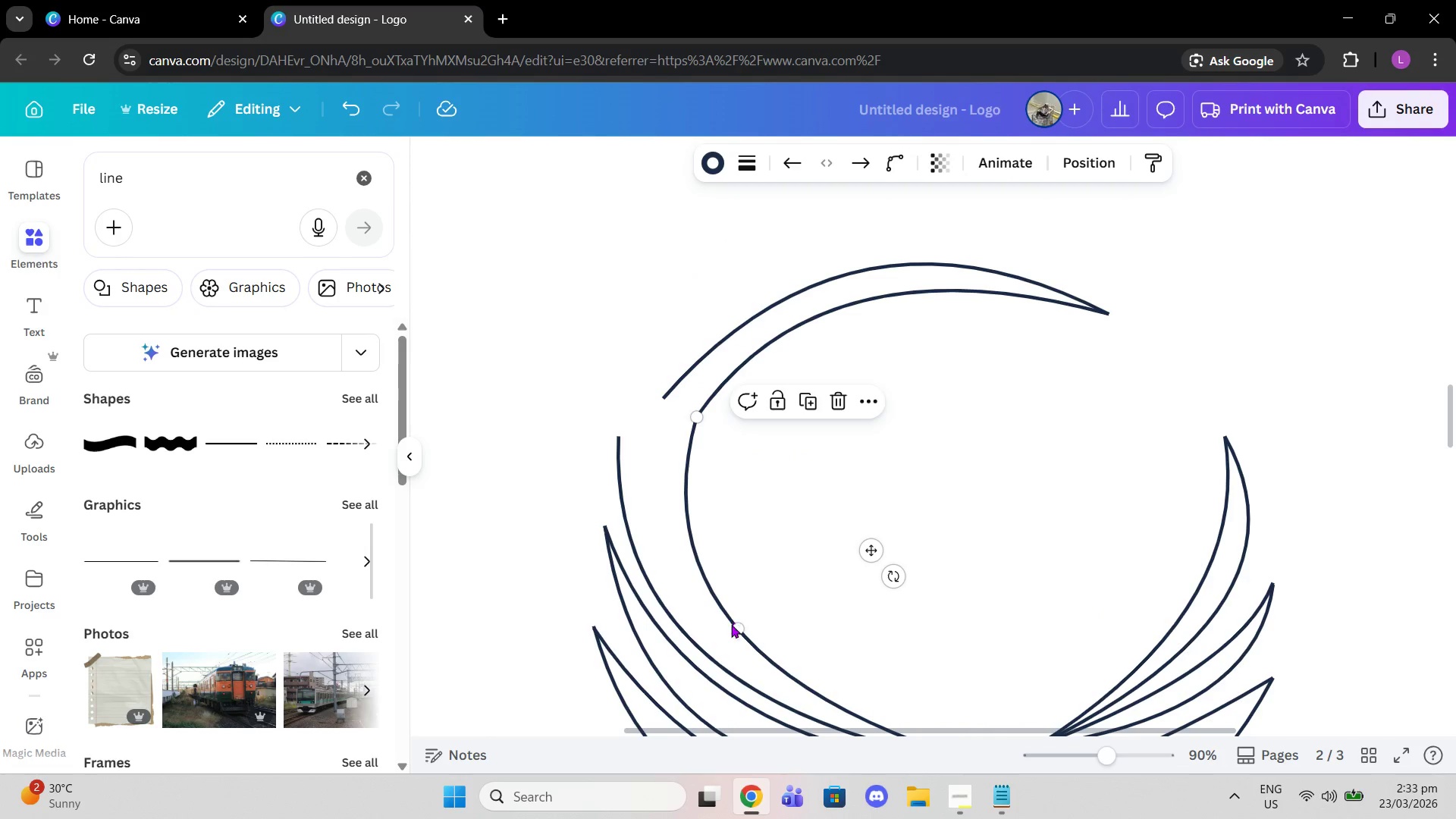 
left_click_drag(start_coordinate=[731, 626], to_coordinate=[730, 635])
 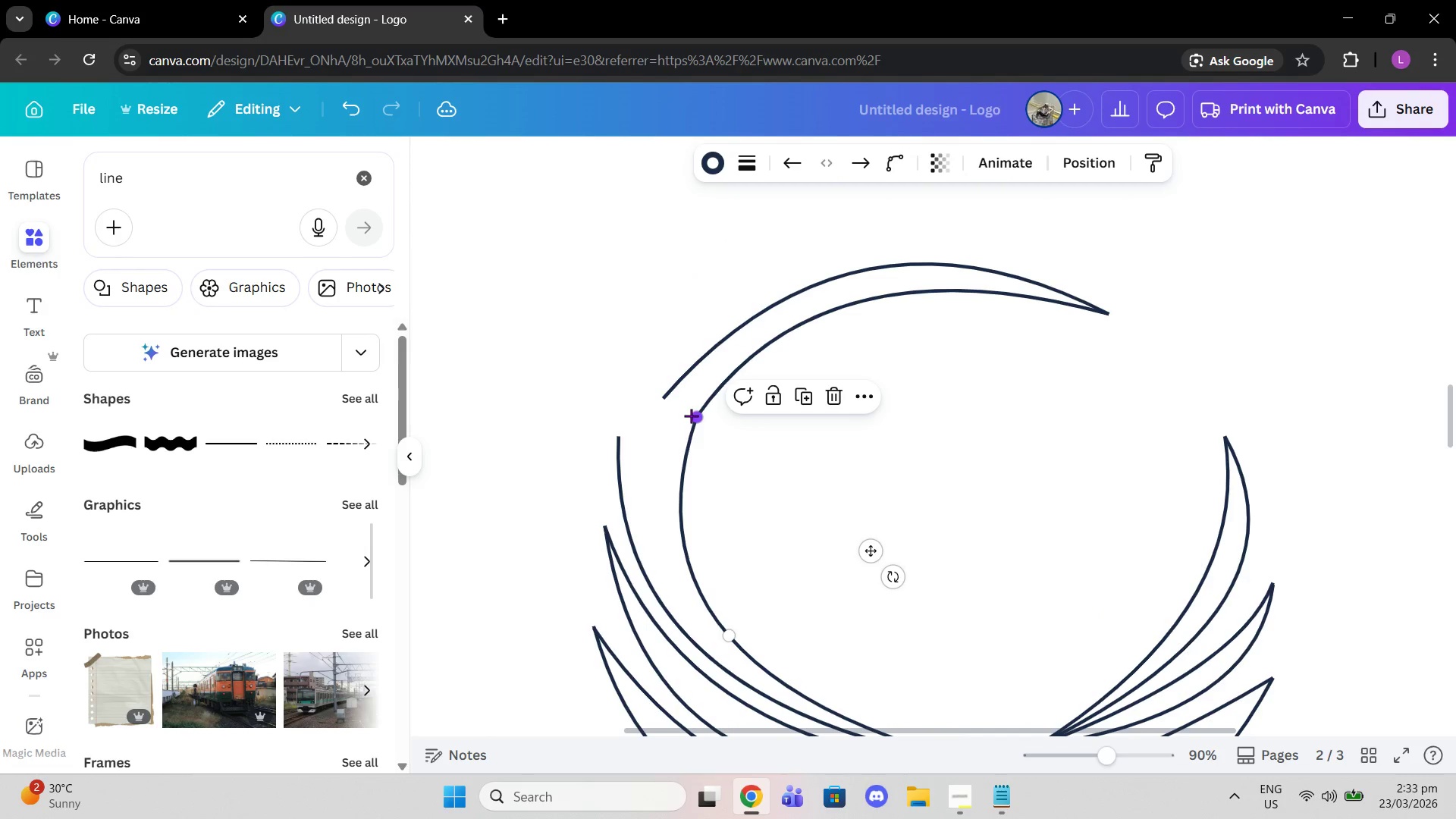 
left_click_drag(start_coordinate=[692, 417], to_coordinate=[647, 436])
 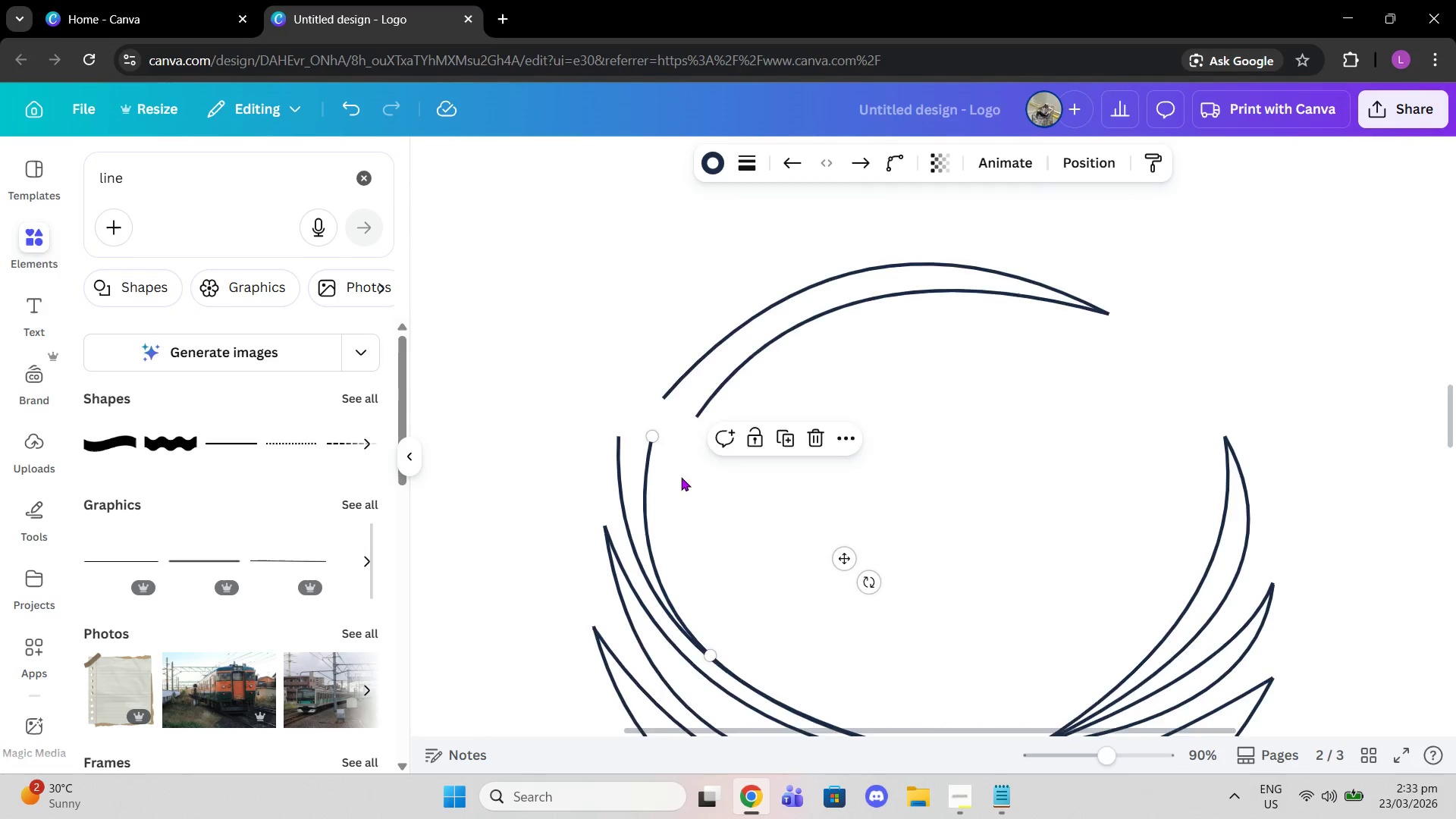 
scroll: coordinate [681, 478], scroll_direction: down, amount: 1.0
 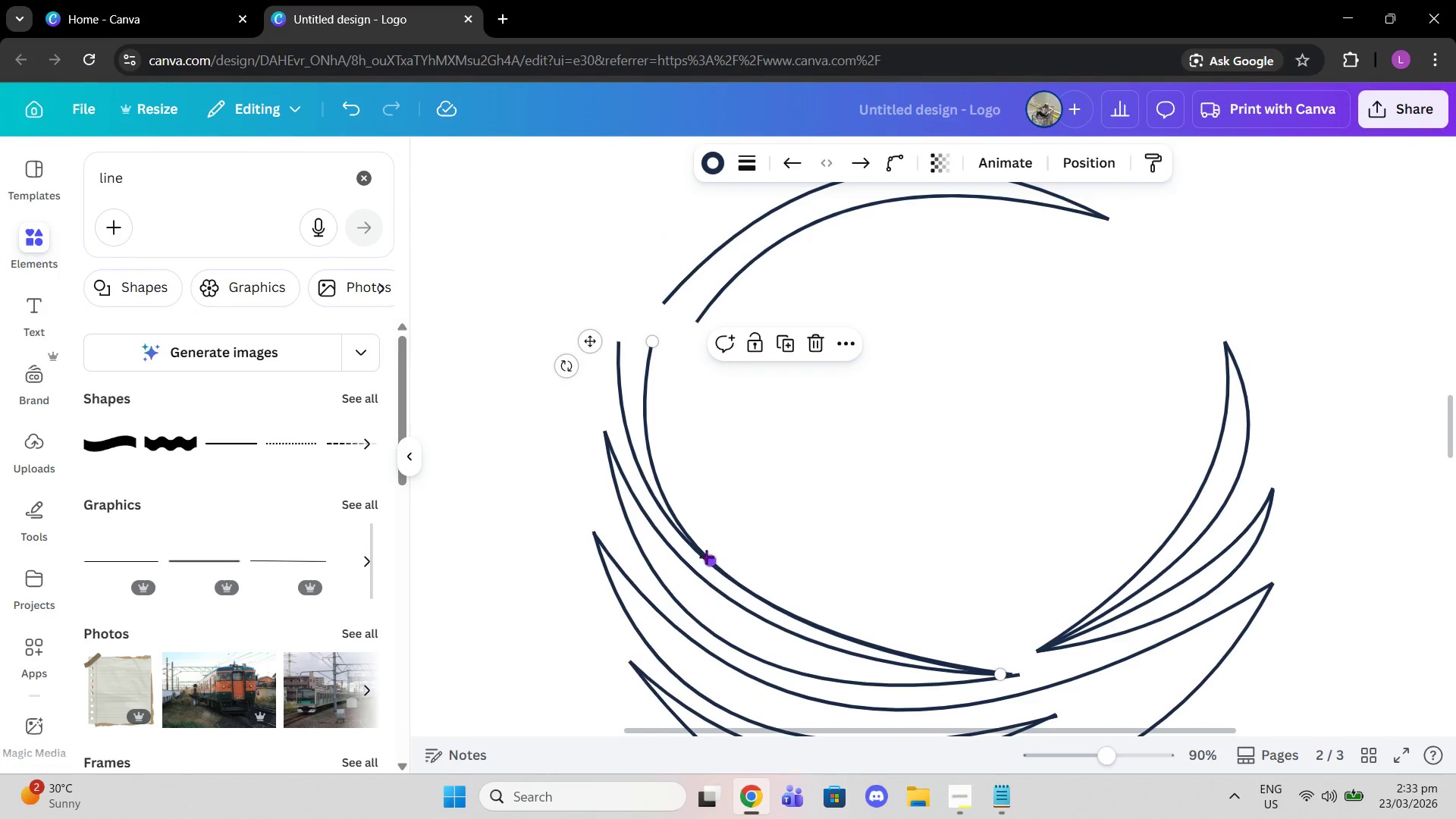 
left_click_drag(start_coordinate=[706, 557], to_coordinate=[732, 546])
 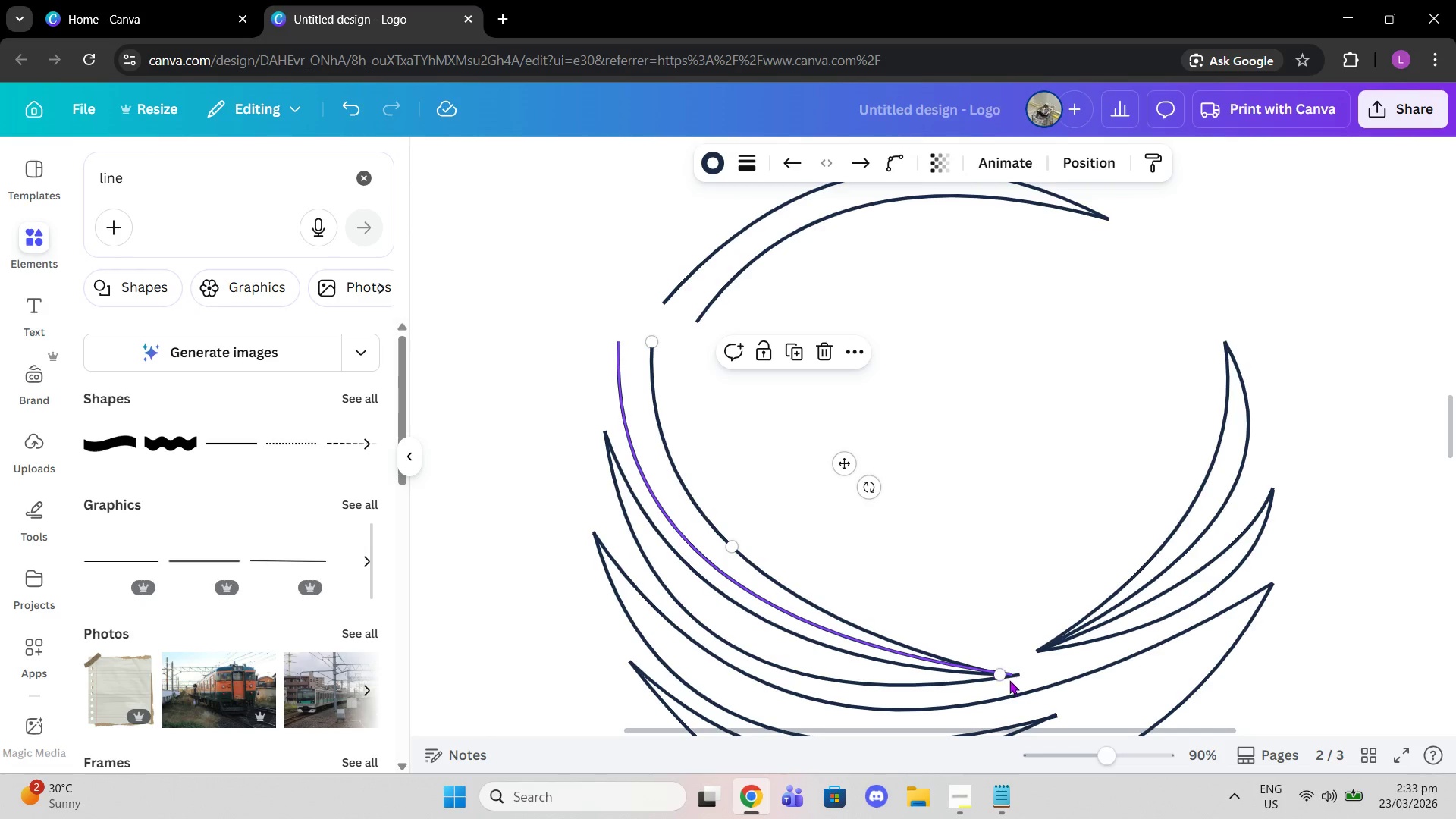 
left_click_drag(start_coordinate=[999, 673], to_coordinate=[1010, 670])
 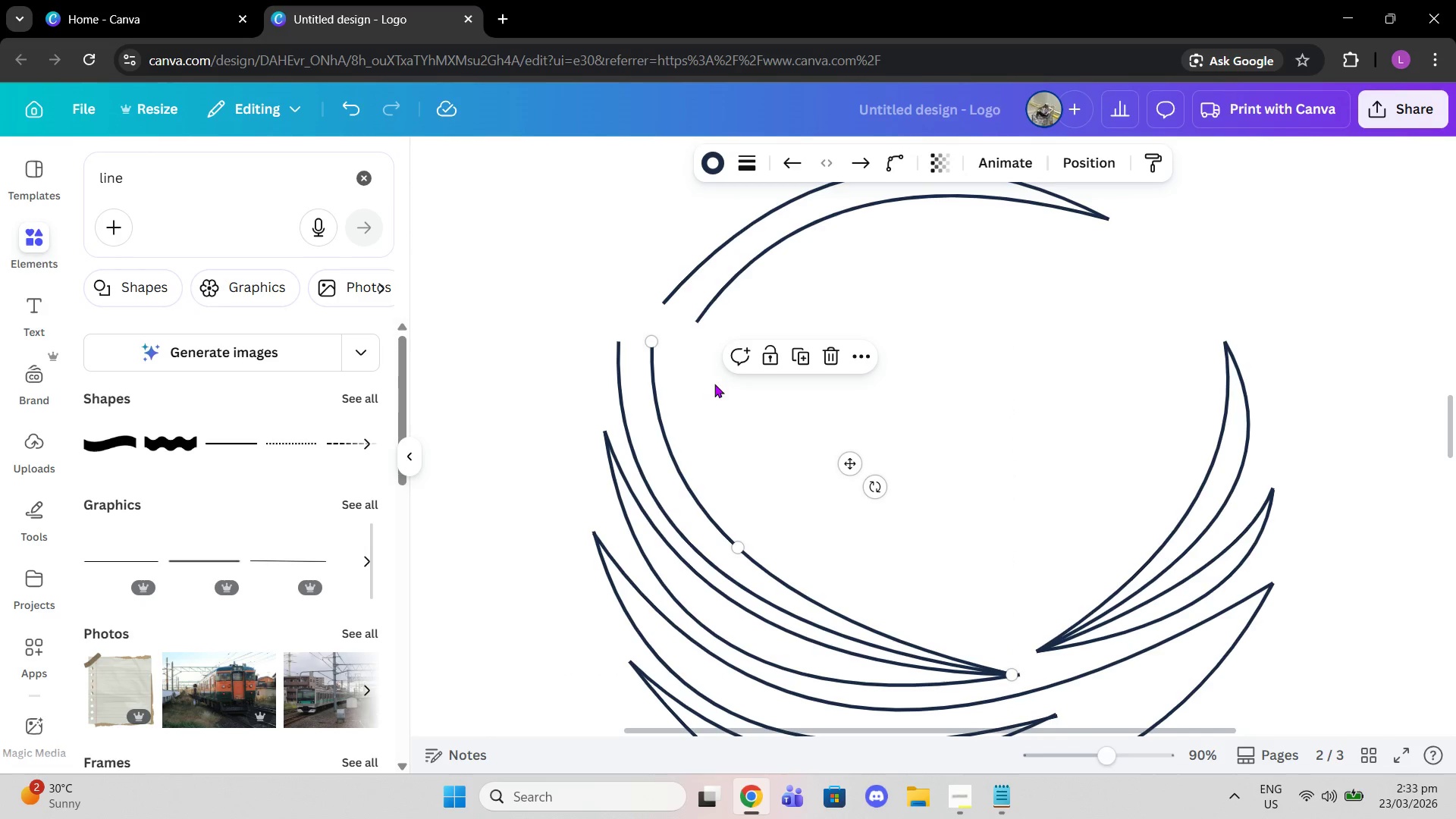 
scroll: coordinate [716, 384], scroll_direction: up, amount: 1.0
 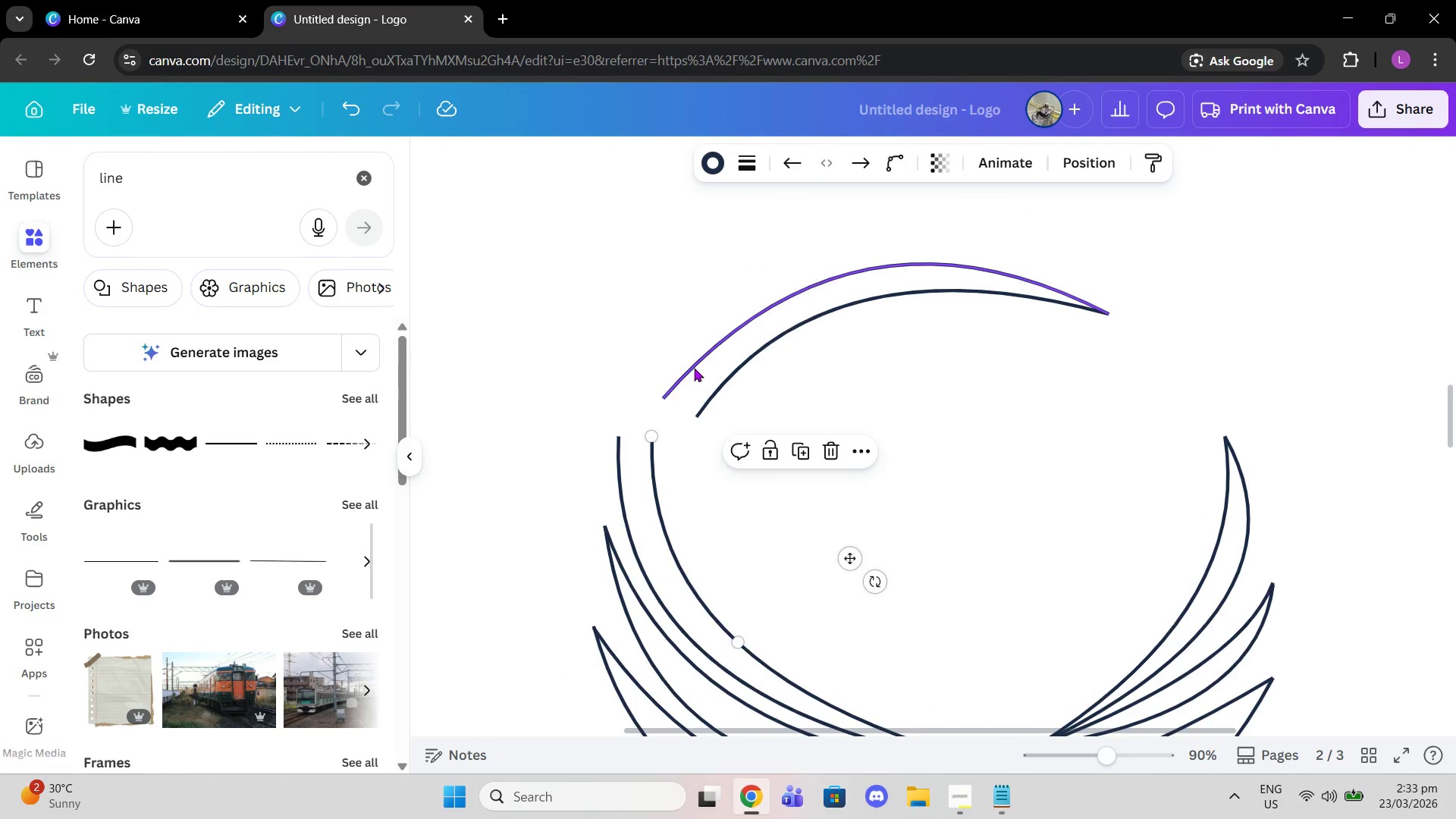 
left_click([694, 368])
 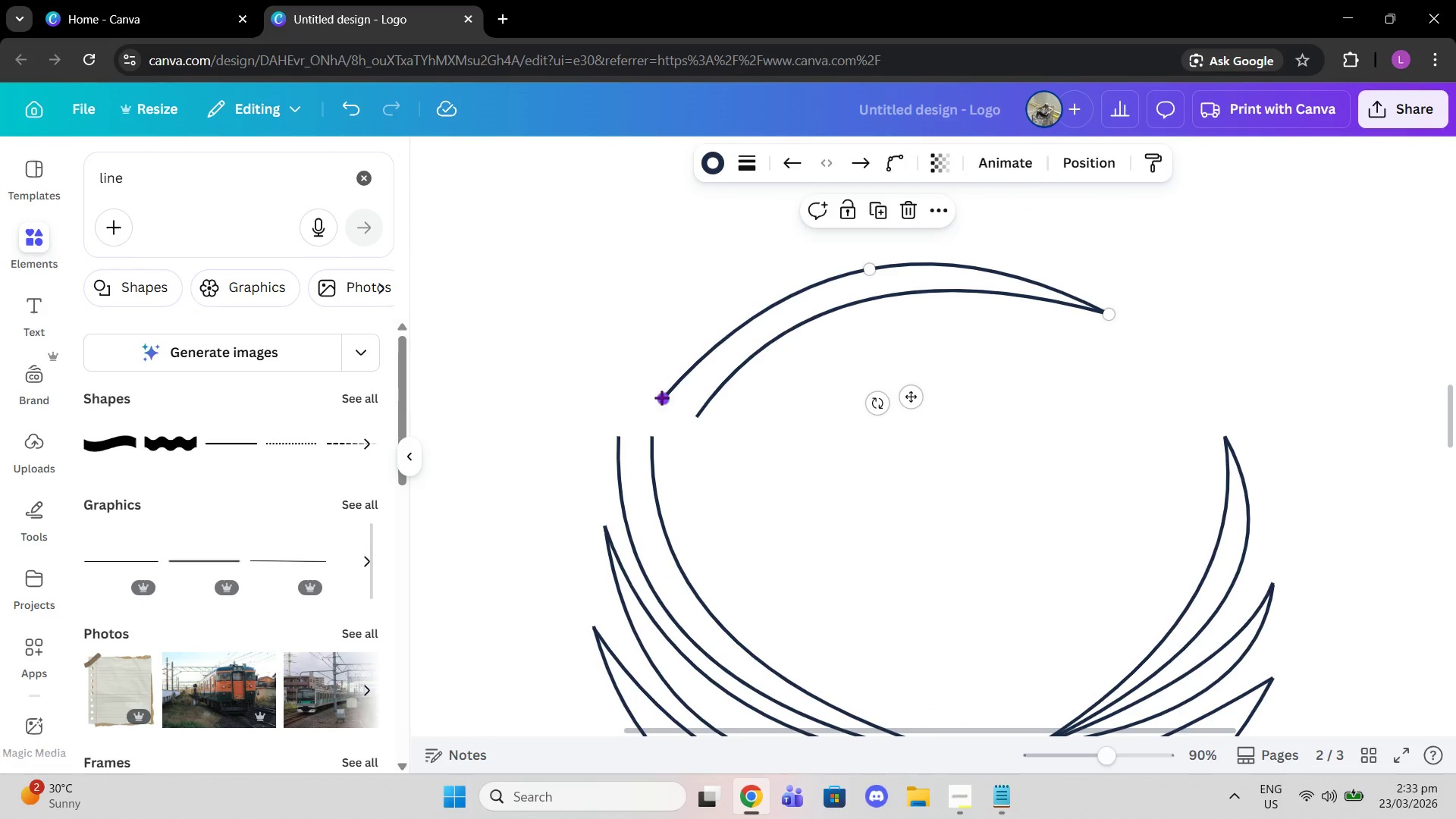 
left_click_drag(start_coordinate=[661, 397], to_coordinate=[617, 428])
 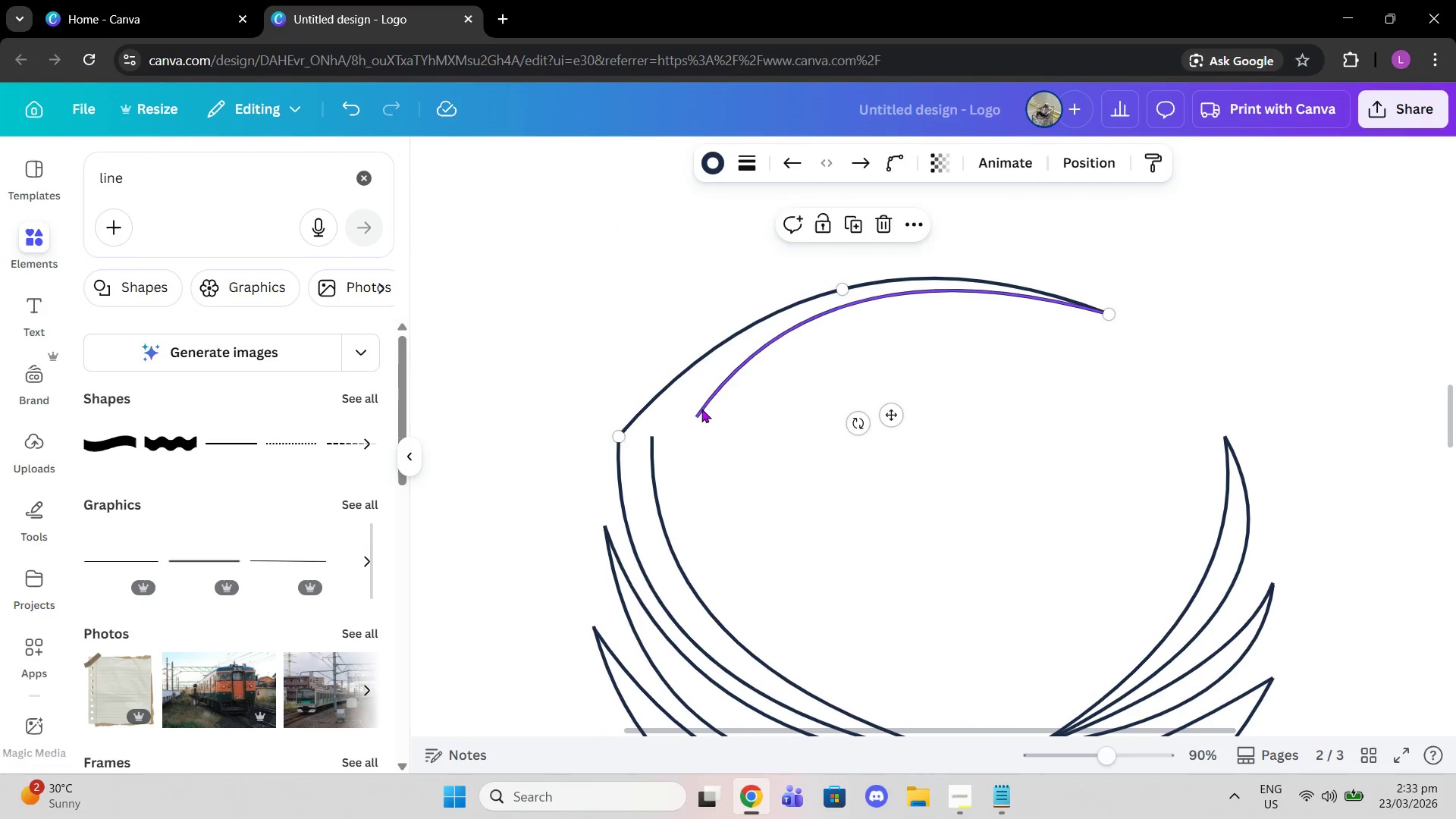 
left_click([701, 409])
 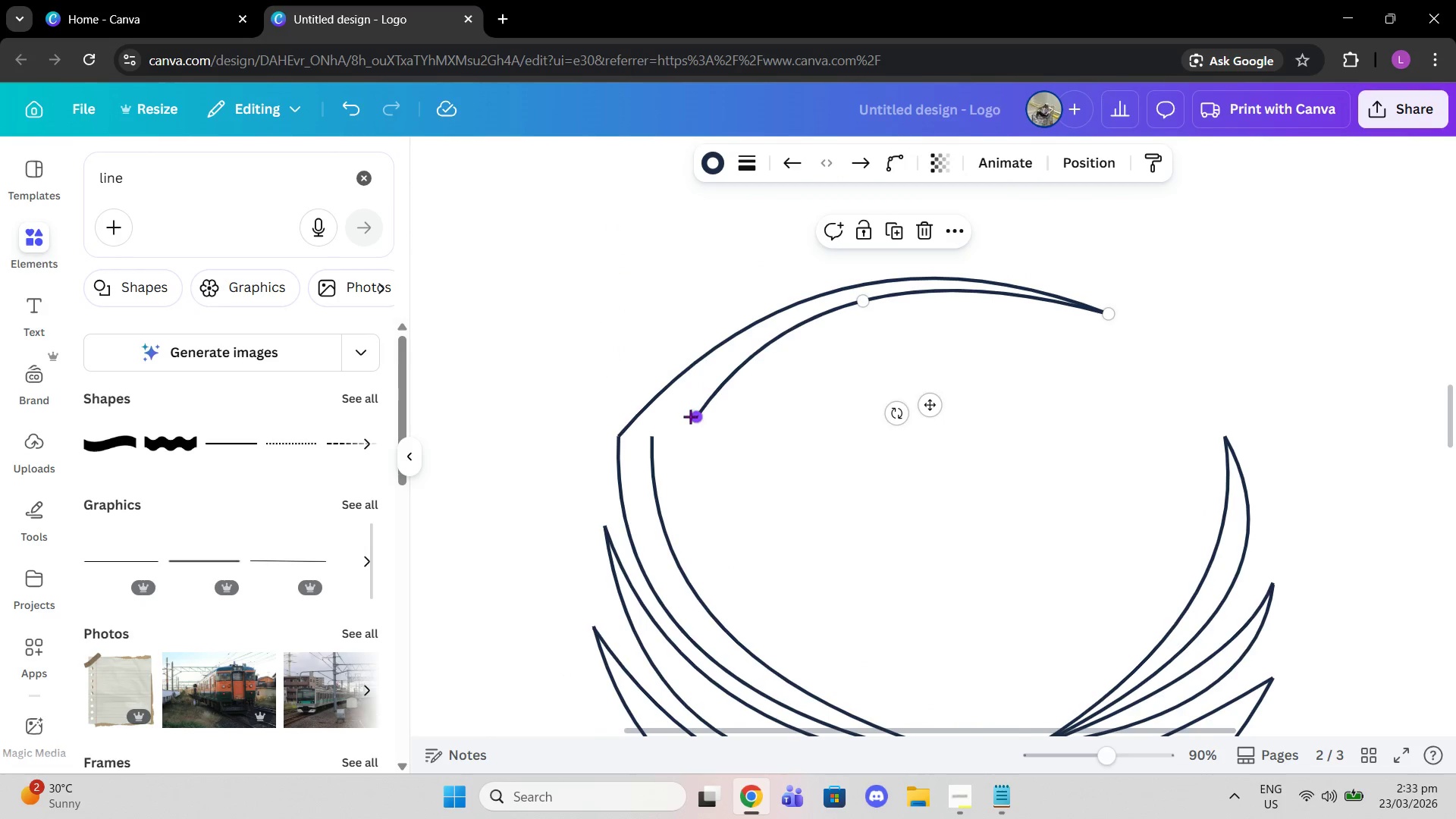 
left_click_drag(start_coordinate=[690, 416], to_coordinate=[647, 432])
 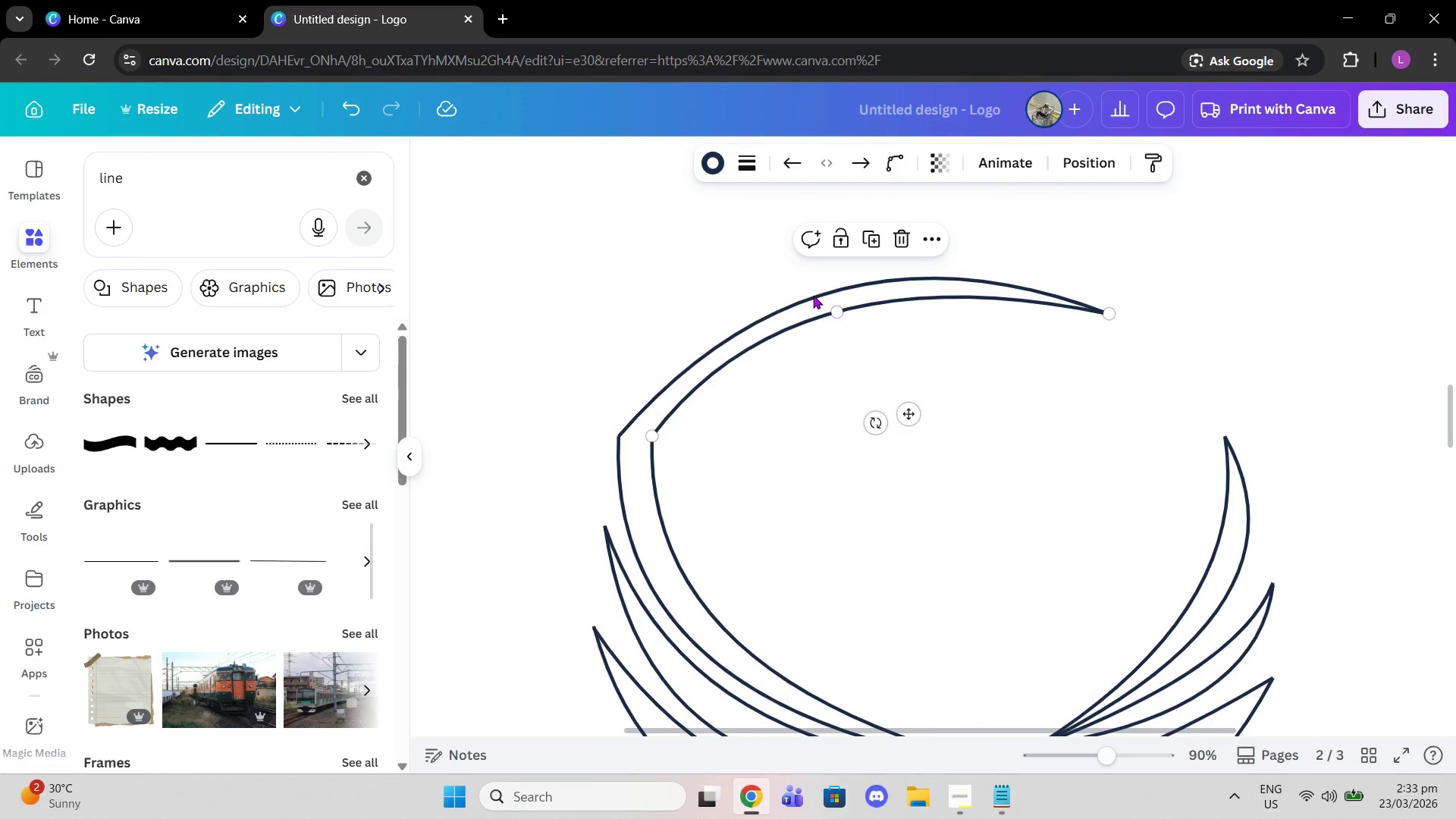 
double_click([814, 293])
 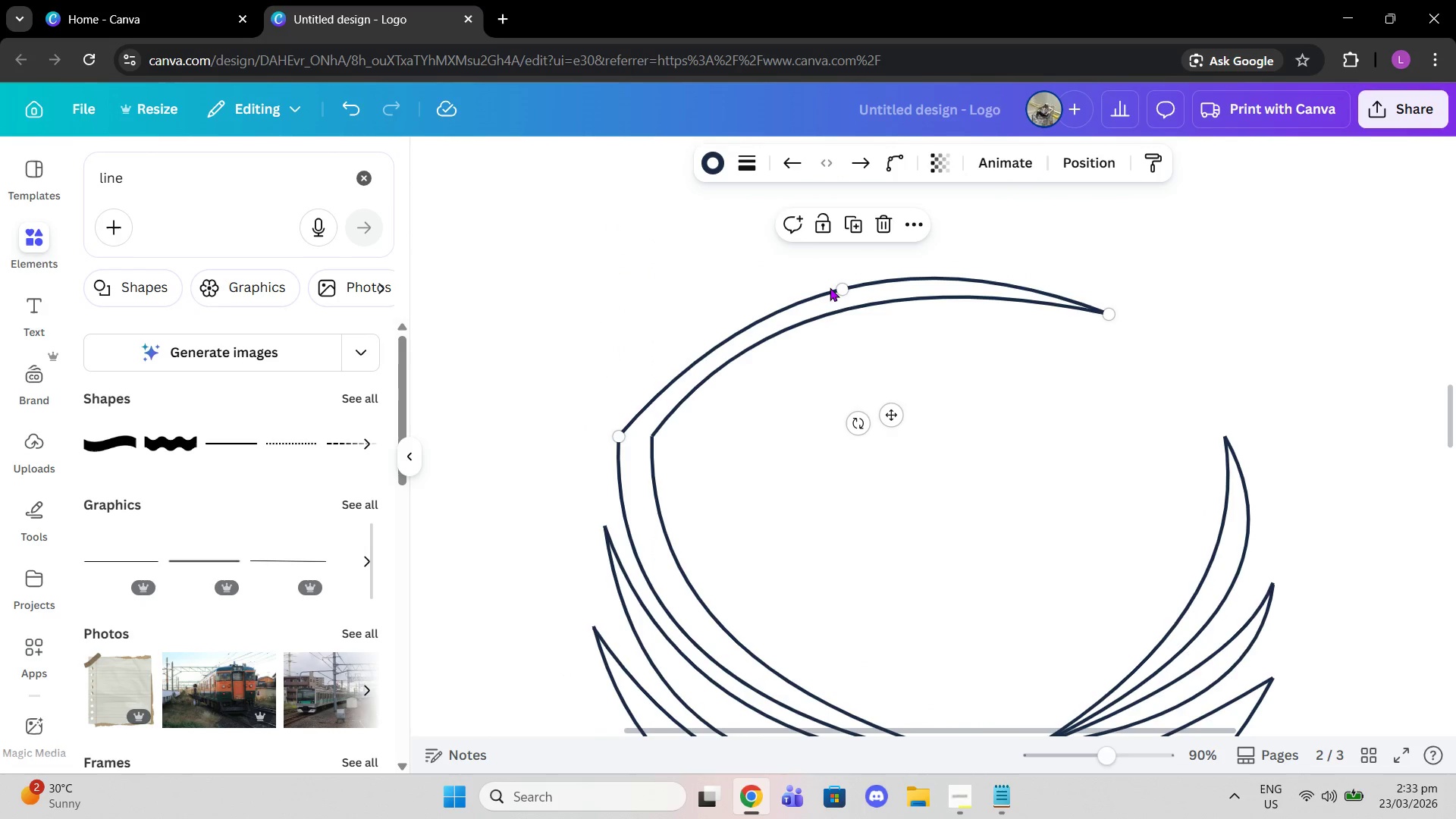 
left_click_drag(start_coordinate=[830, 287], to_coordinate=[780, 253])
 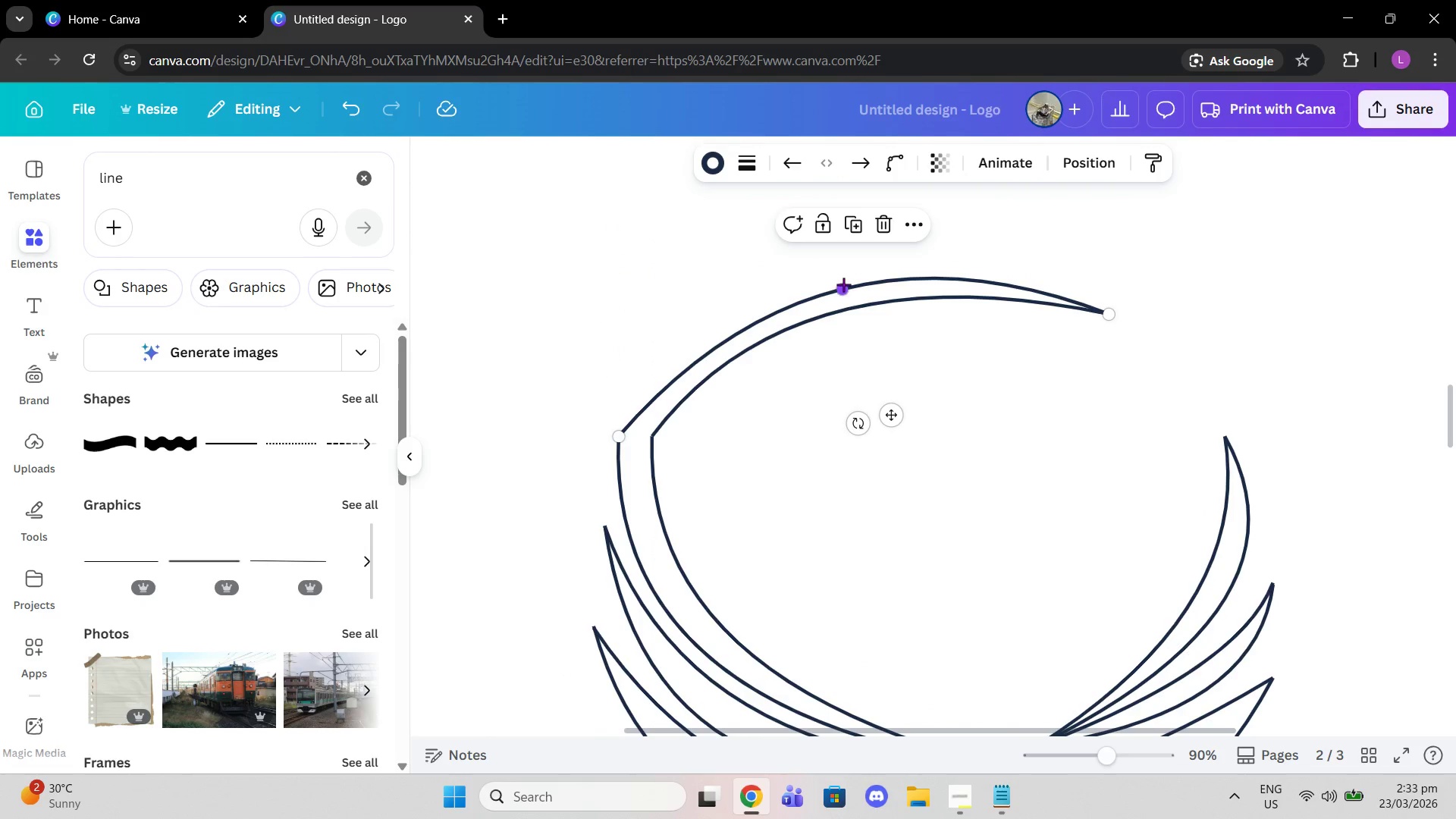 
left_click_drag(start_coordinate=[843, 284], to_coordinate=[836, 221])
 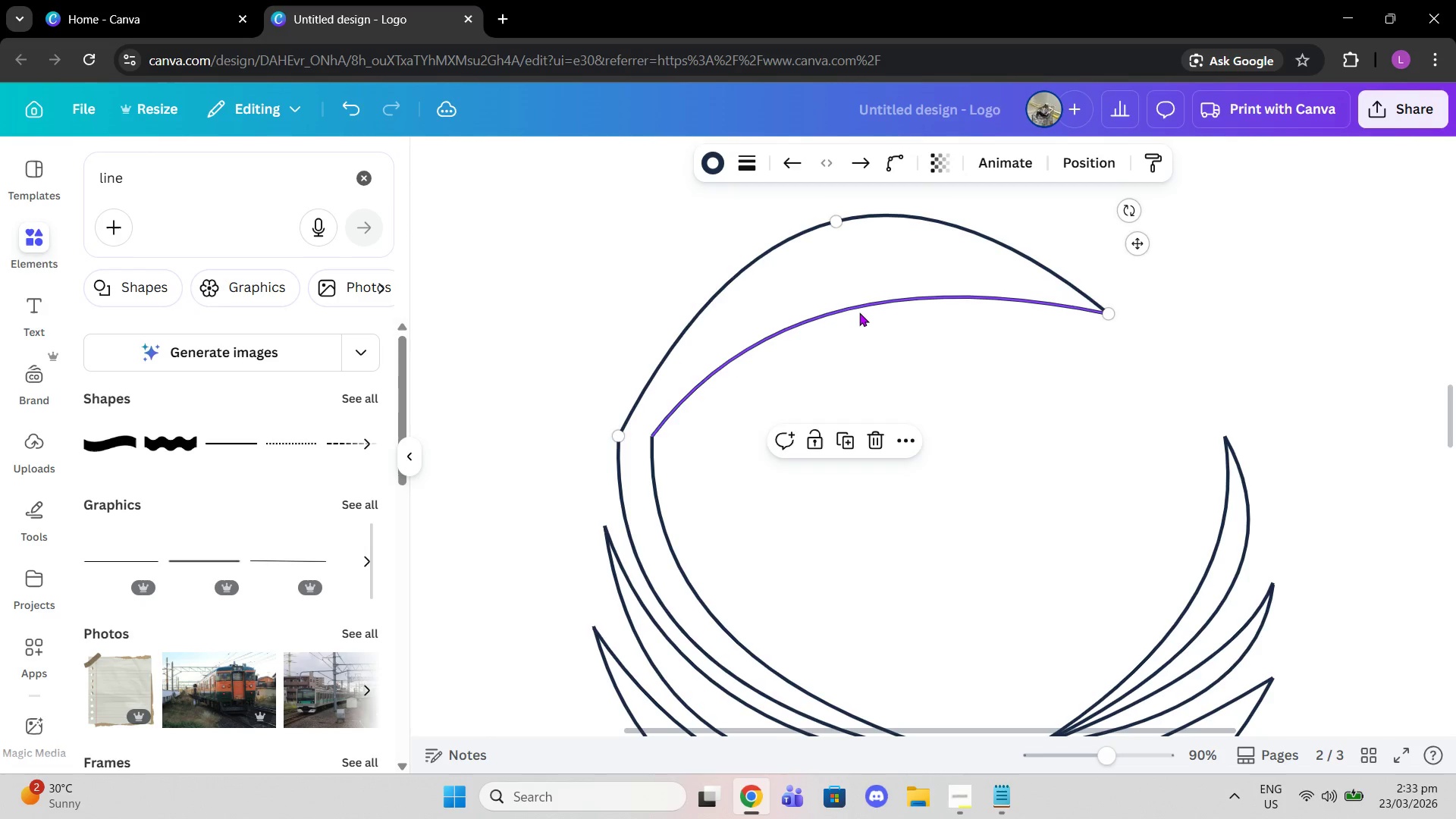 
left_click([858, 311])
 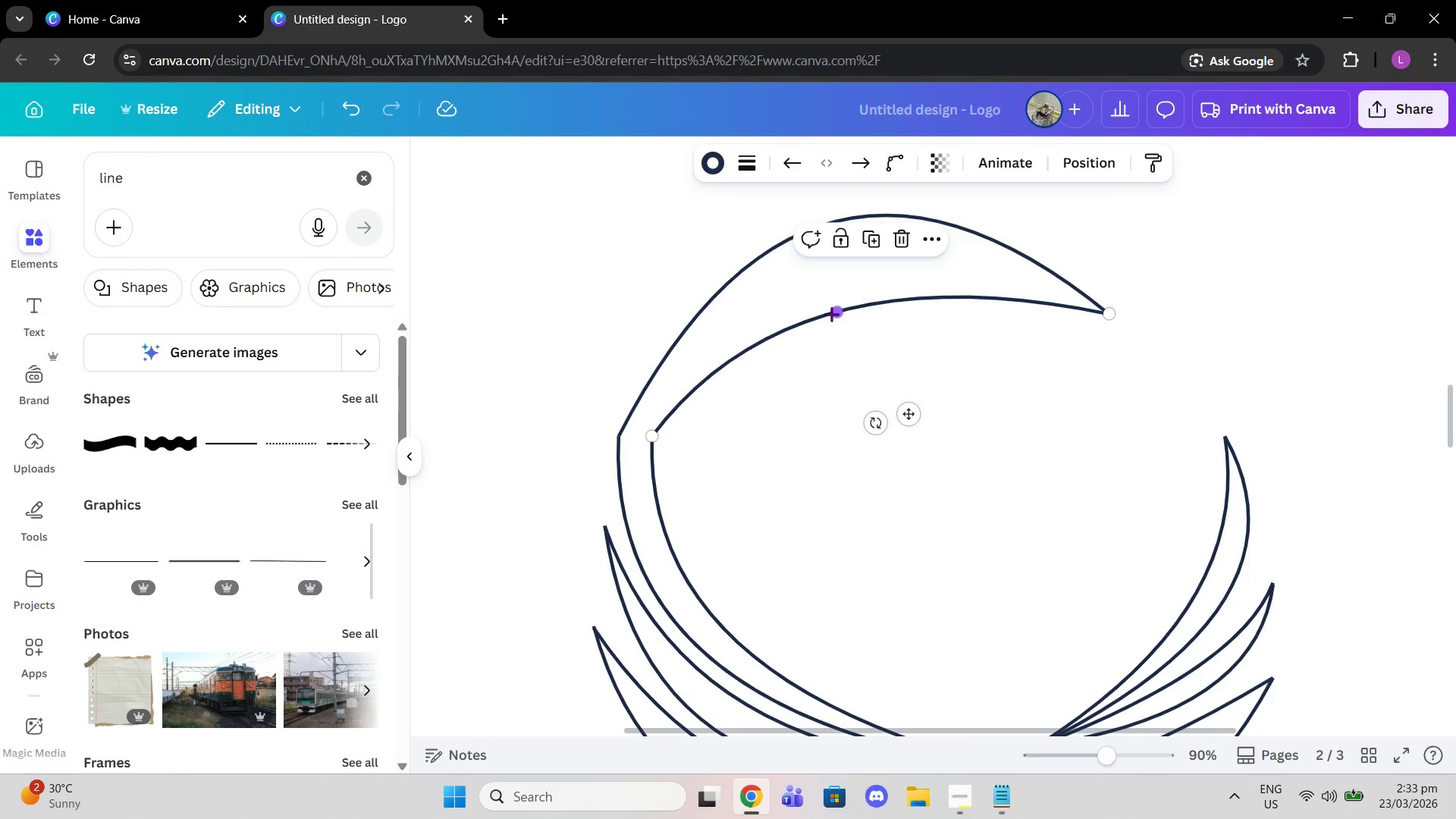 
left_click_drag(start_coordinate=[831, 314], to_coordinate=[833, 255])
 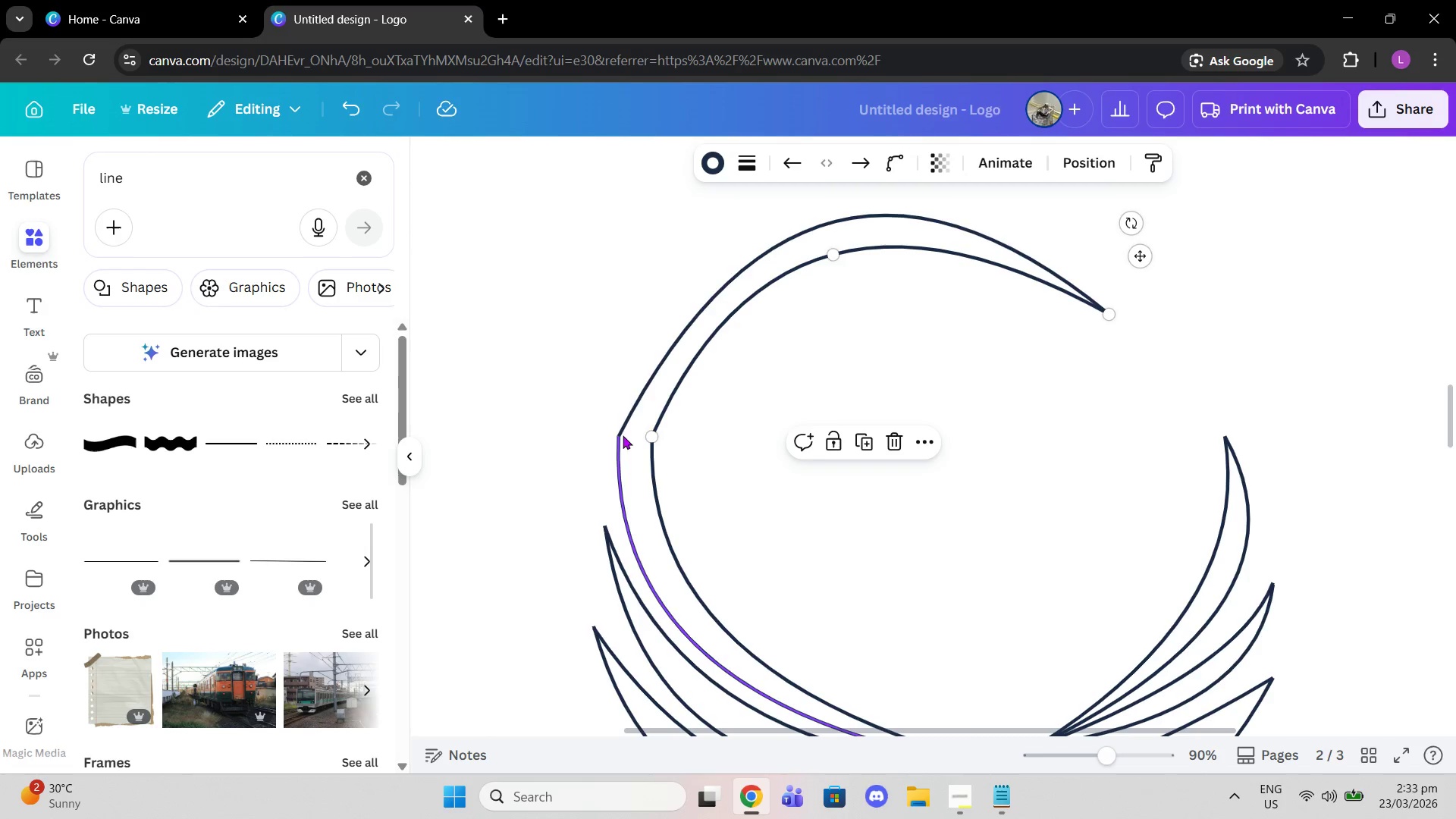 
left_click([623, 435])
 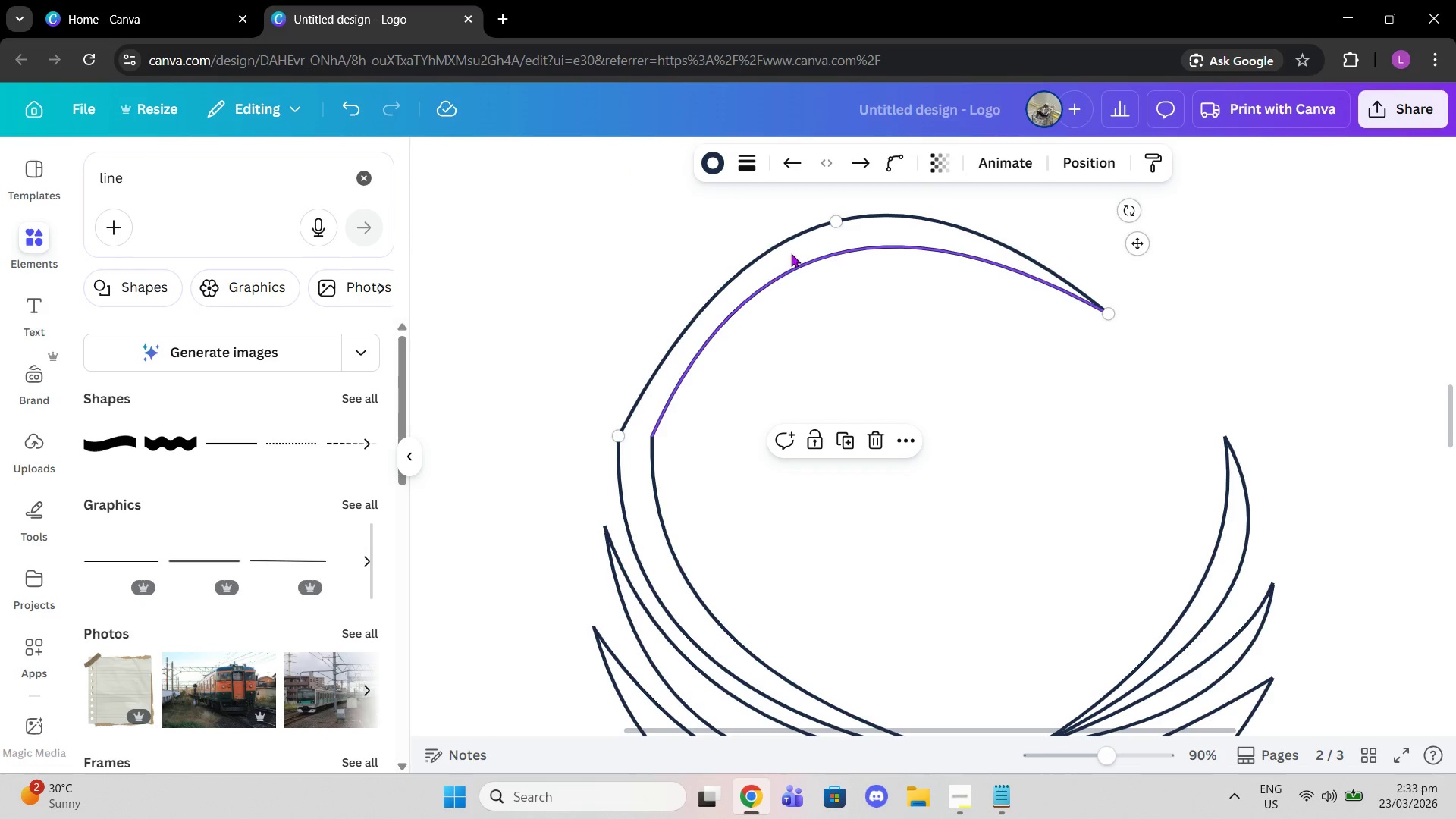 
left_click_drag(start_coordinate=[829, 221], to_coordinate=[794, 212])
 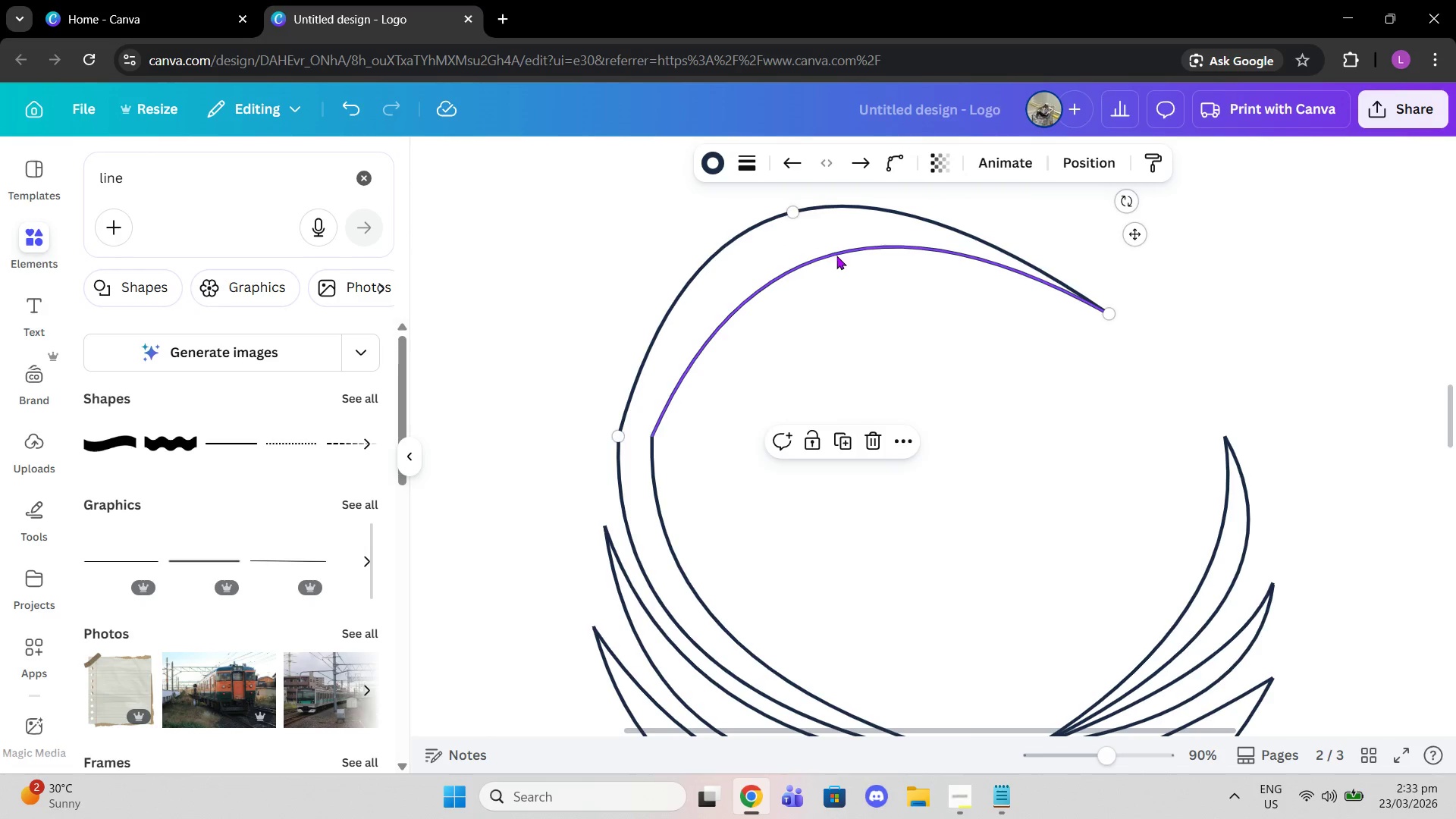 
left_click([836, 256])
 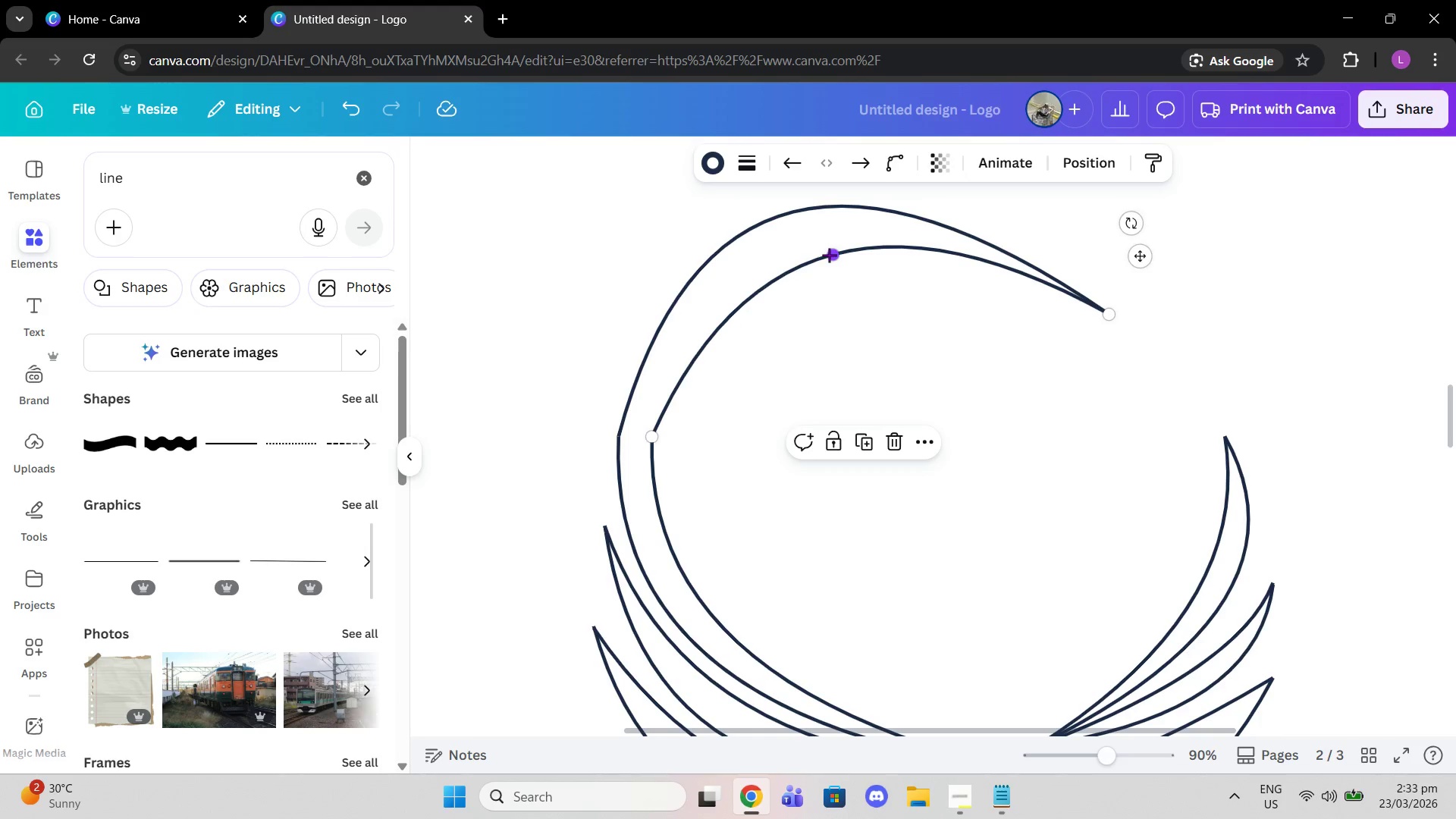 
left_click_drag(start_coordinate=[829, 255], to_coordinate=[800, 240])
 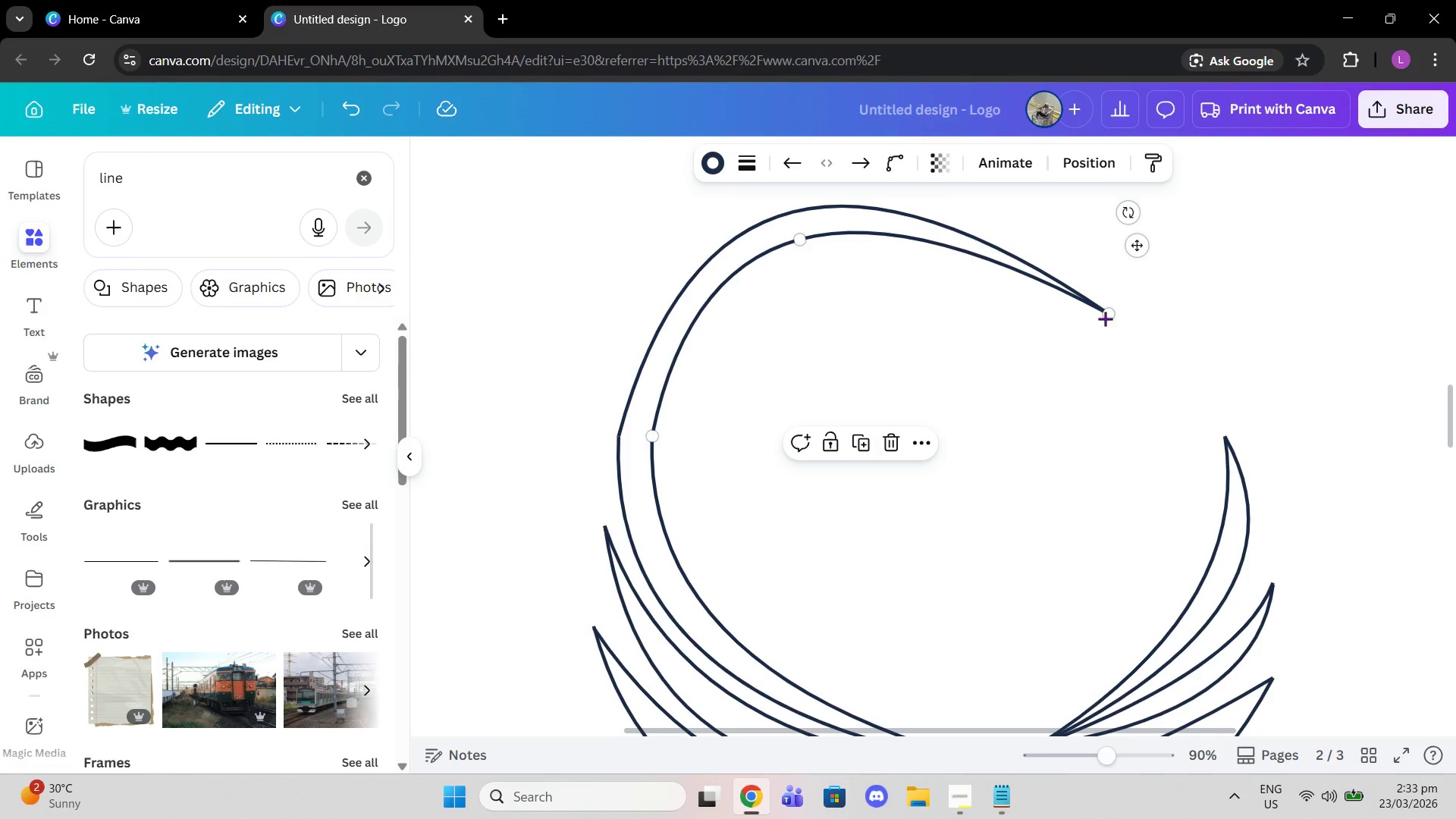 
left_click_drag(start_coordinate=[1111, 312], to_coordinate=[1095, 331])
 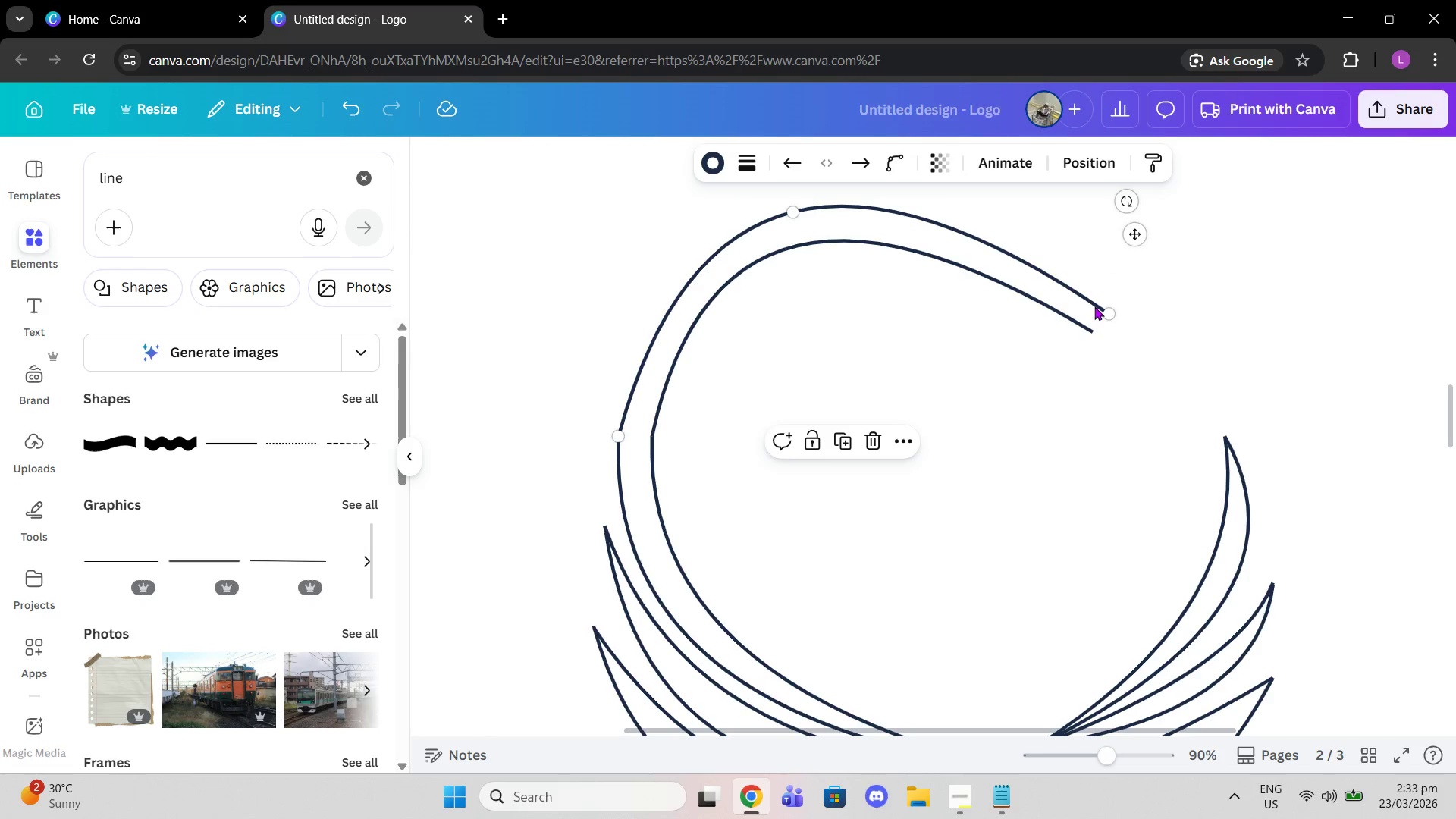 
left_click([1094, 306])
 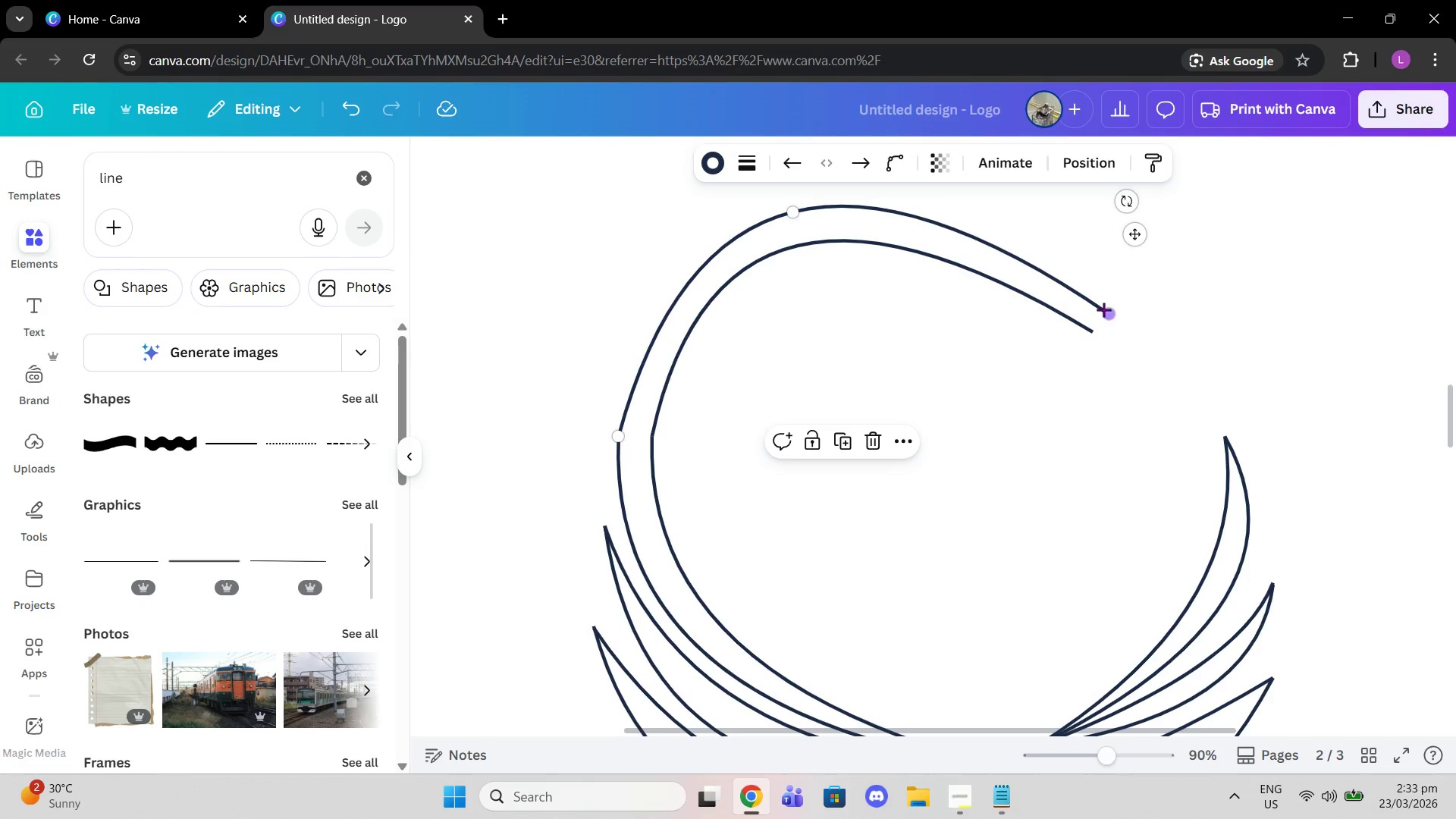 
left_click_drag(start_coordinate=[1103, 309], to_coordinate=[1120, 278])
 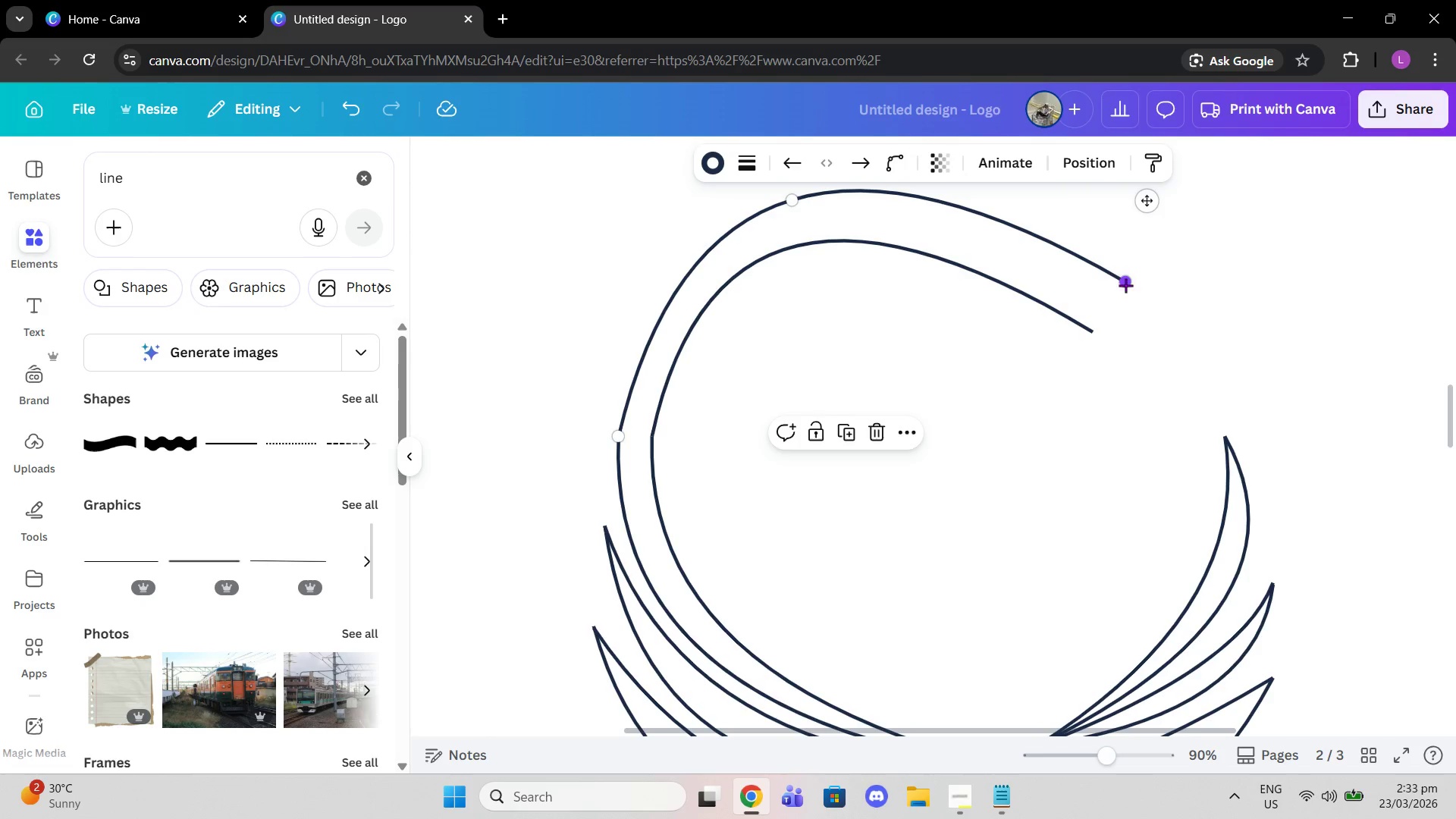 
left_click_drag(start_coordinate=[1125, 285], to_coordinate=[1107, 283])
 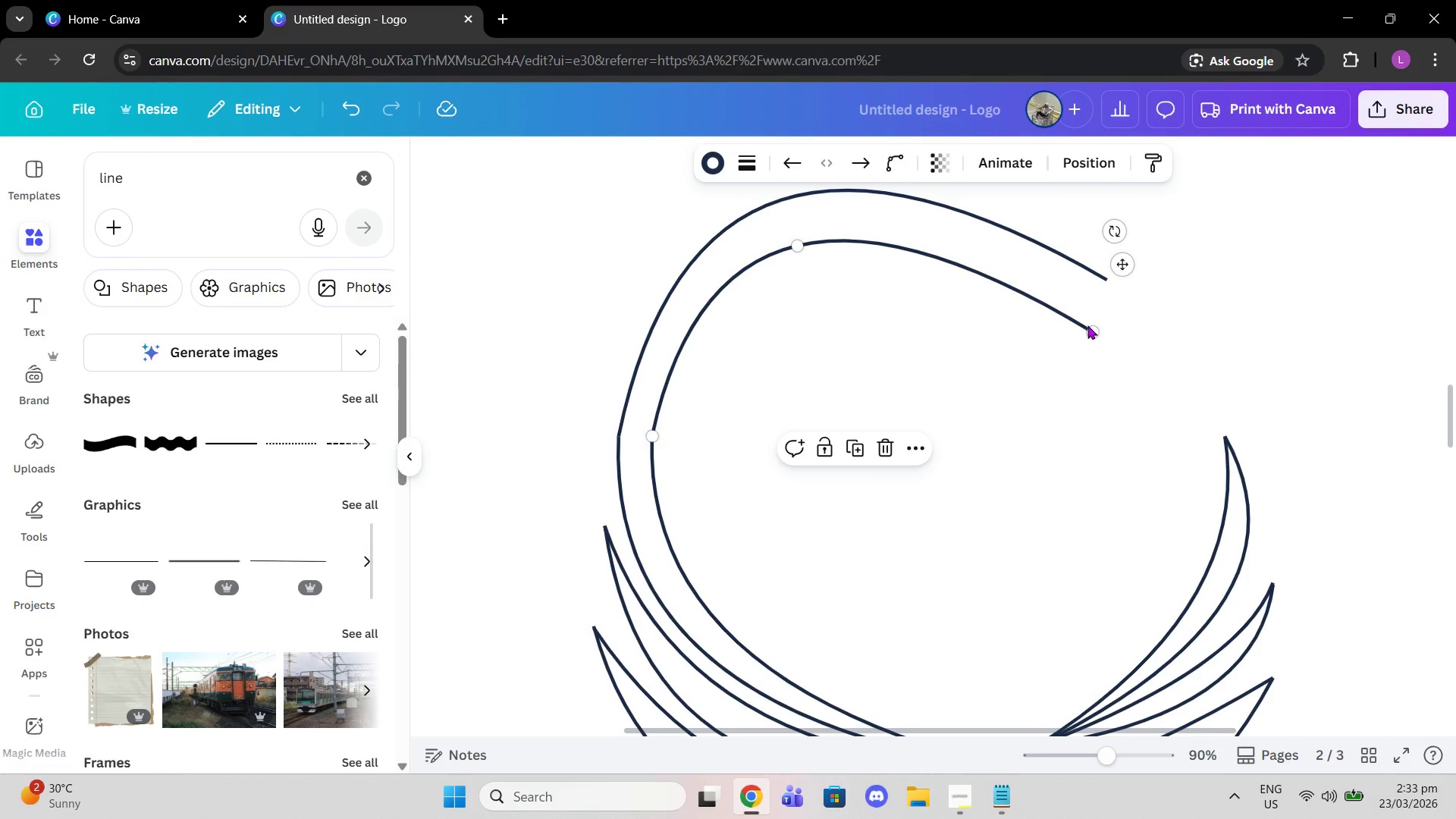 
left_click_drag(start_coordinate=[1088, 325], to_coordinate=[1095, 278])
 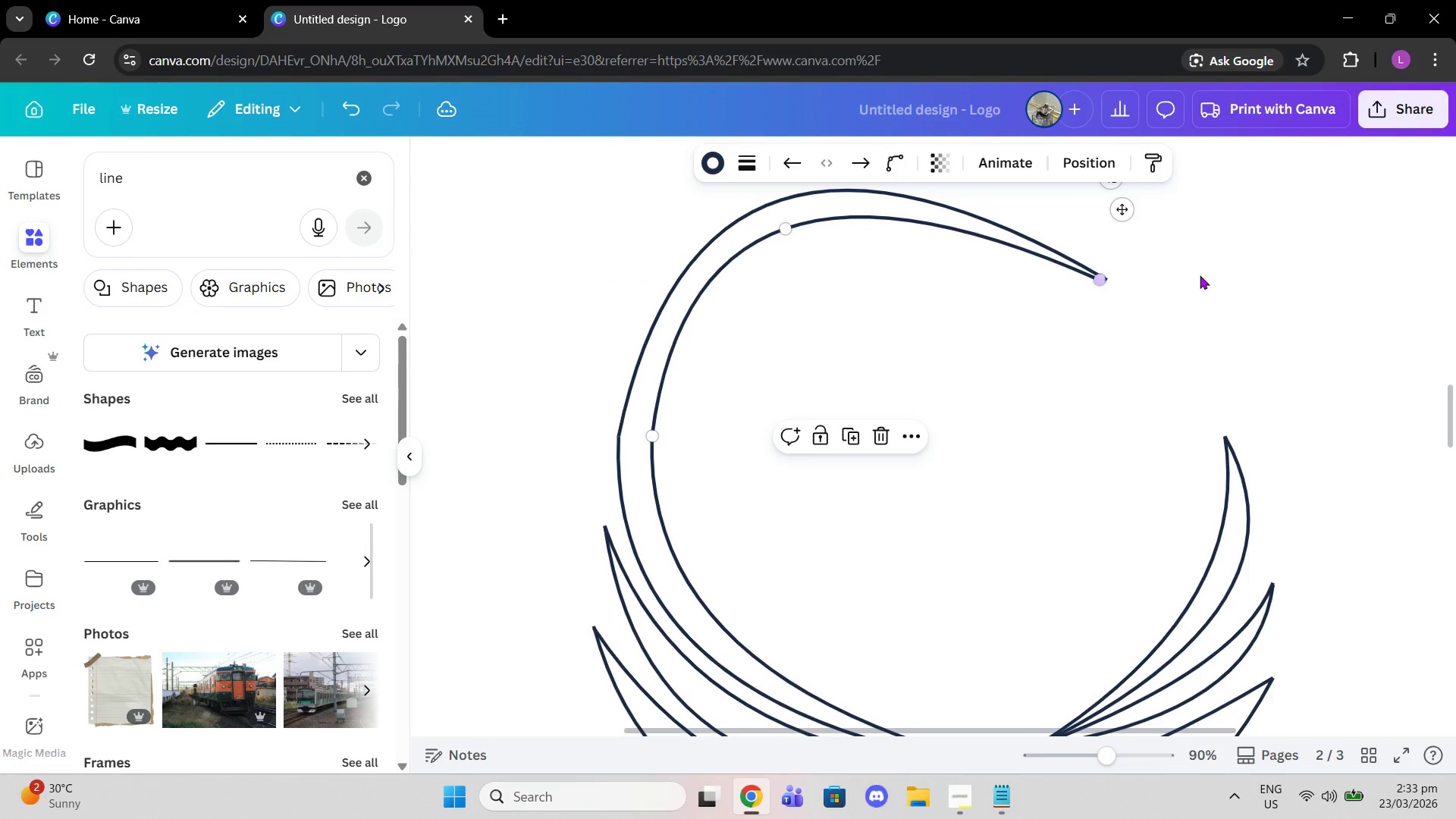 
left_click([1200, 275])
 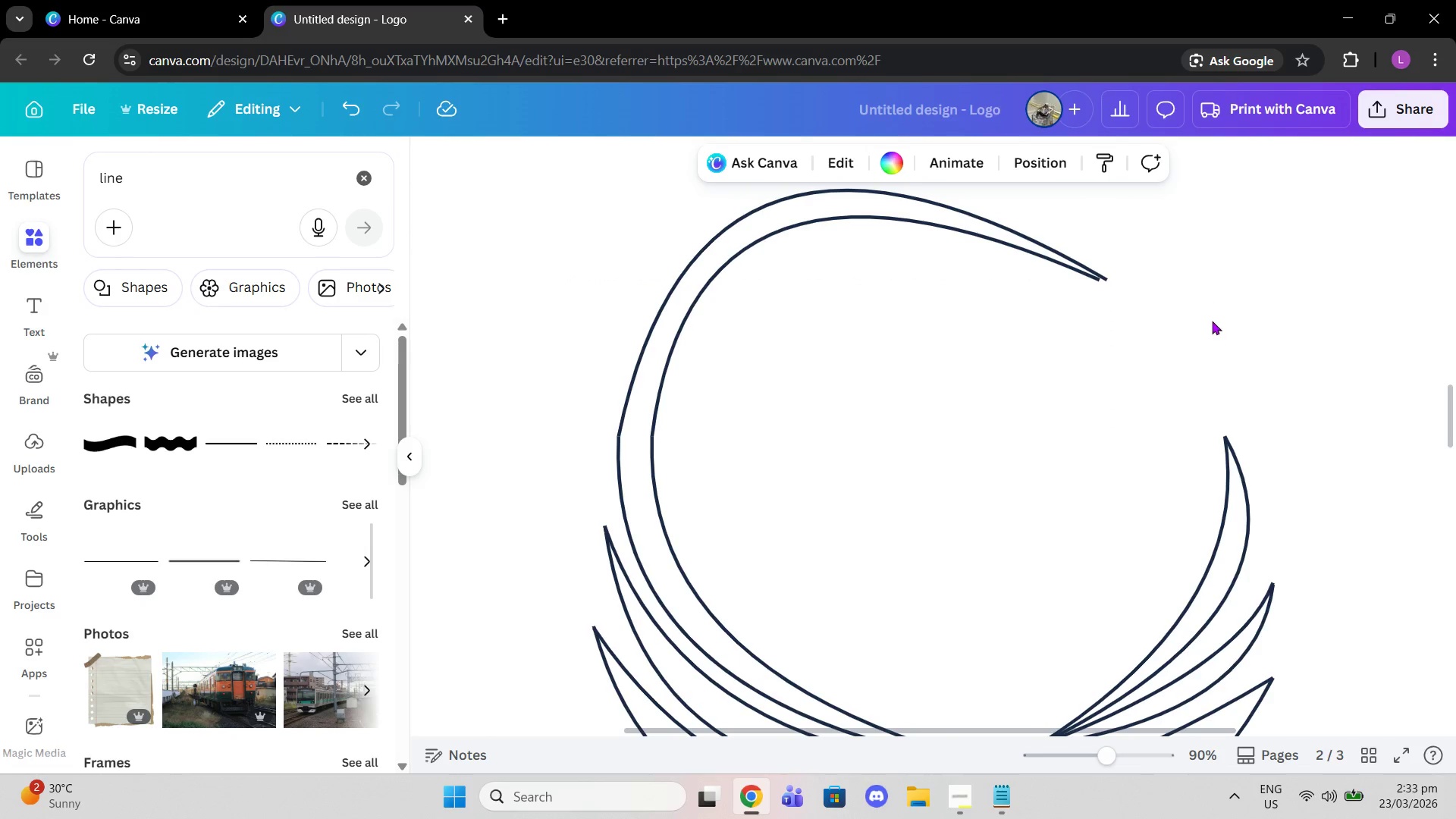 
scroll: coordinate [1212, 322], scroll_direction: down, amount: 1.0
 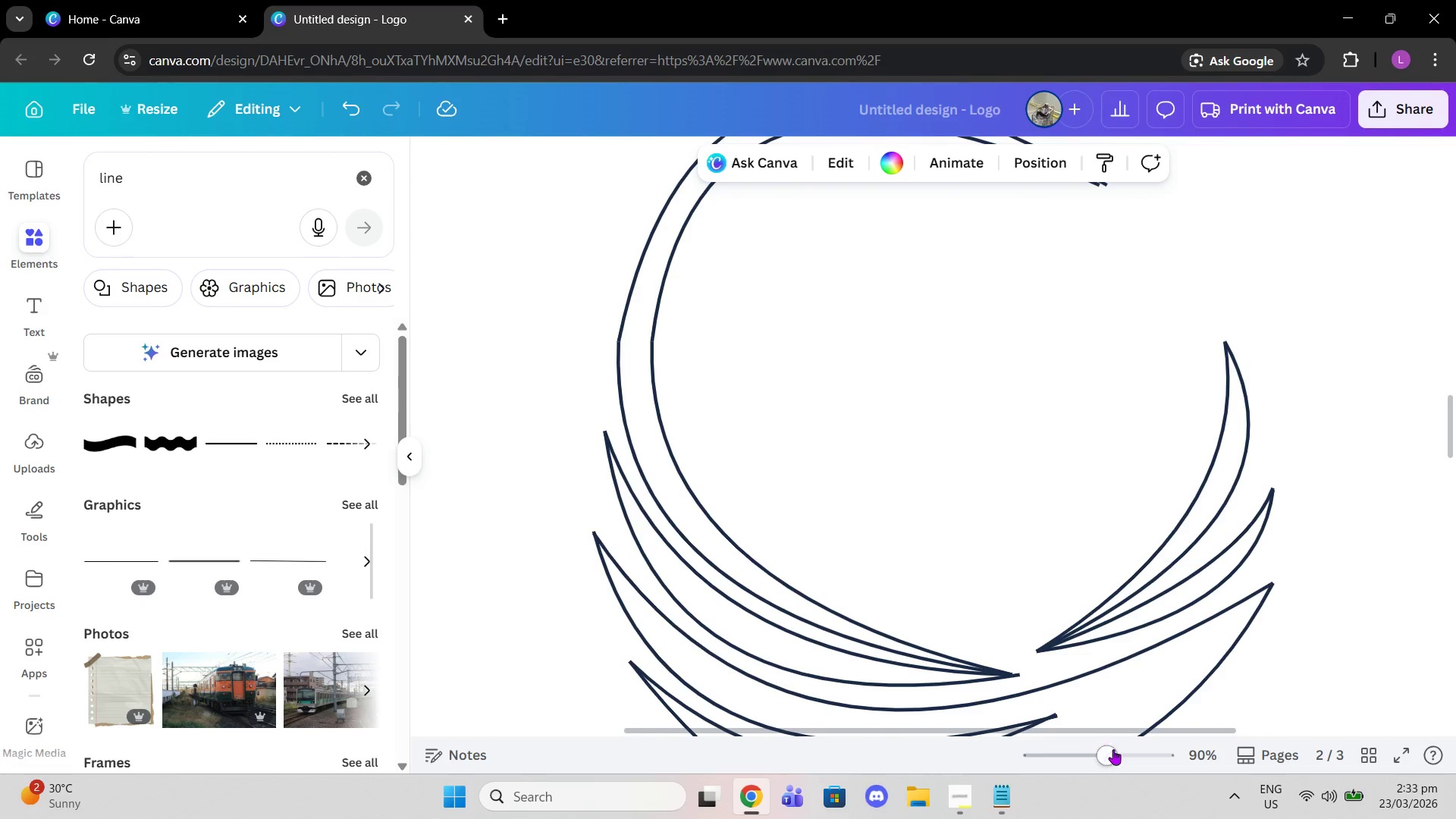 
left_click_drag(start_coordinate=[1106, 754], to_coordinate=[1084, 745])
 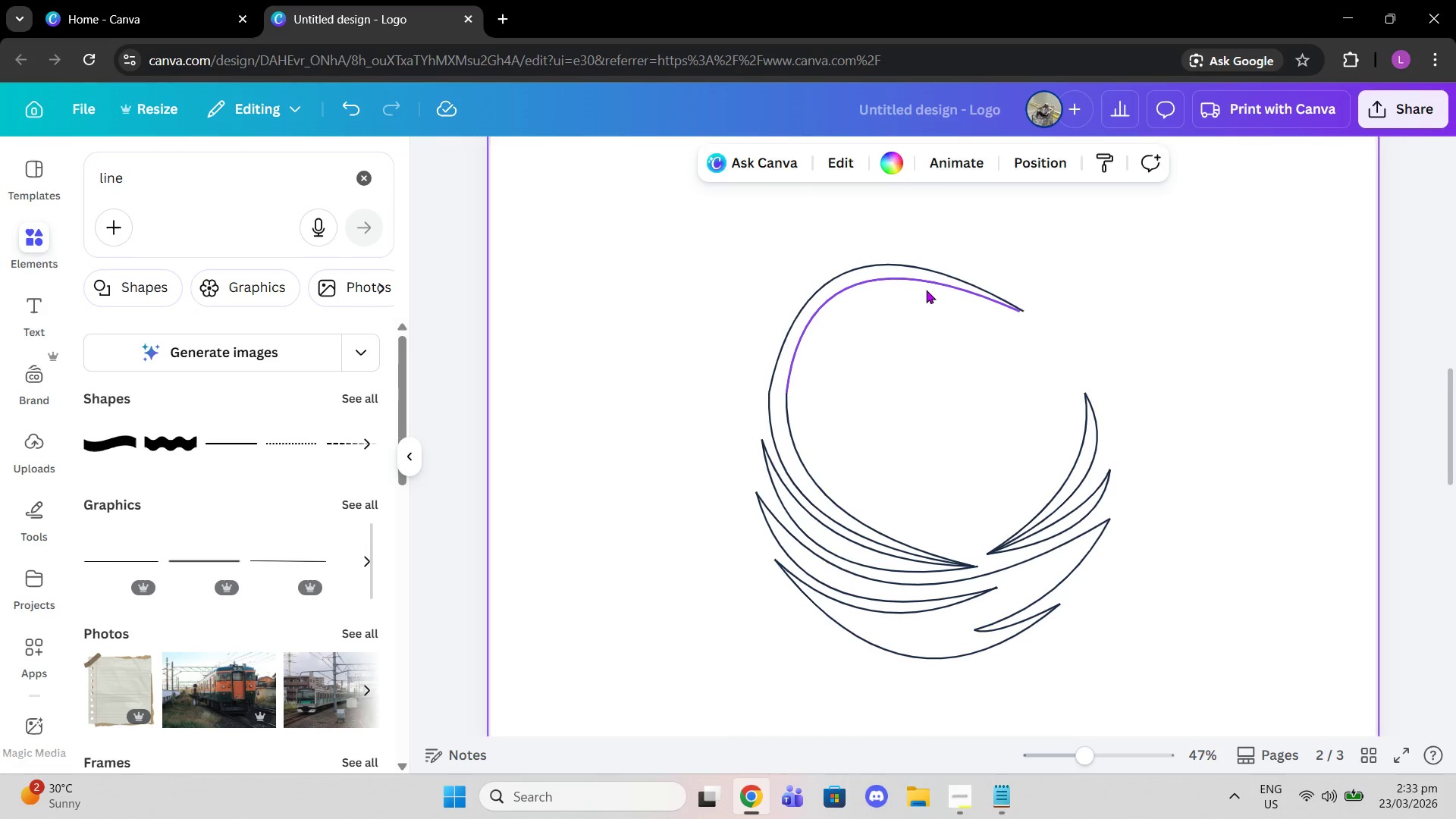 
left_click([926, 290])
 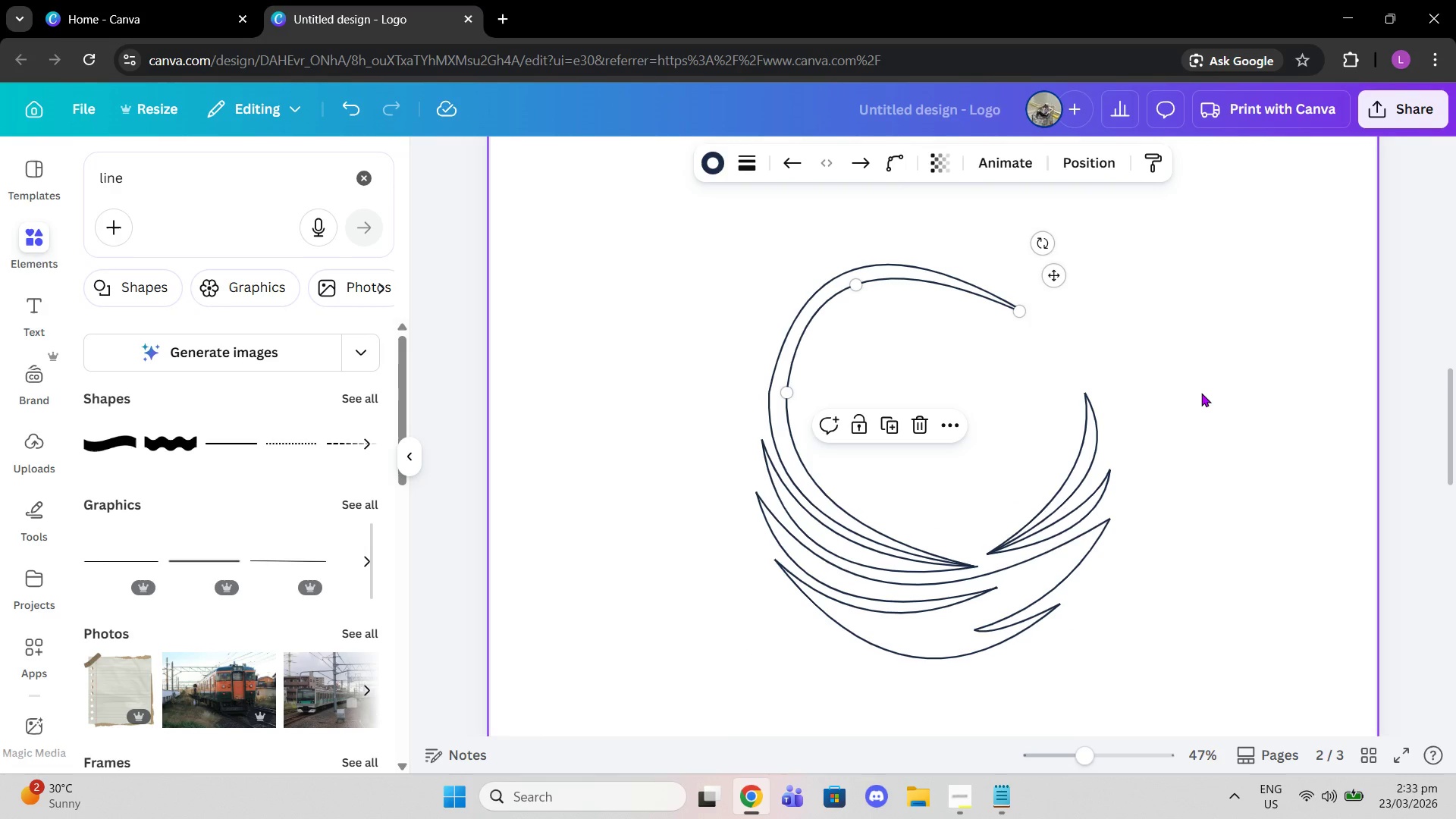 
wait(5.11)
 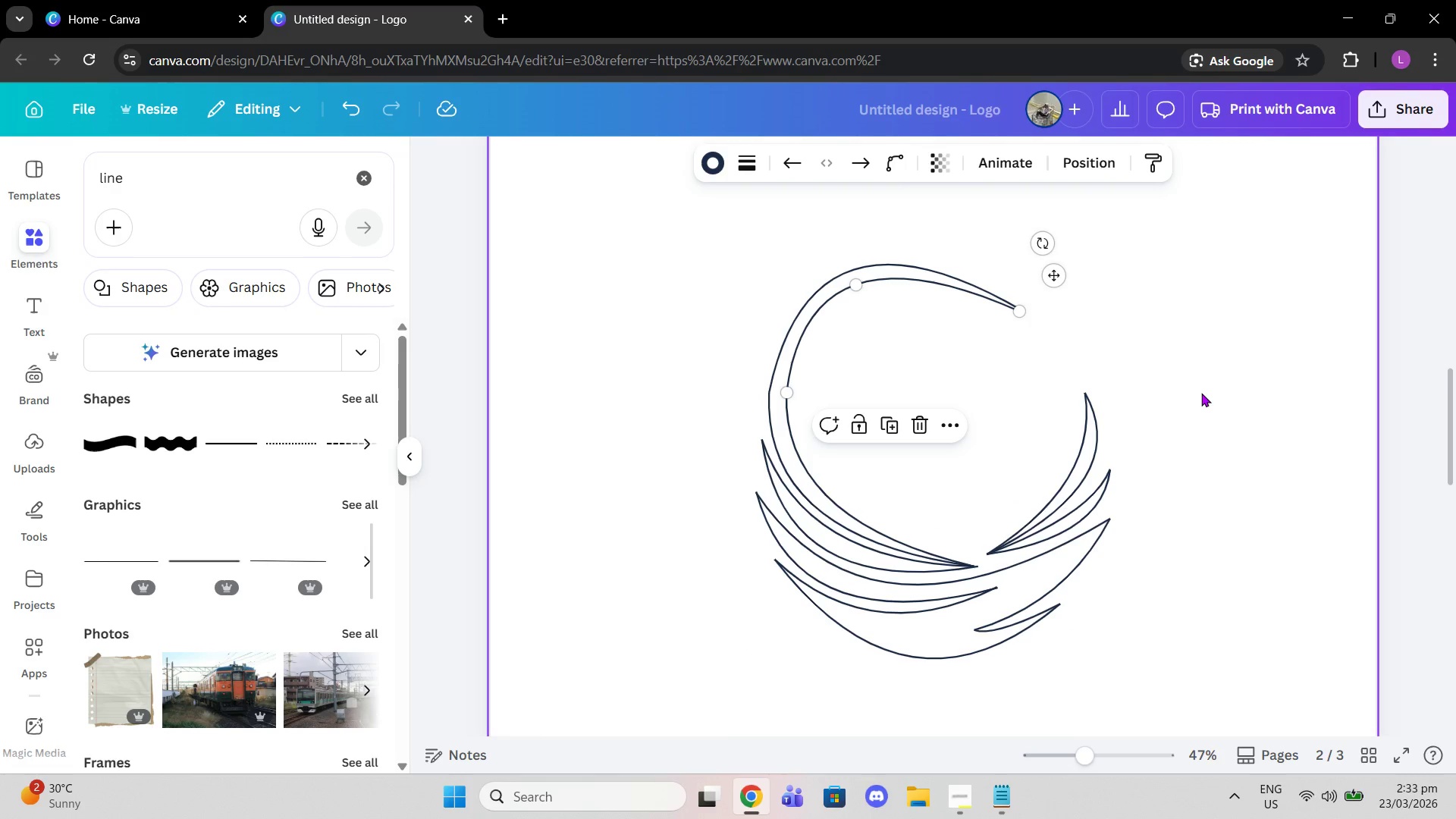 
scroll: coordinate [942, 533], scroll_direction: down, amount: 2.0
 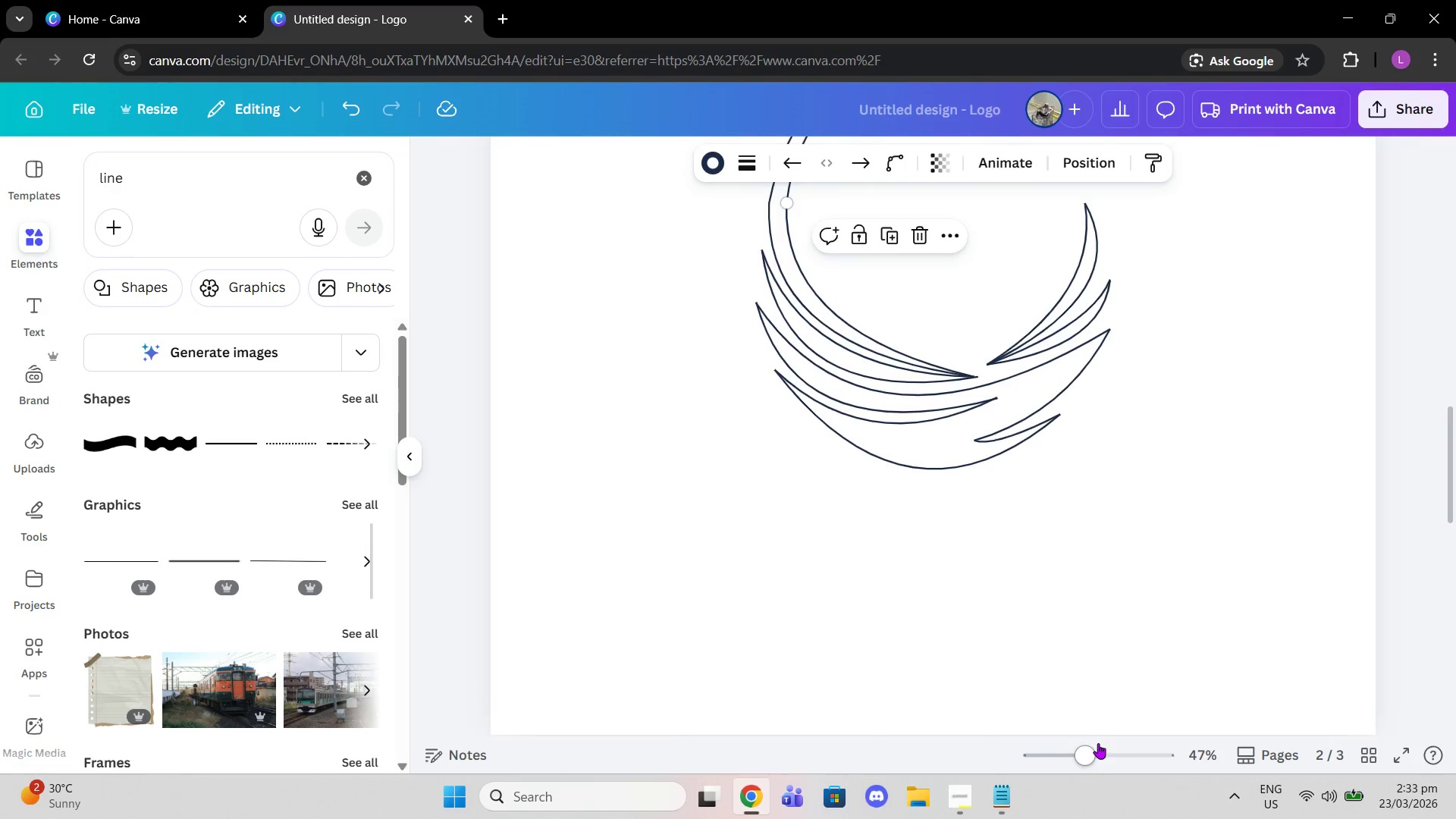 
left_click_drag(start_coordinate=[1098, 743], to_coordinate=[1106, 752])
 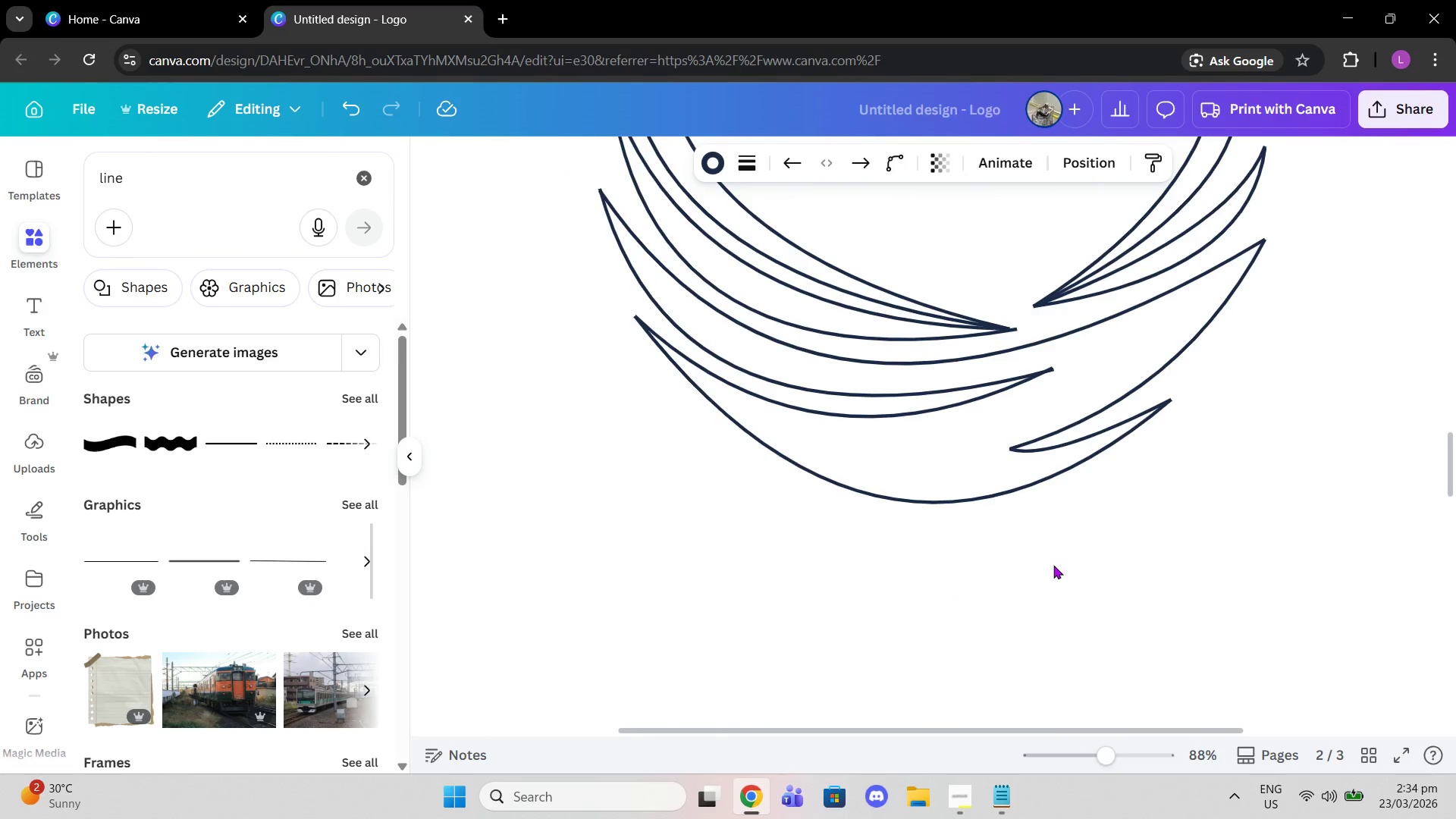 
scroll: coordinate [1053, 565], scroll_direction: up, amount: 1.0
 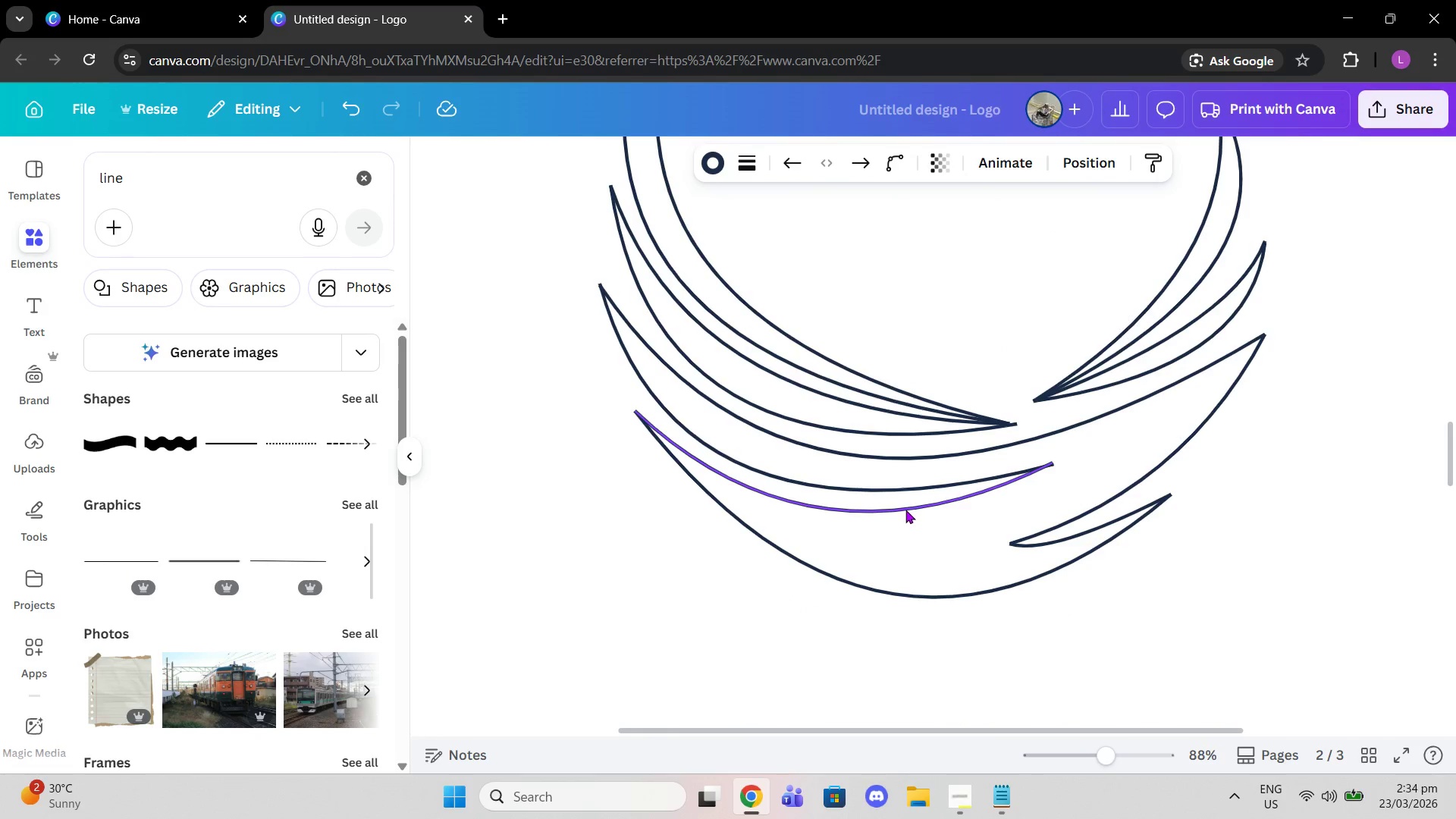 
left_click([905, 510])
 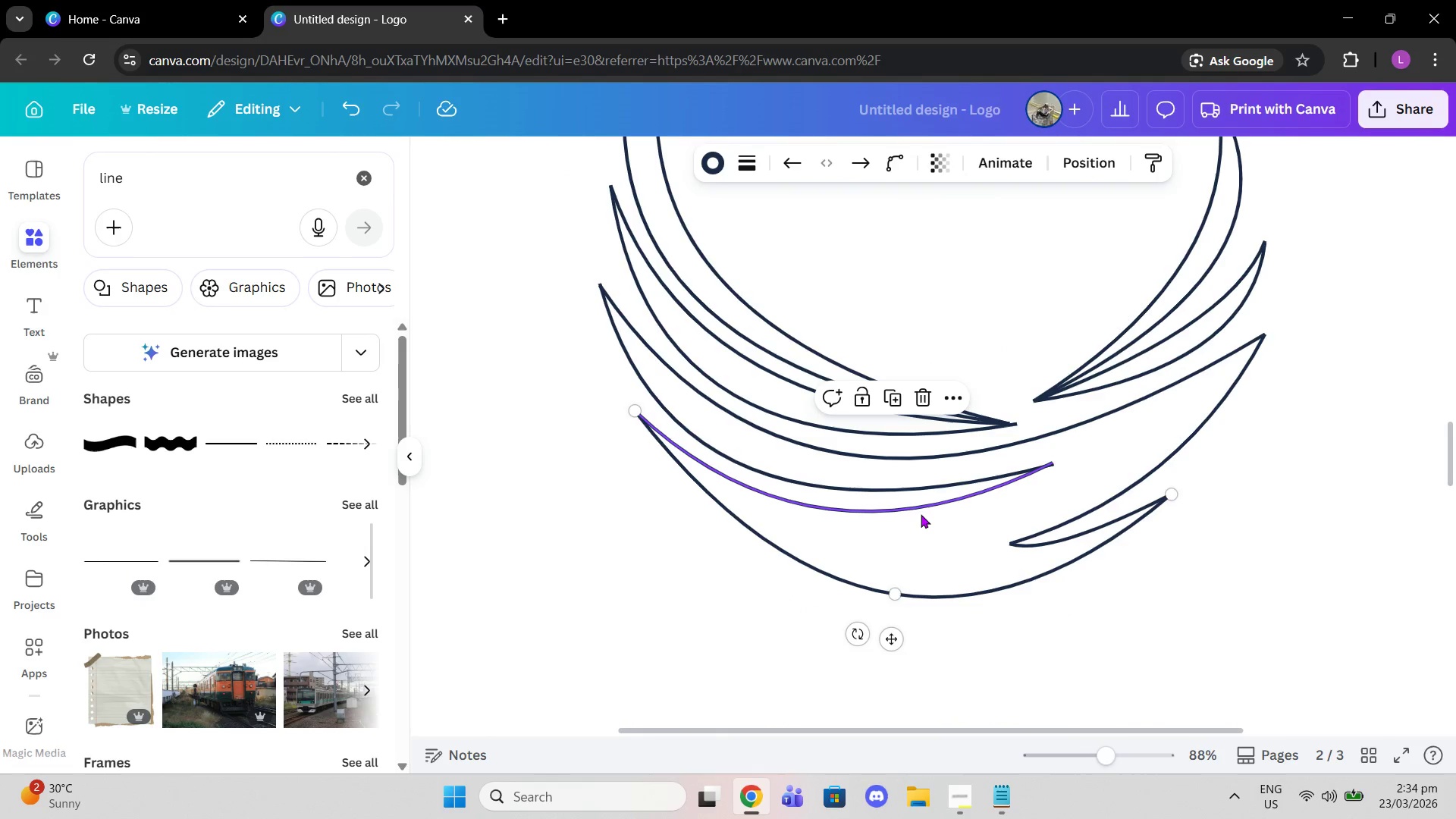 
left_click([914, 511])
 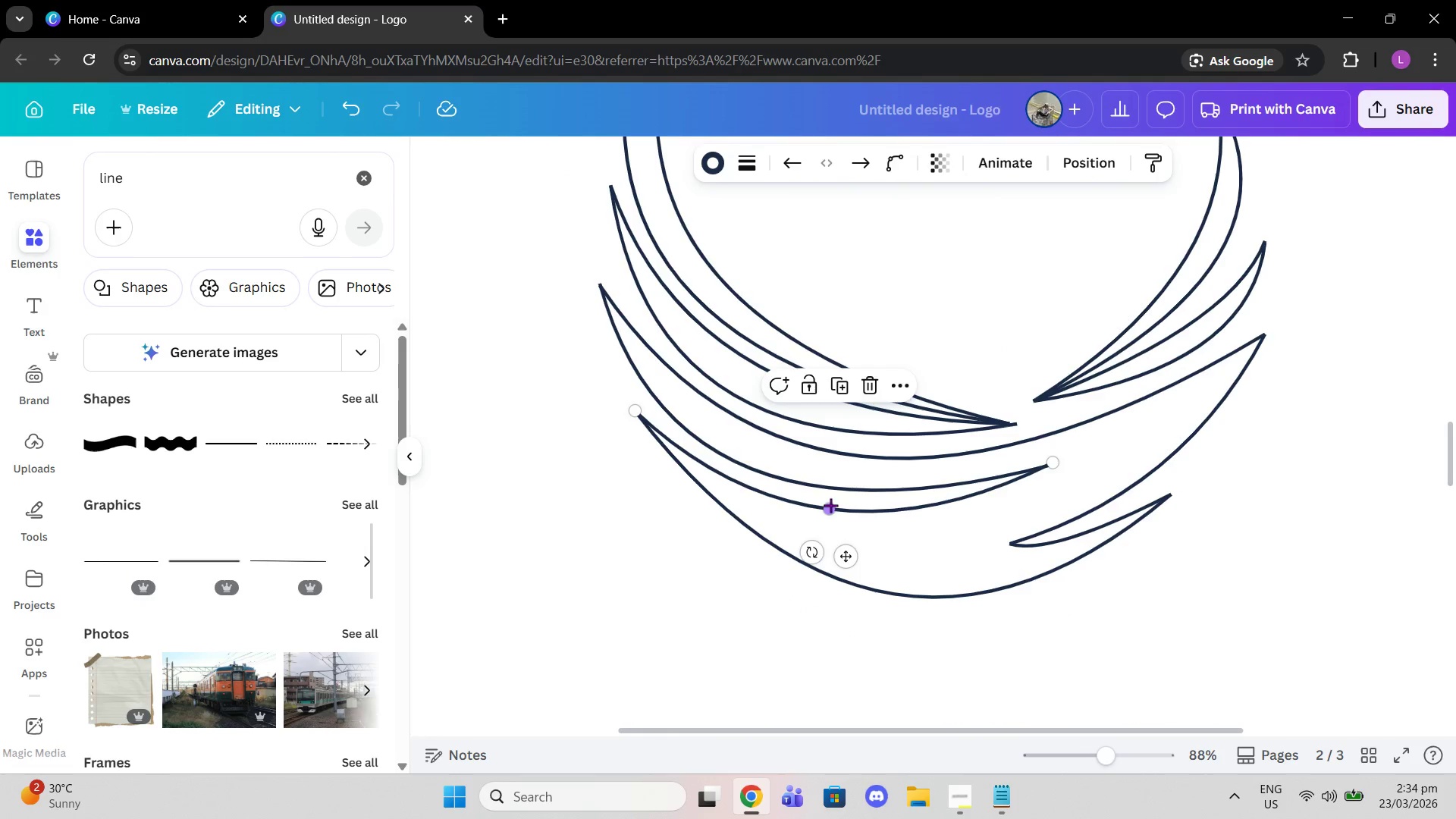 
left_click_drag(start_coordinate=[830, 505], to_coordinate=[871, 541])
 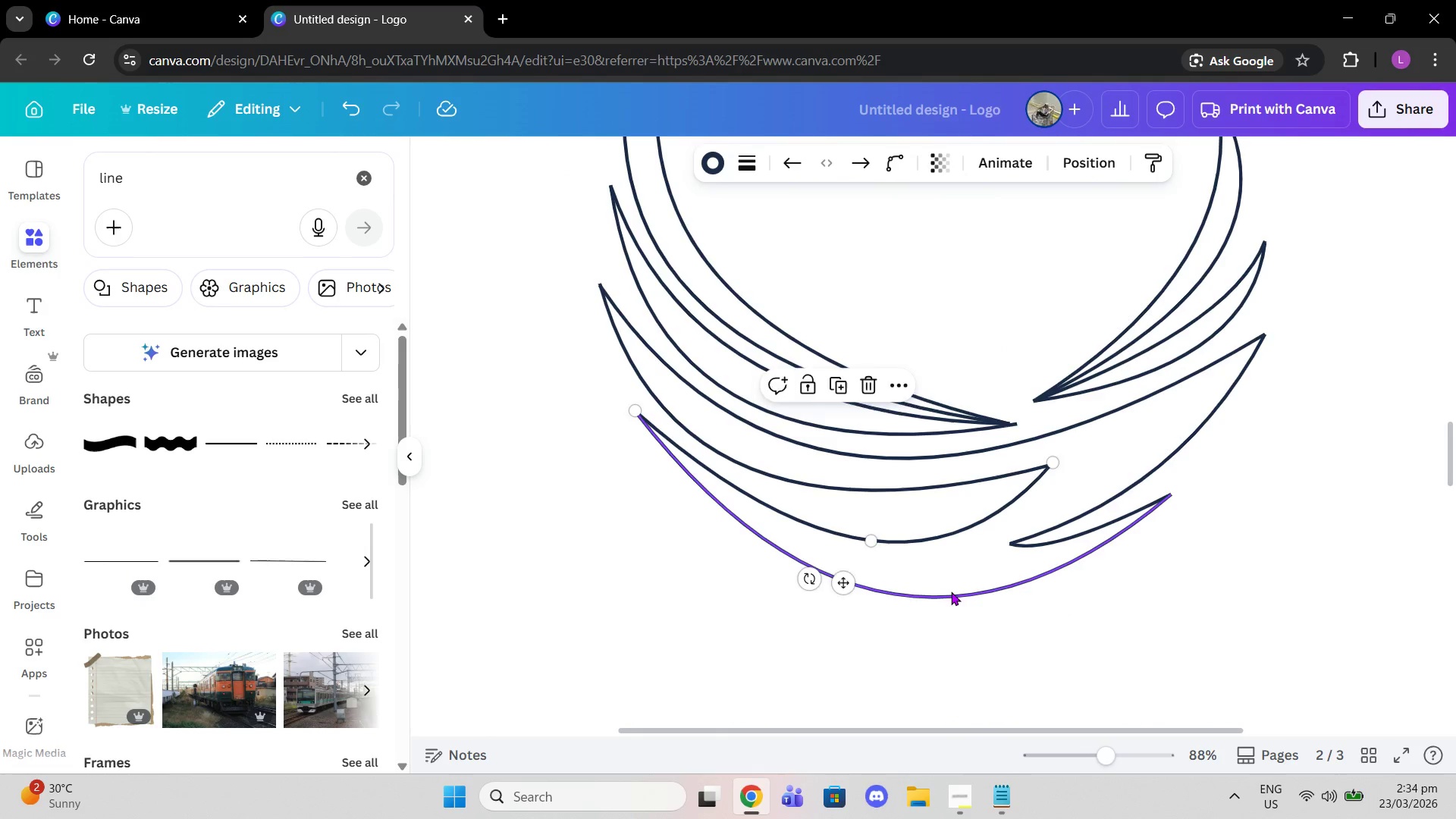 
left_click([951, 592])
 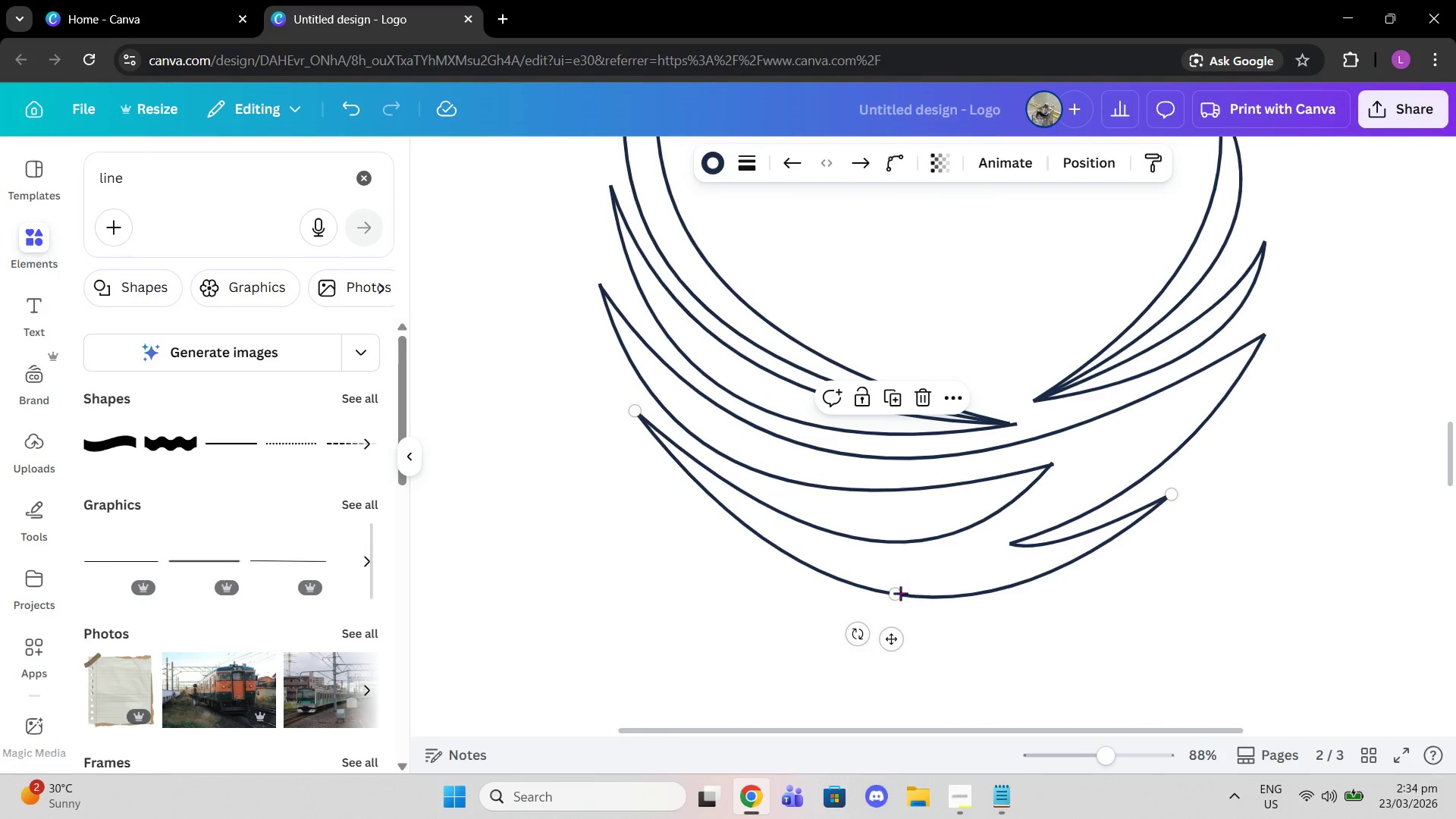 
left_click_drag(start_coordinate=[899, 594], to_coordinate=[896, 584])
 